 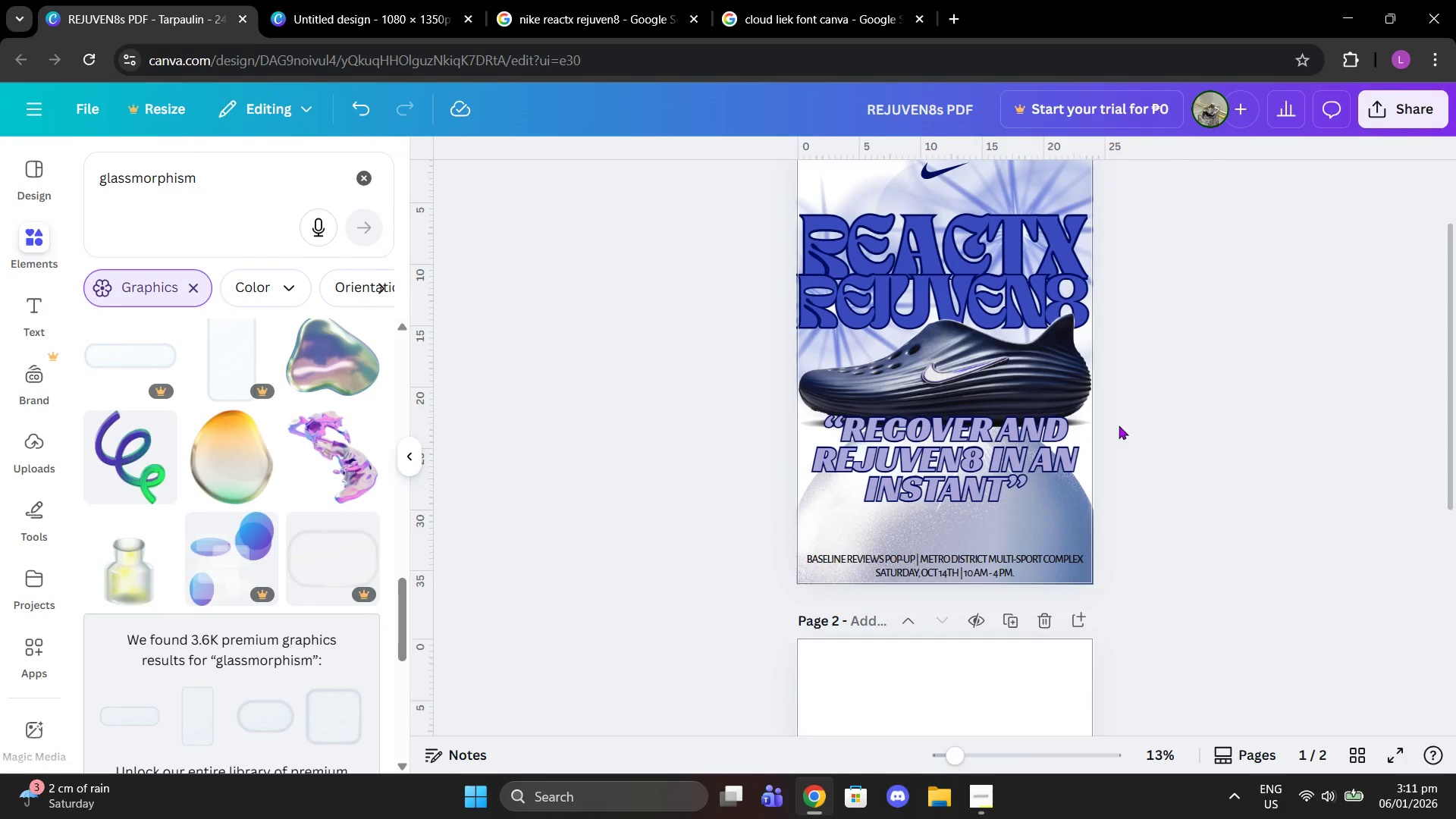 
left_click([1036, 610])
 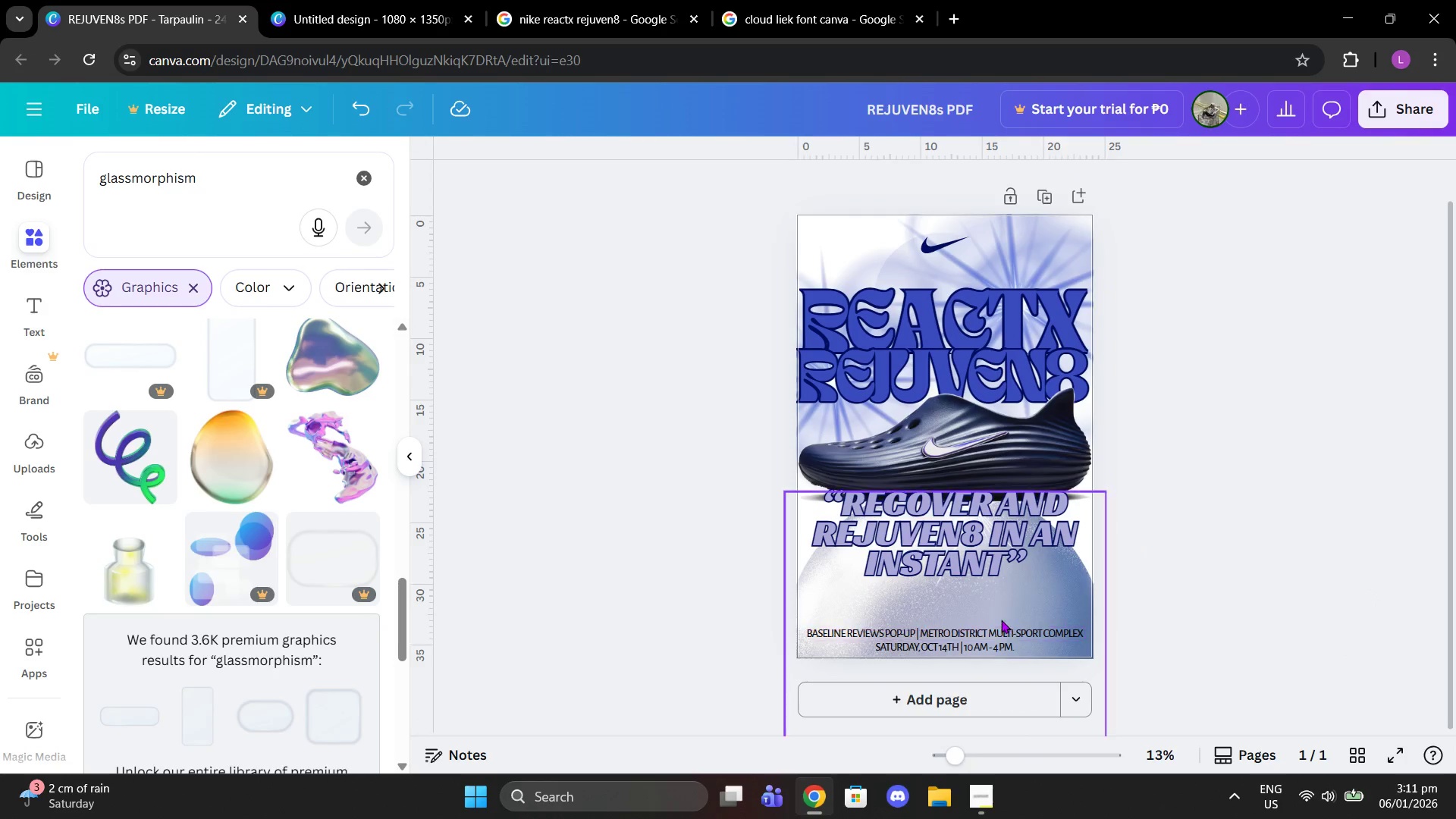 
scroll: coordinate [246, 635], scroll_direction: down, amount: 10.0
 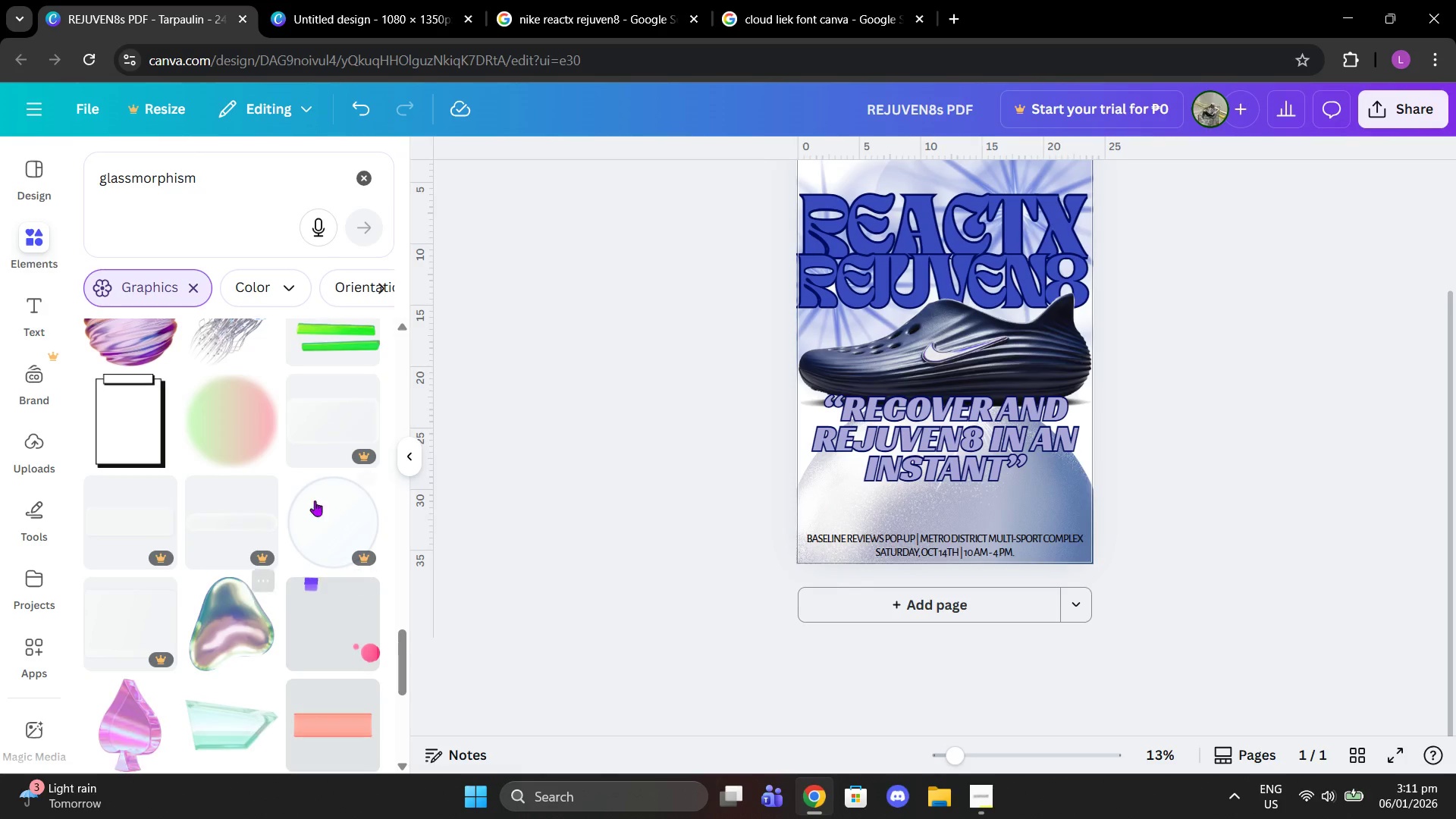 
left_click([225, 457])
 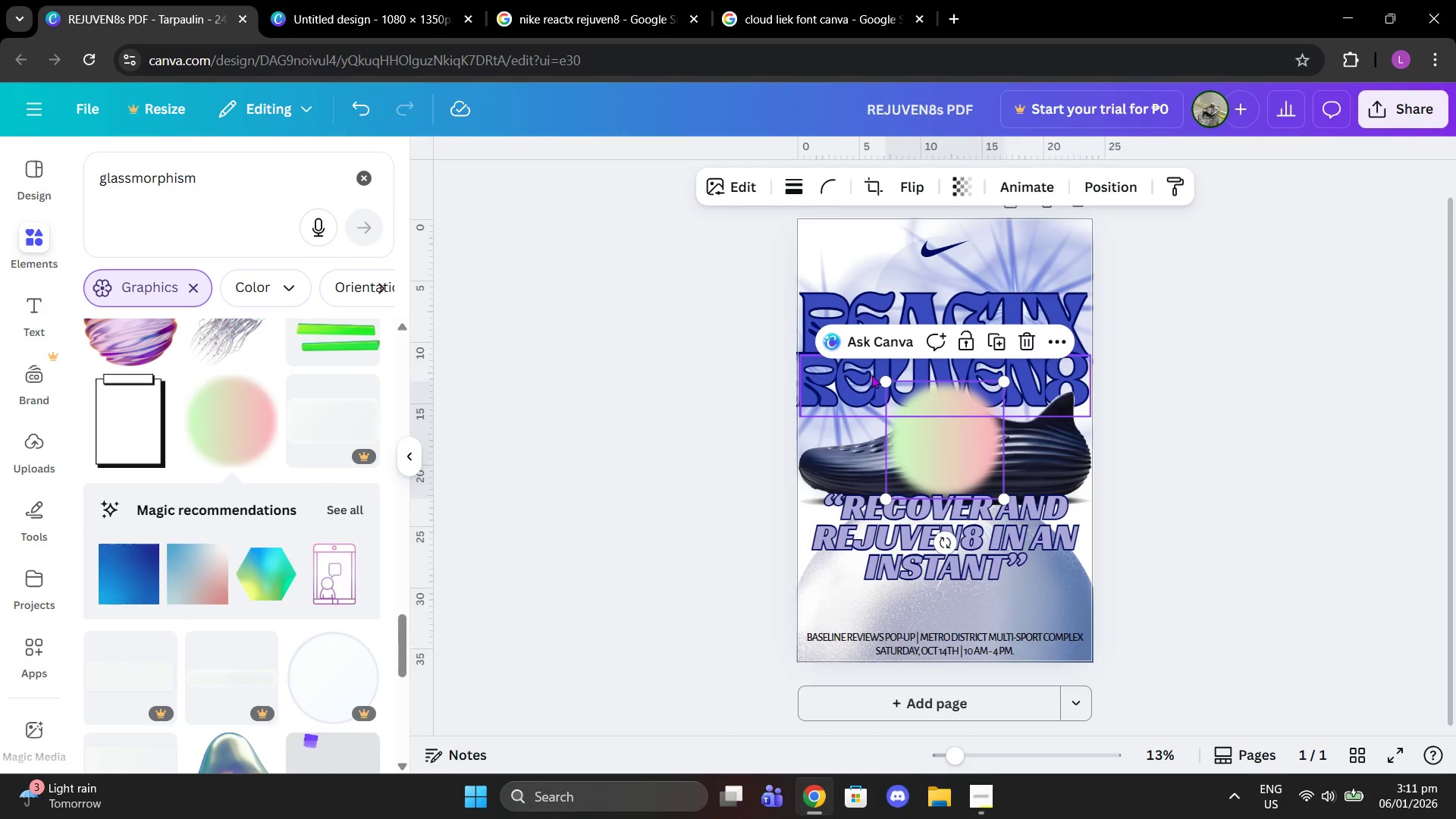 
left_click_drag(start_coordinate=[890, 384], to_coordinate=[722, 309])
 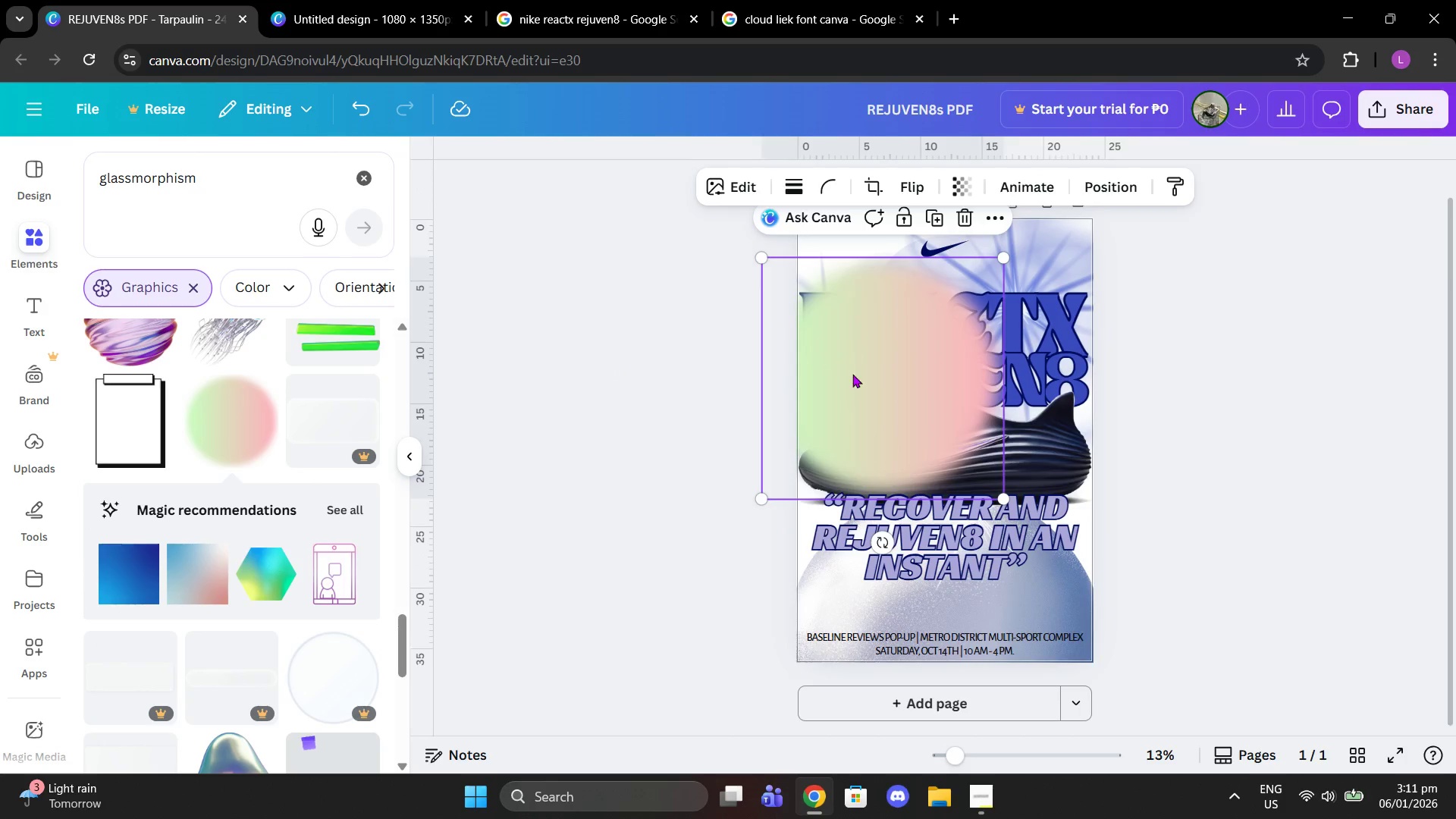 
left_click_drag(start_coordinate=[859, 377], to_coordinate=[763, 363])
 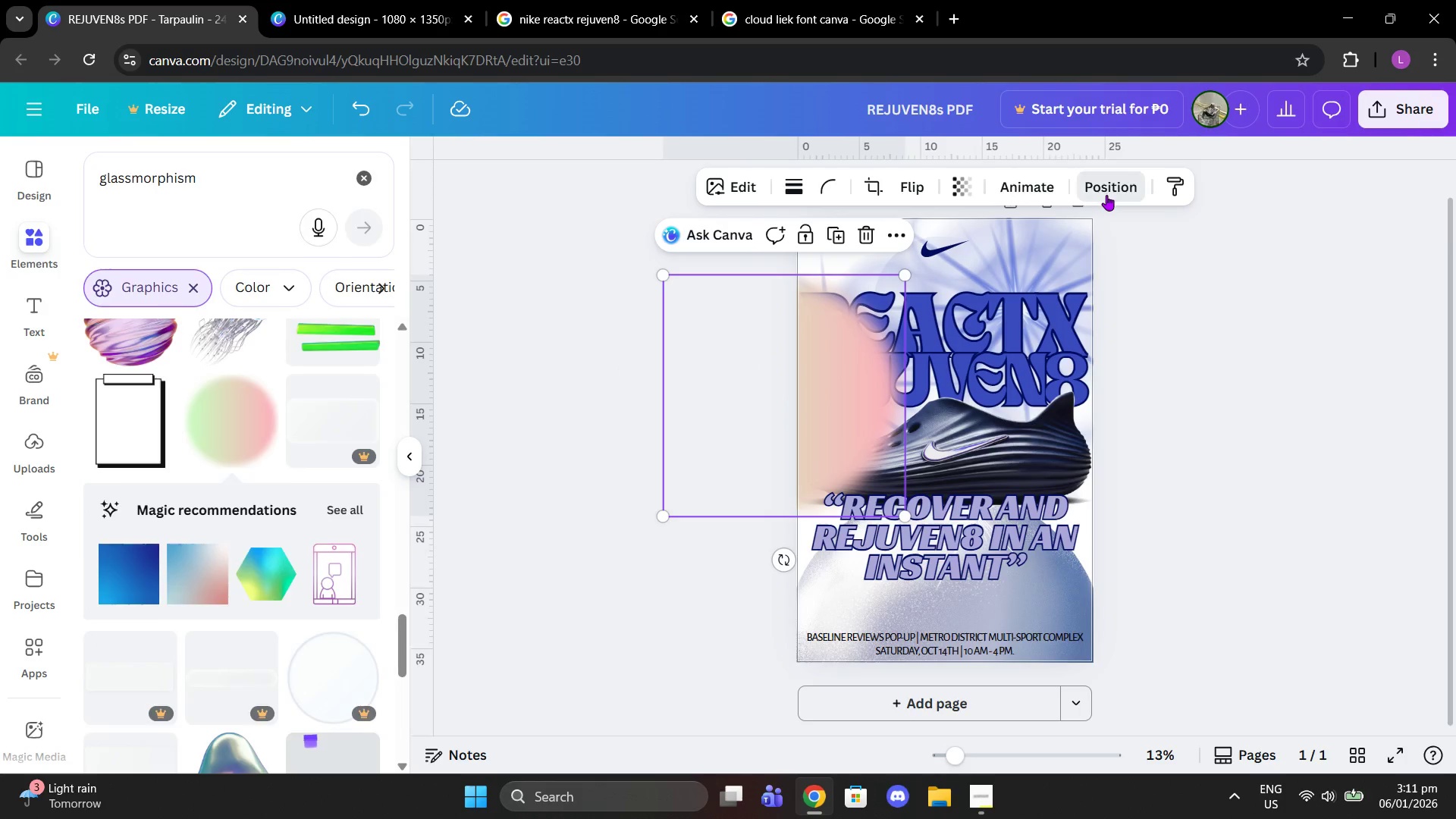 
left_click([301, 300])
 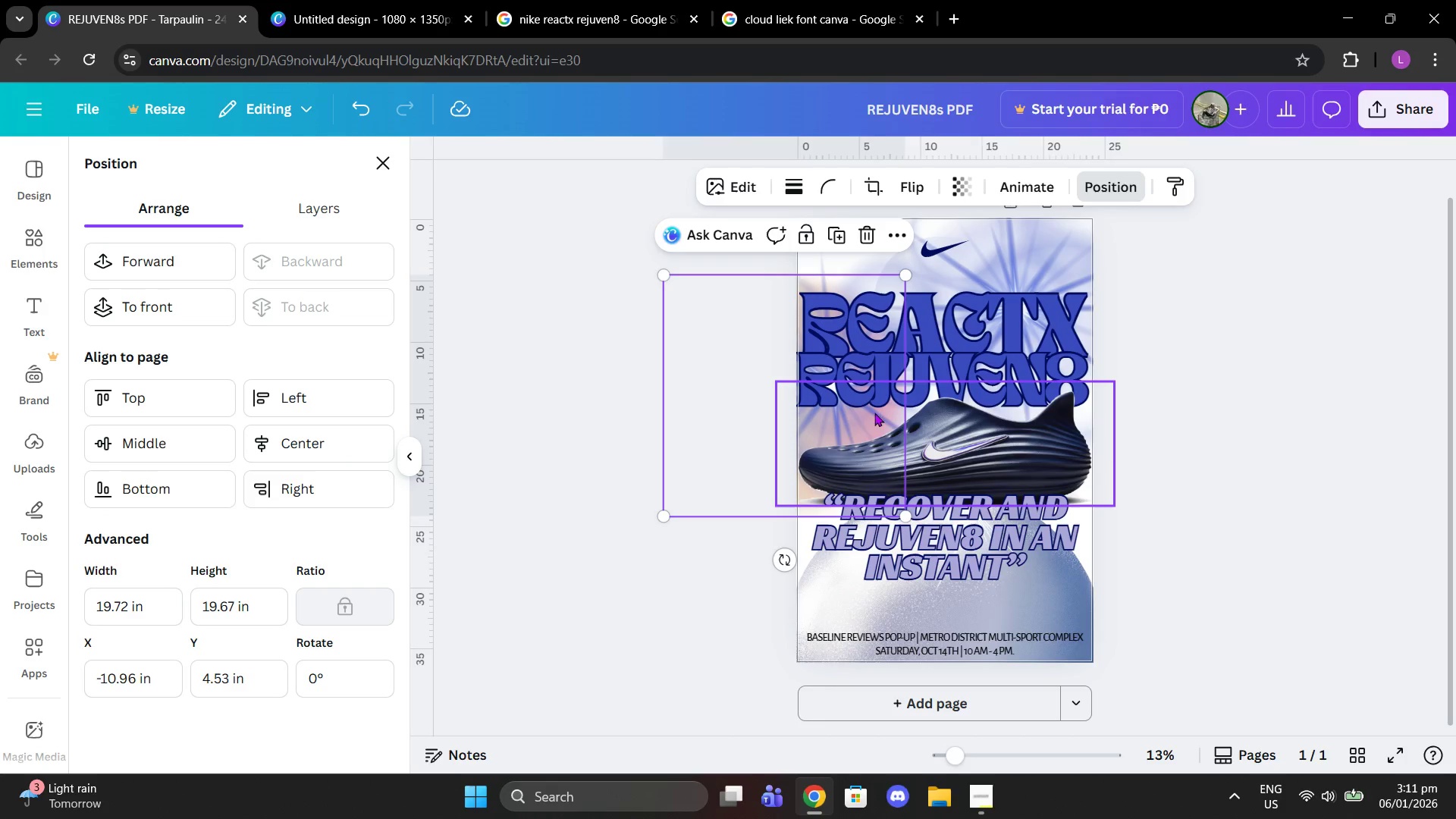 
left_click_drag(start_coordinate=[751, 410], to_coordinate=[847, 605])
 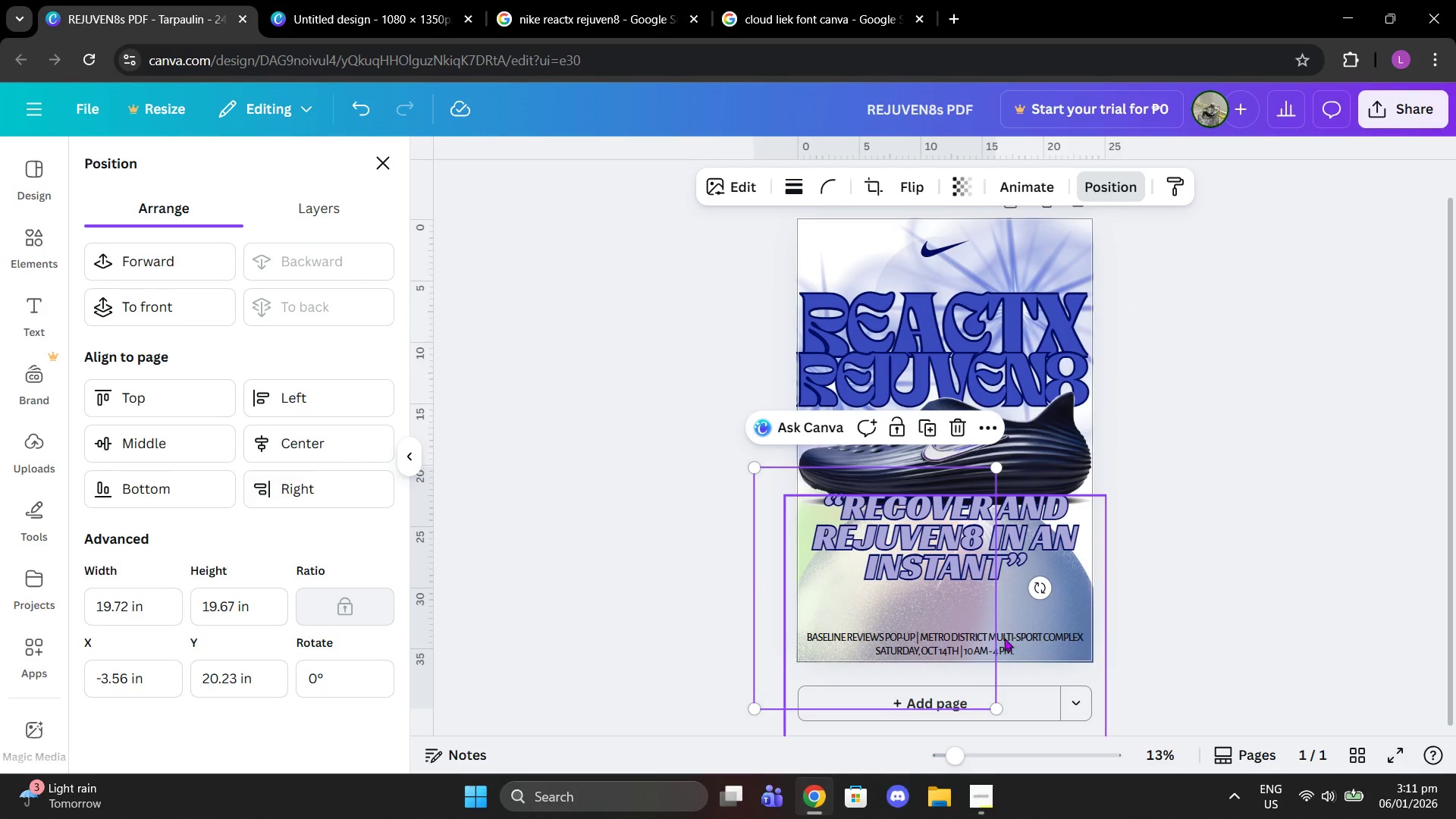 
left_click_drag(start_coordinate=[1001, 683], to_coordinate=[1001, 704])
 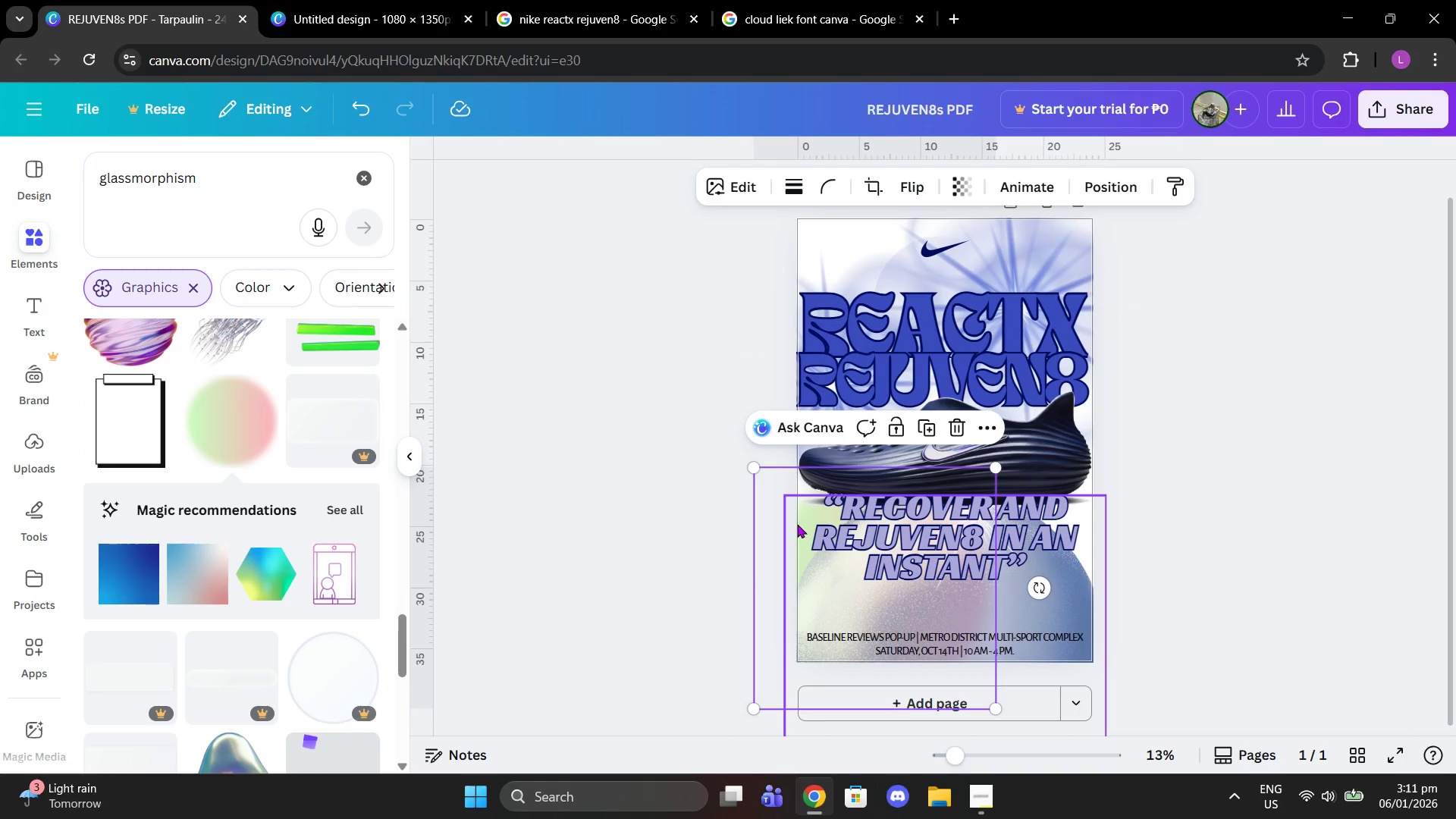 
key(Delete)
 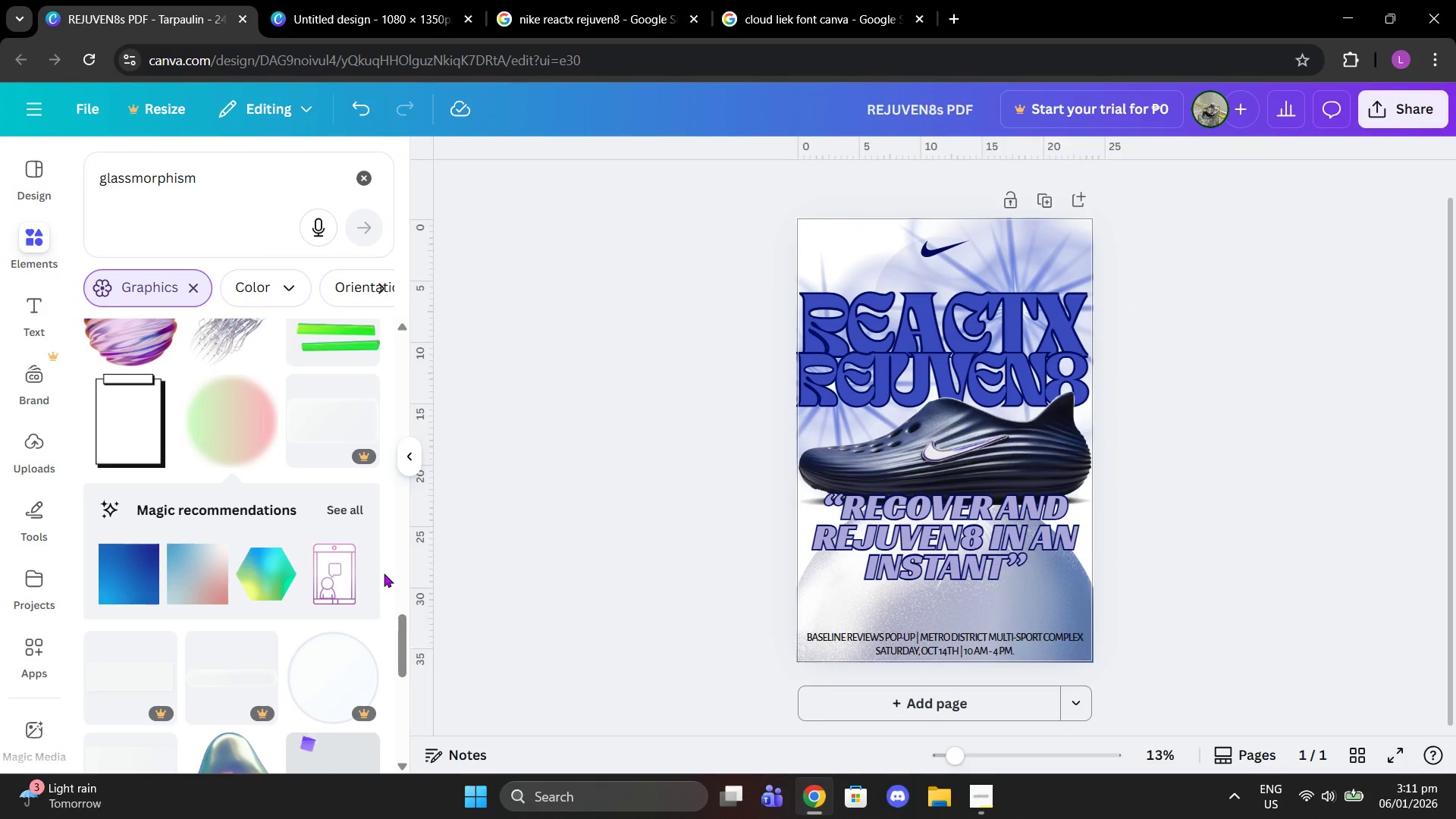 
scroll: coordinate [312, 438], scroll_direction: down, amount: 1.0
 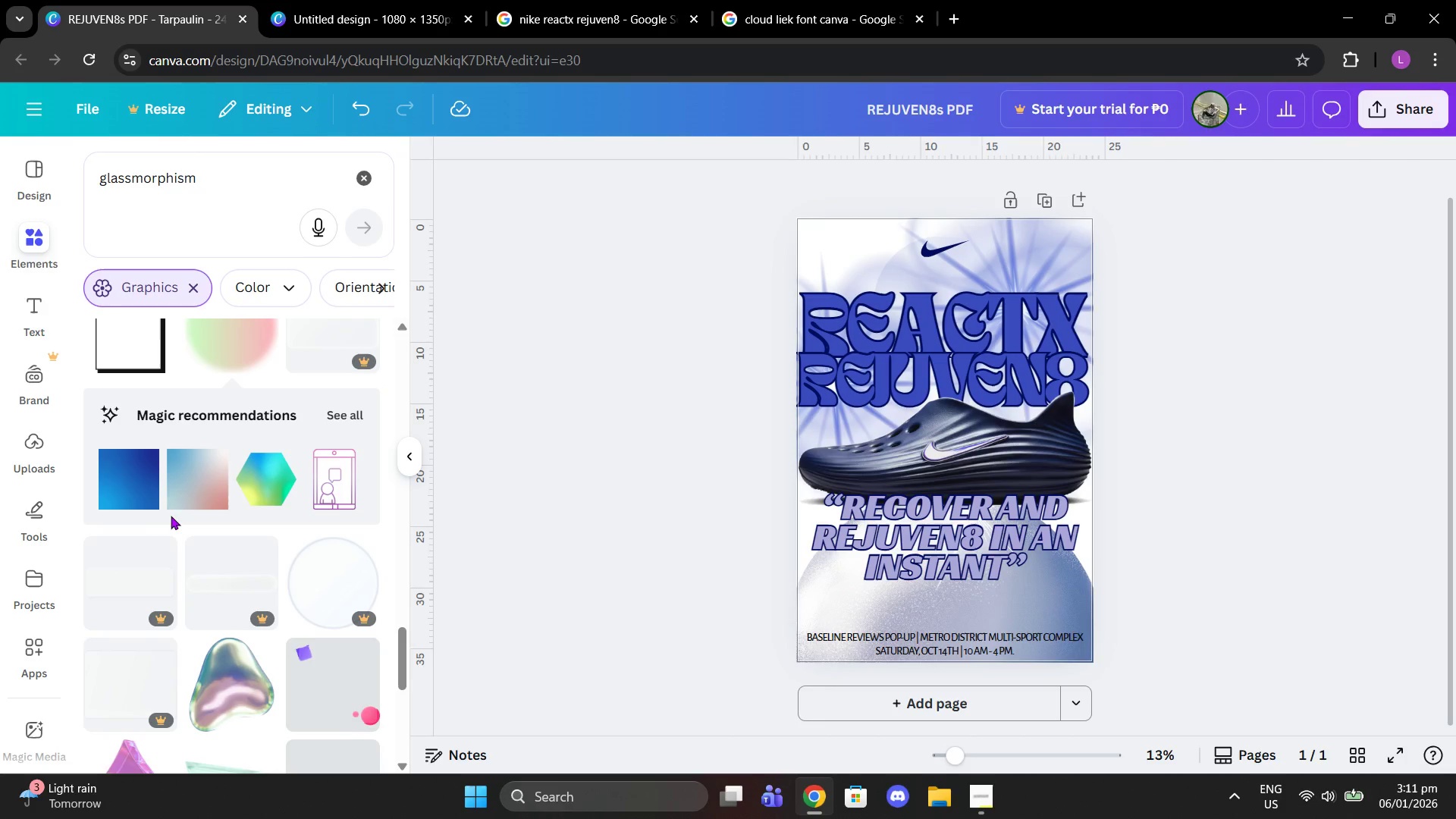 
left_click([134, 494])
 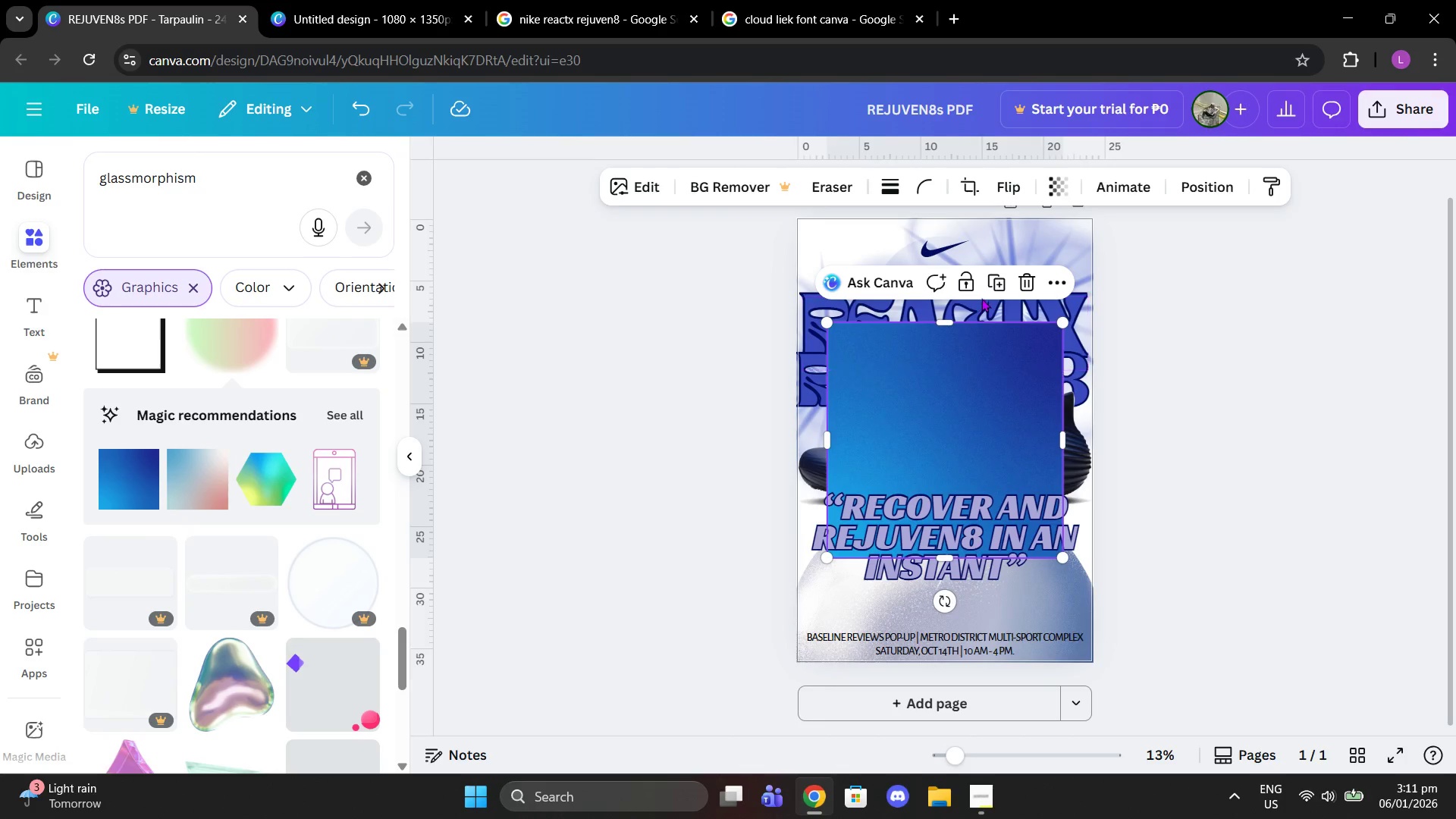 
left_click([1022, 278])
 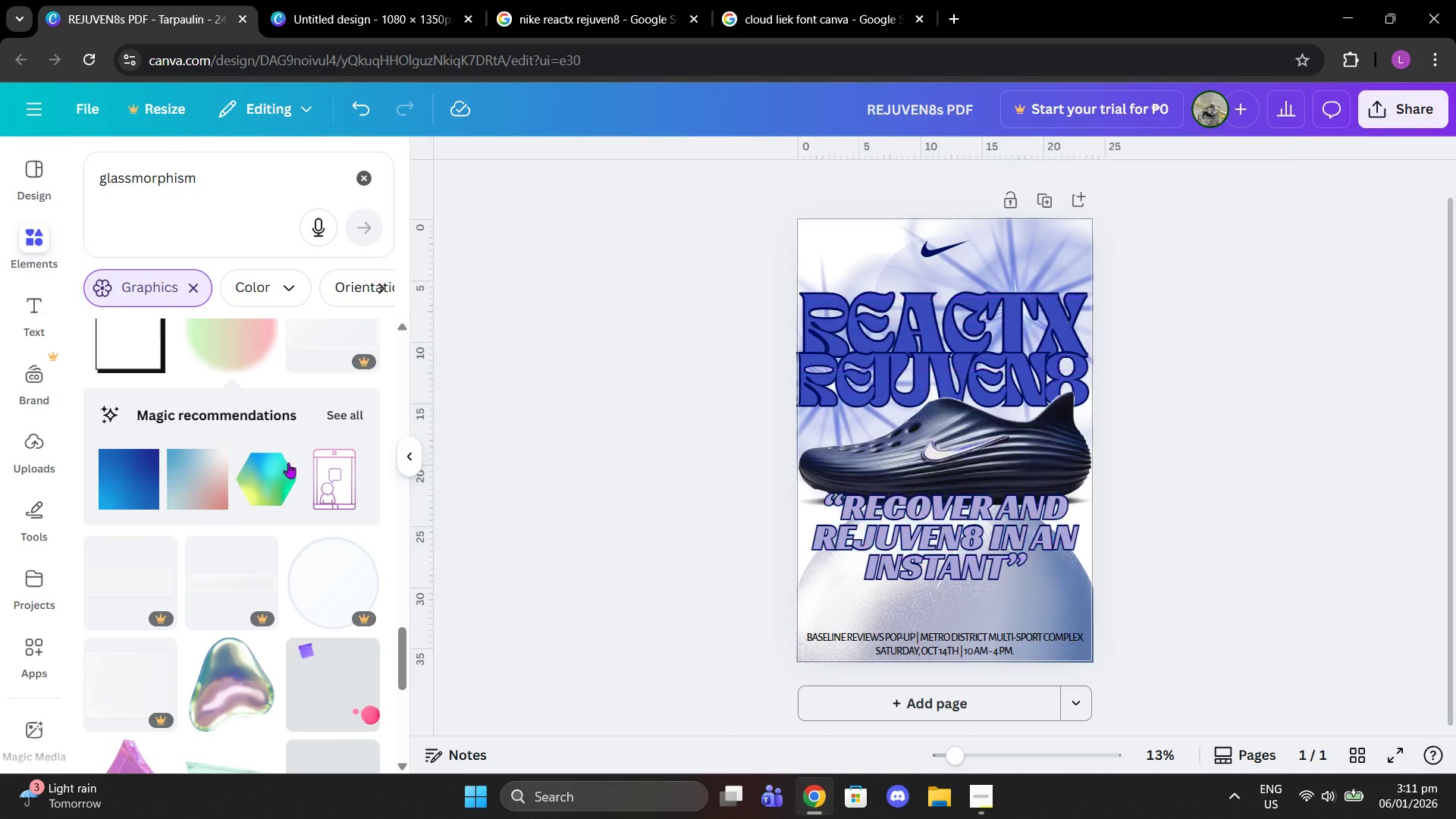 
scroll: coordinate [333, 507], scroll_direction: down, amount: 8.0
 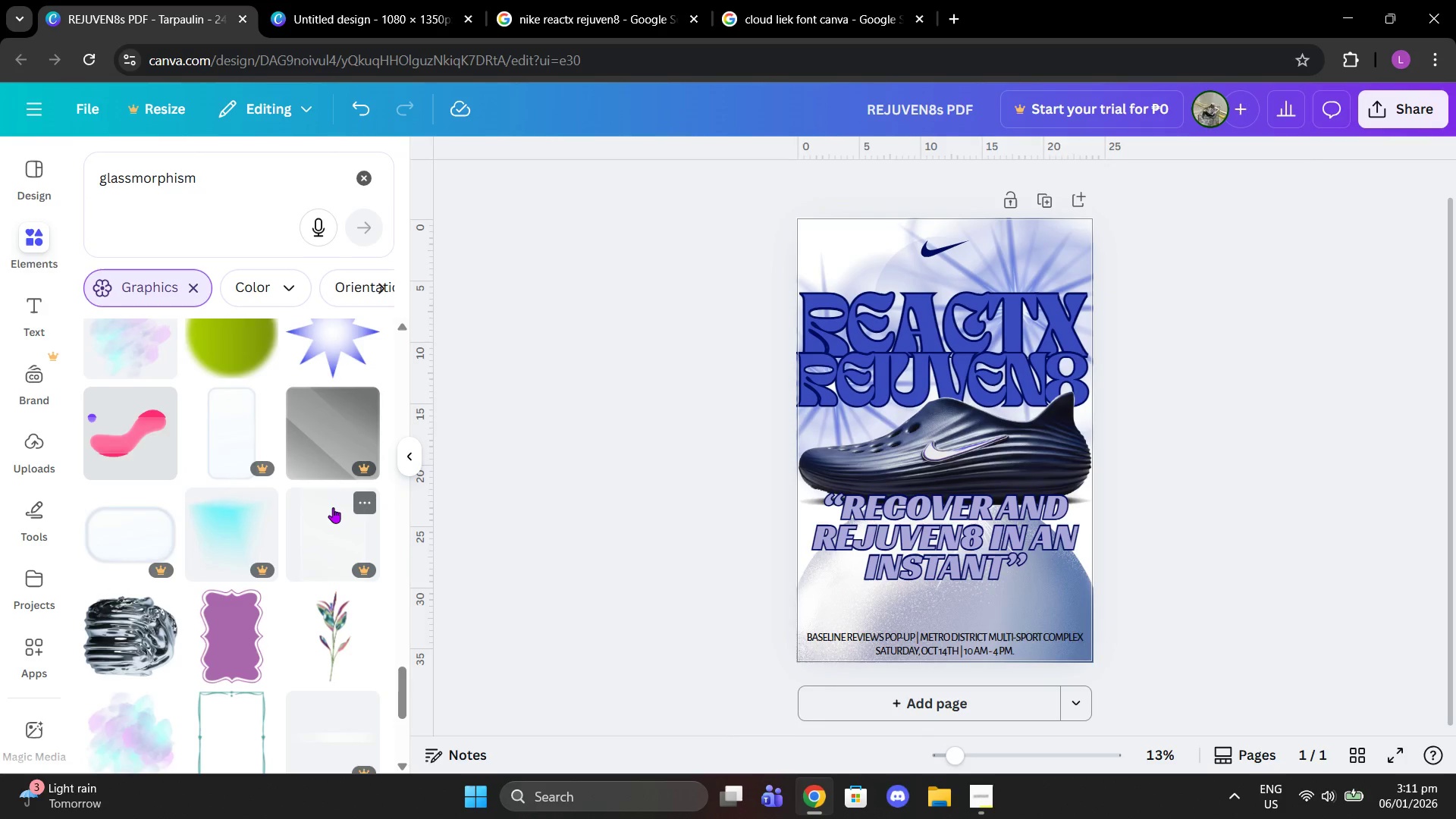 
scroll: coordinate [333, 507], scroll_direction: up, amount: 2.0
 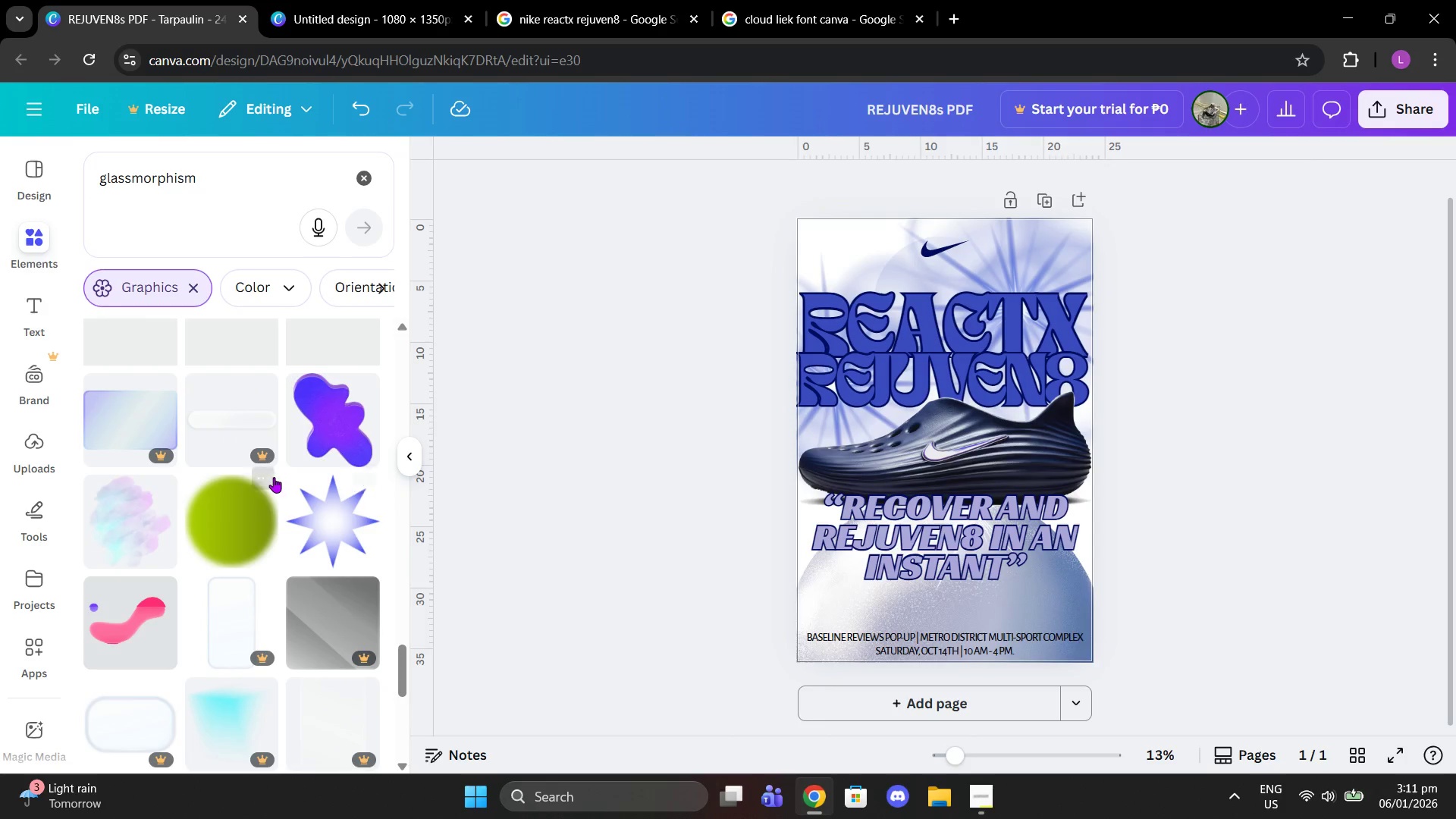 
left_click([248, 512])
 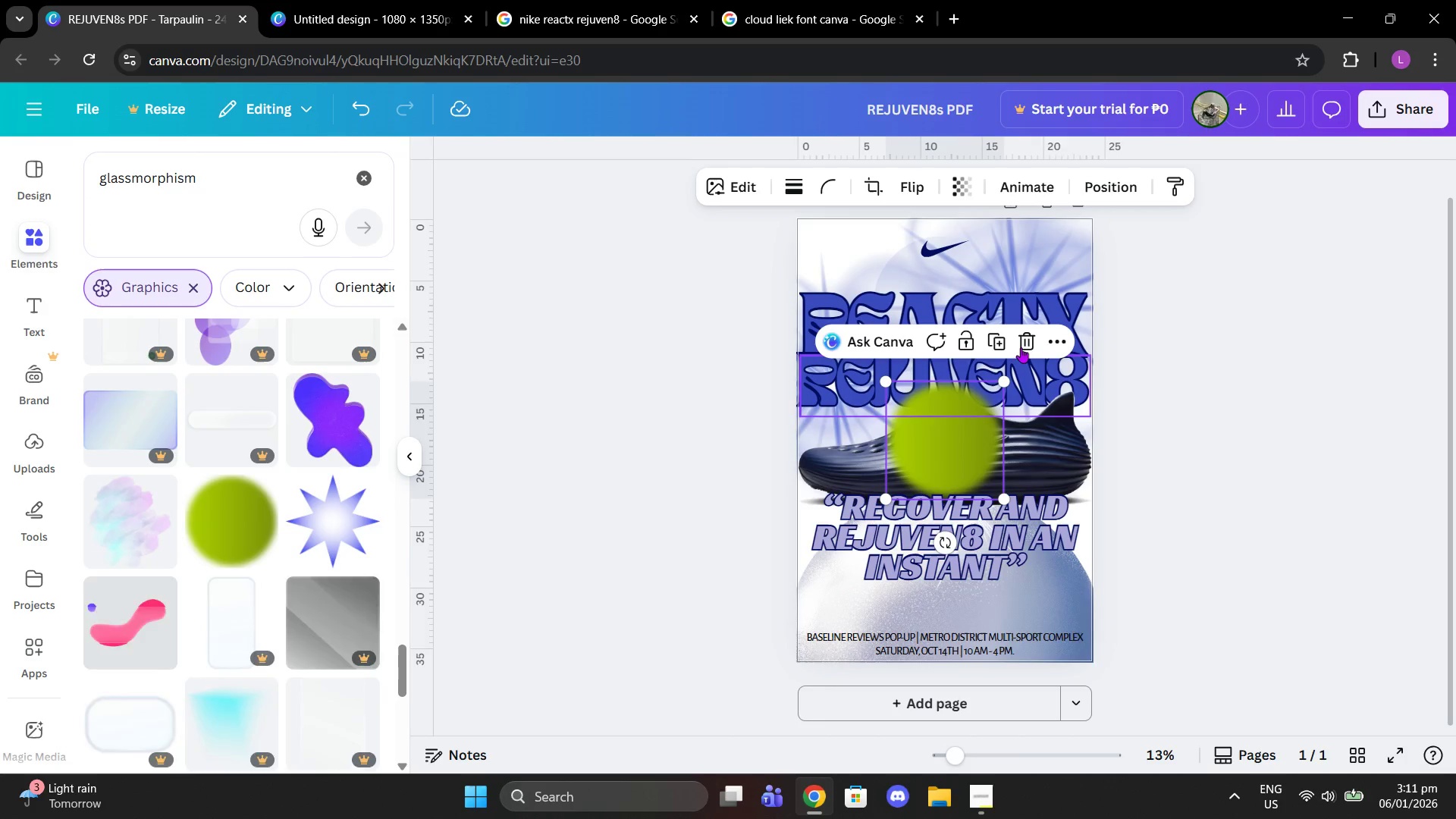 
left_click([1032, 340])
 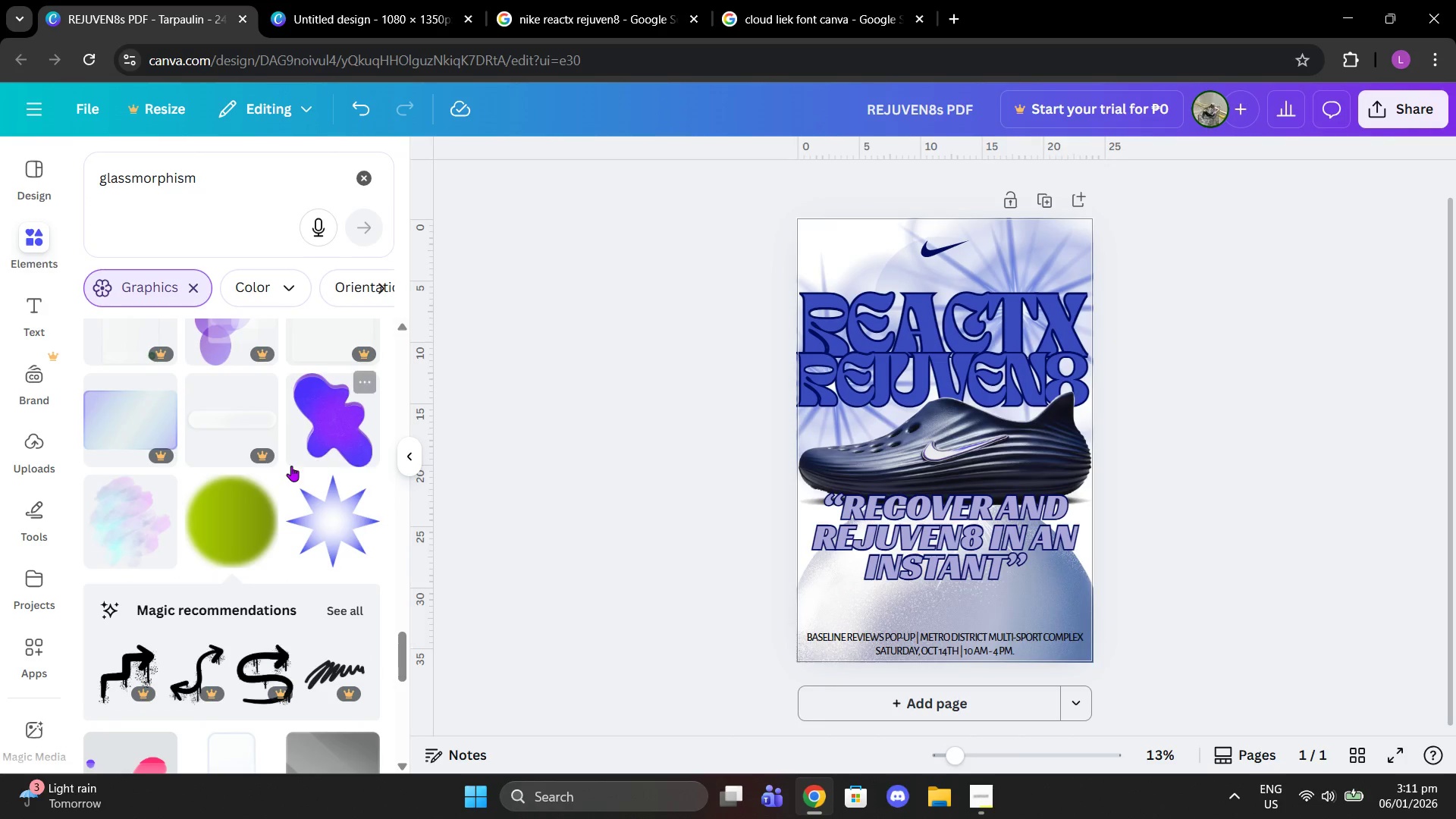 
scroll: coordinate [290, 475], scroll_direction: down, amount: 8.0
 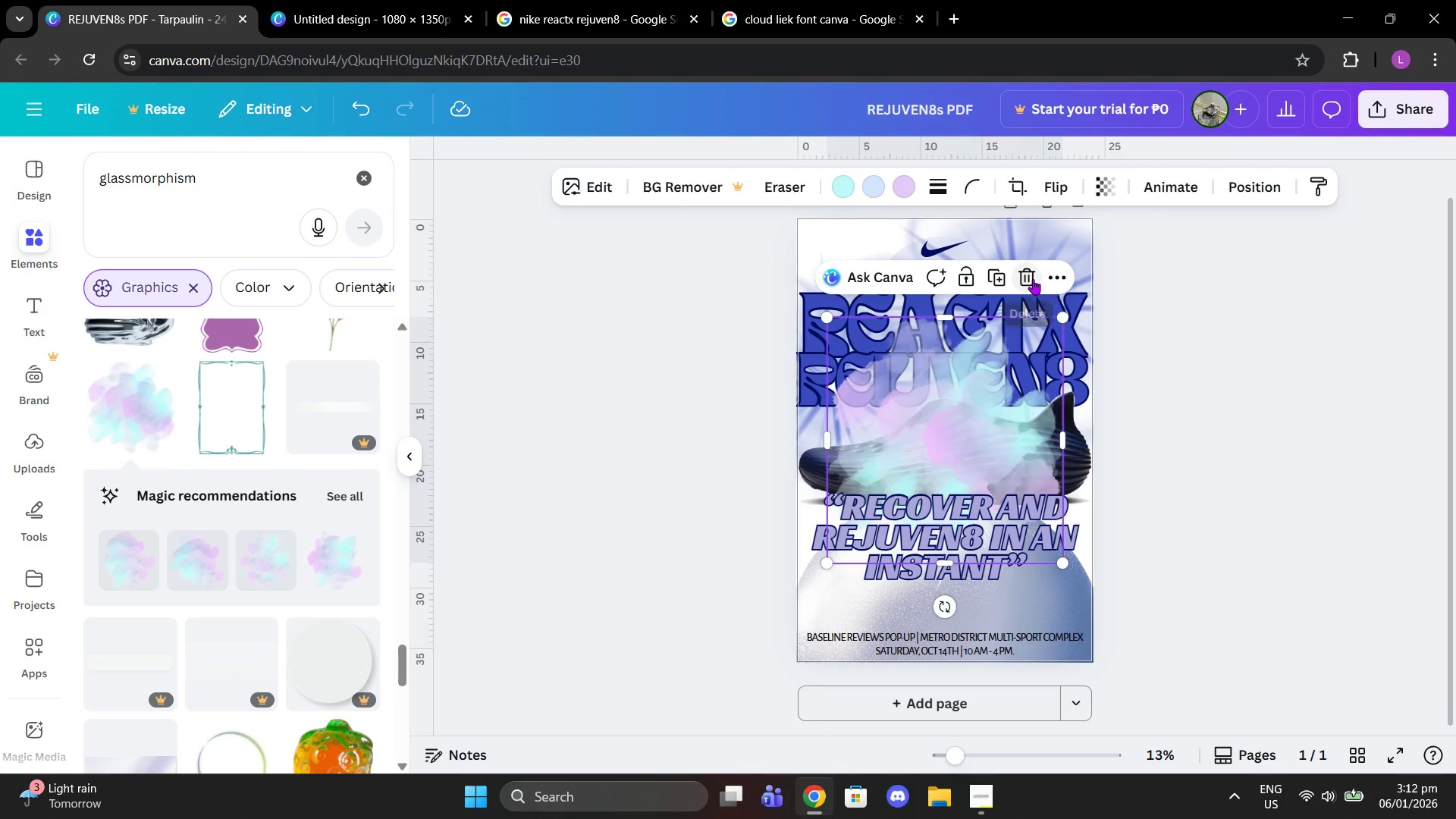 
left_click([1033, 279])
 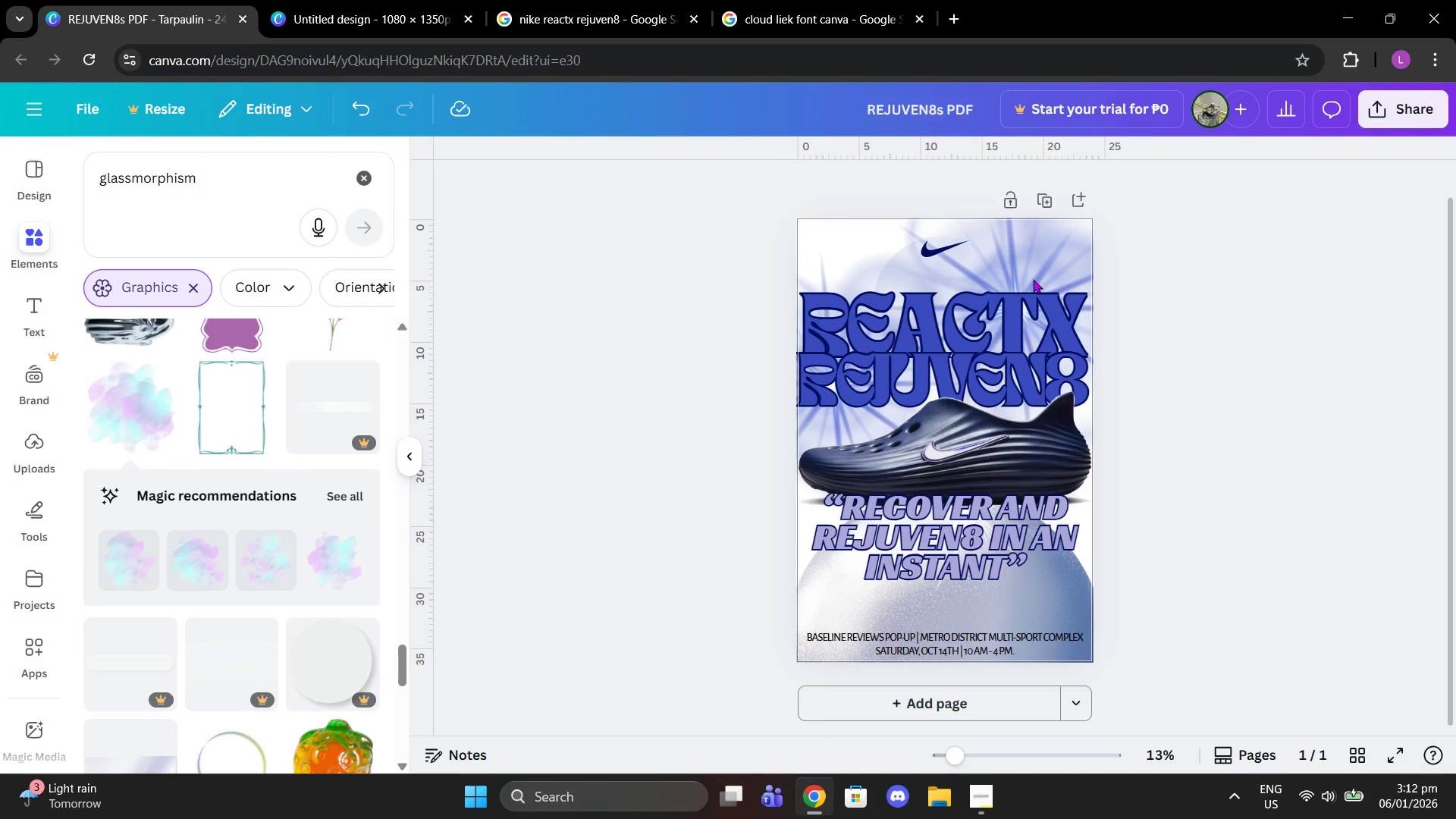 
left_click_drag(start_coordinate=[1034, 272], to_coordinate=[1042, 270])
 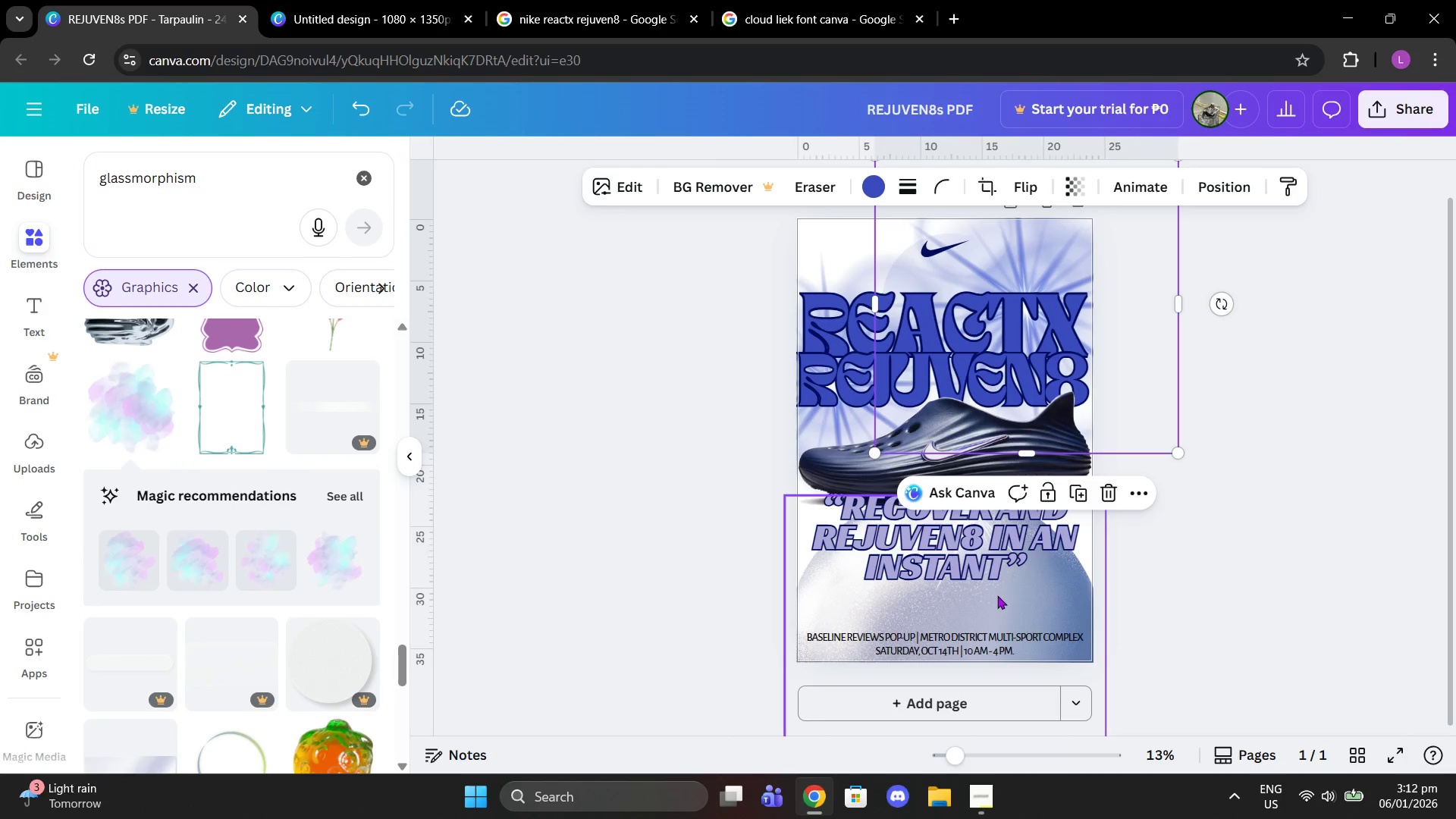 
left_click([1037, 587])
 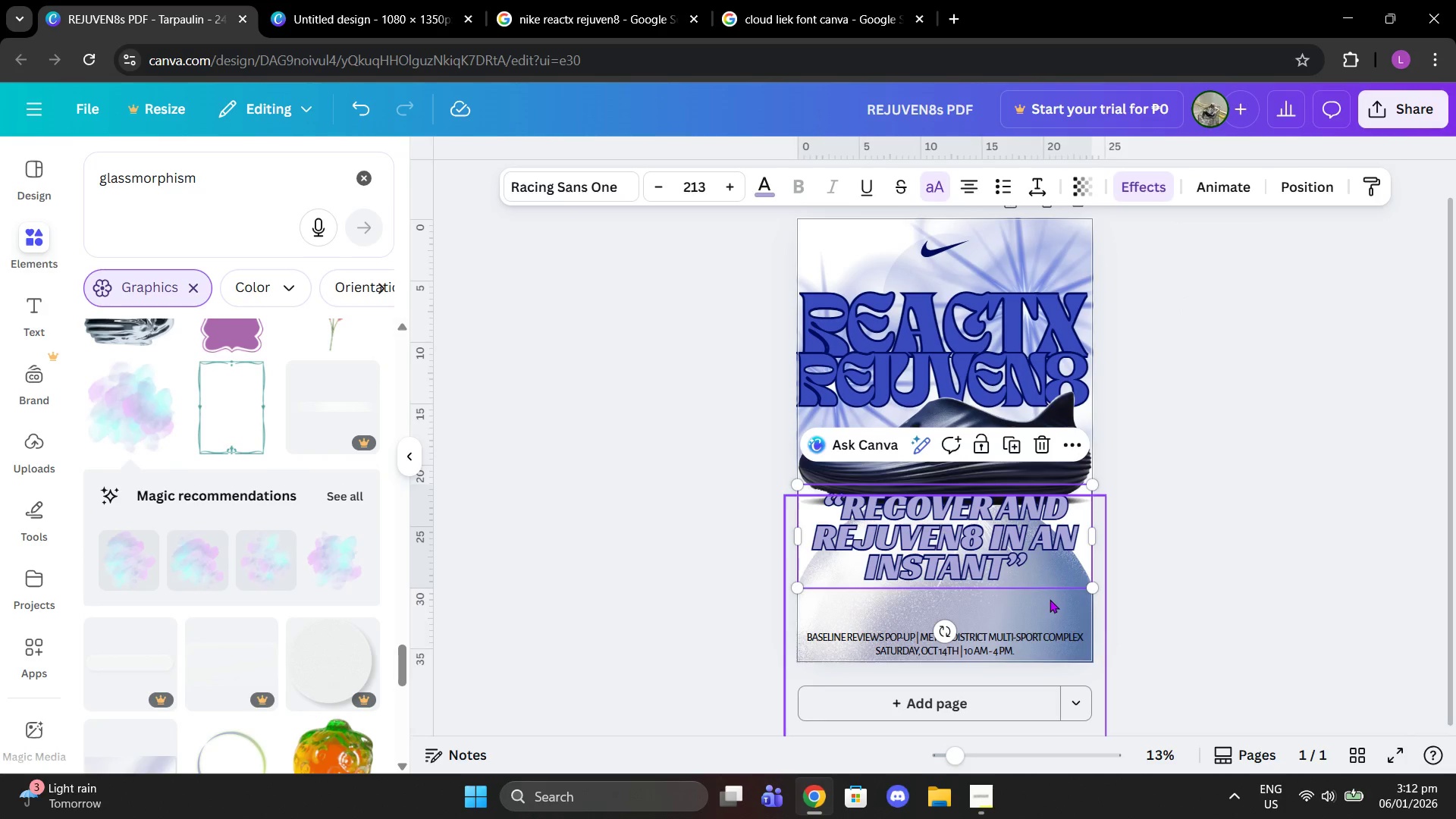 
left_click([1050, 599])
 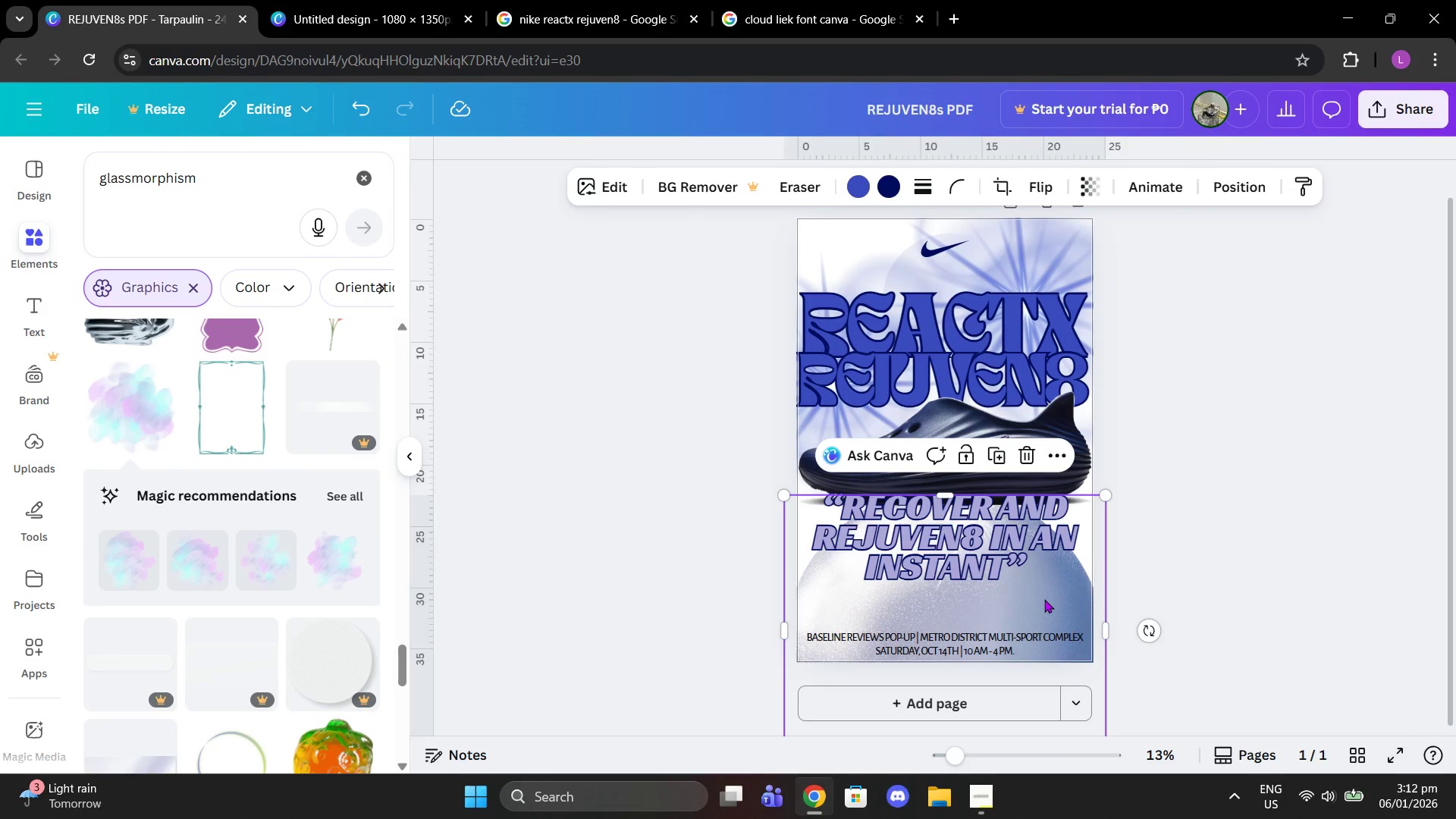 
key(Delete)
 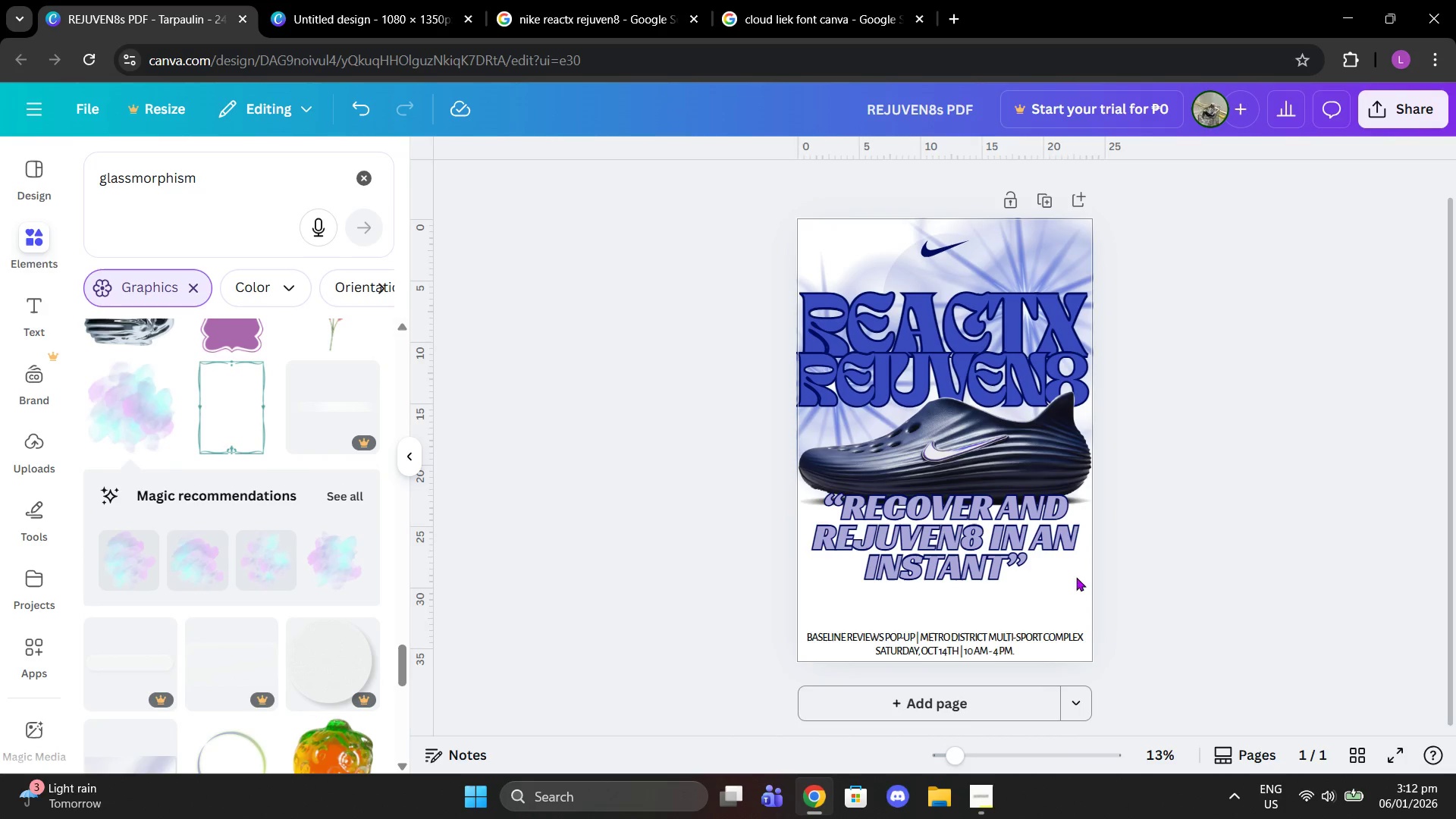 
left_click([1150, 540])
 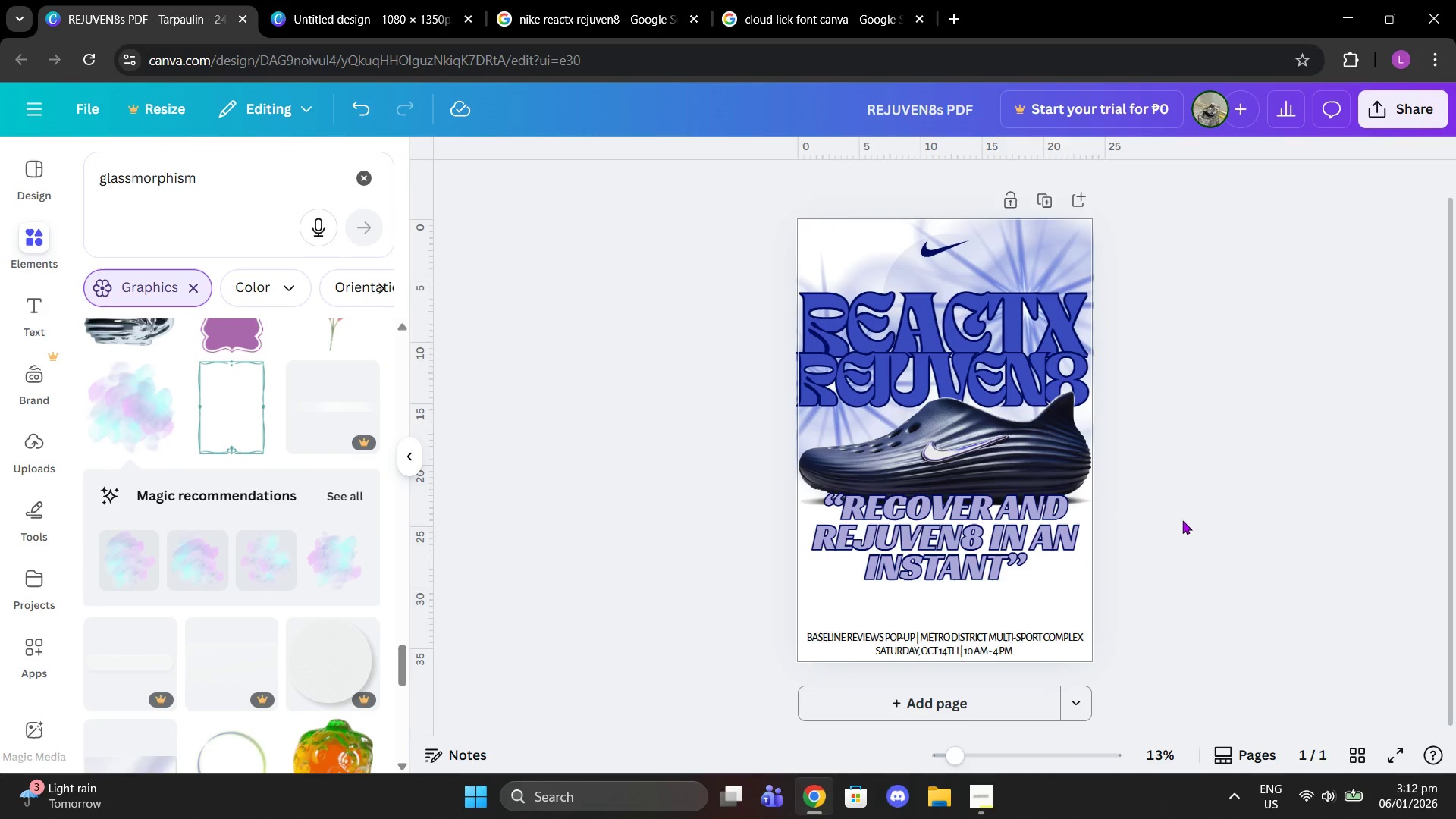 
left_click([1187, 515])
 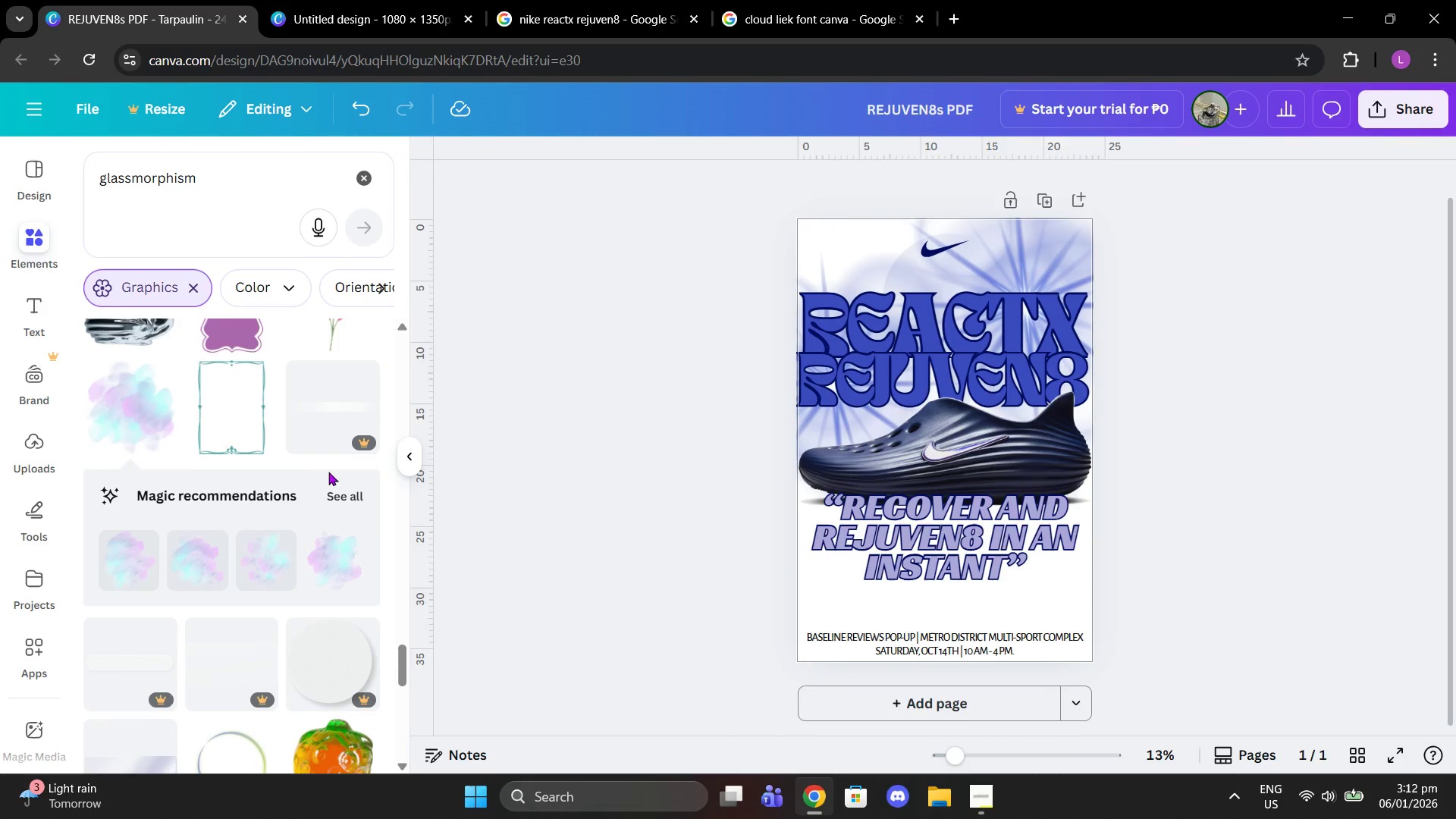 
scroll: coordinate [316, 479], scroll_direction: down, amount: 4.0
 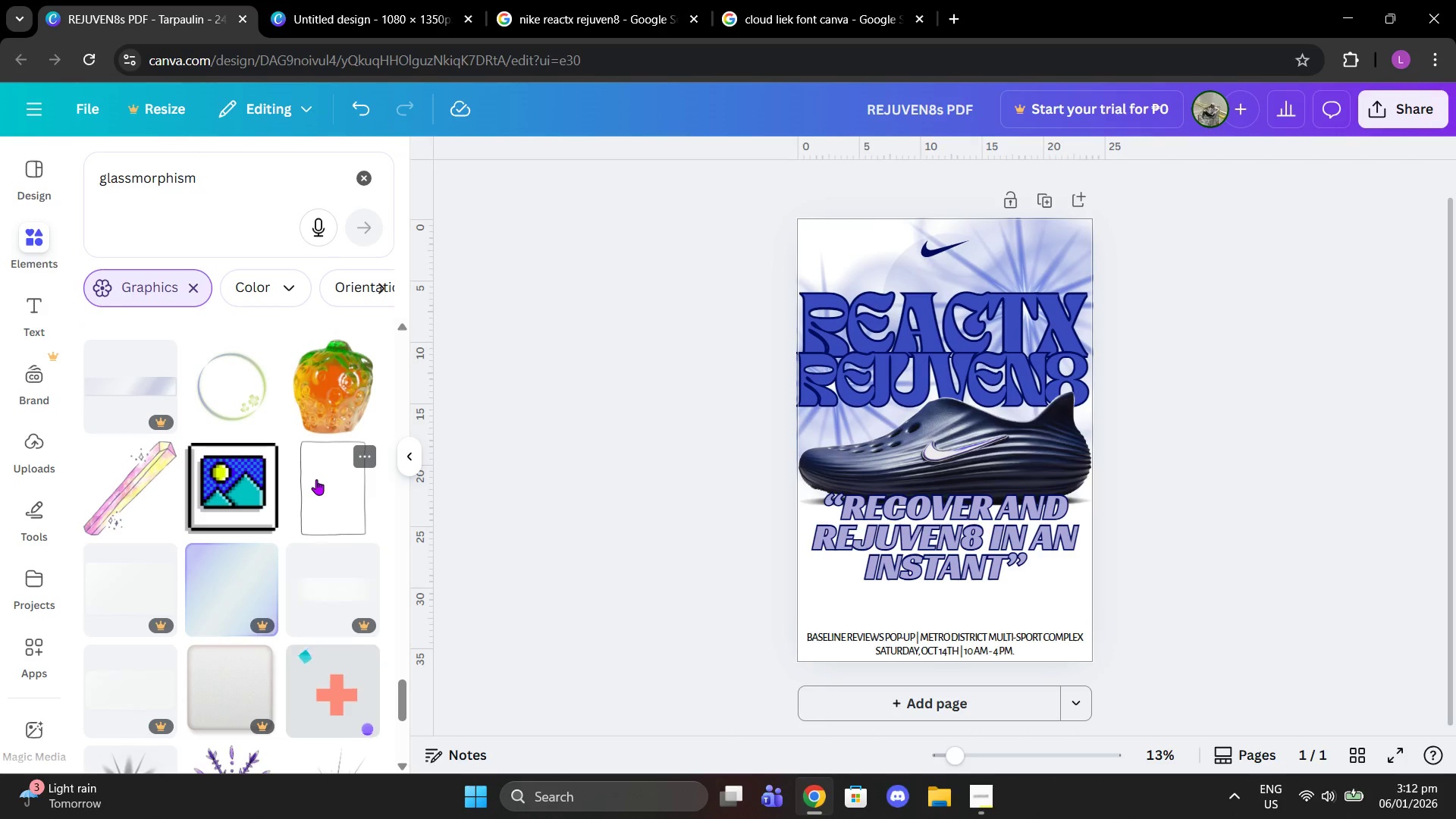 
scroll: coordinate [295, 492], scroll_direction: up, amount: 18.0
 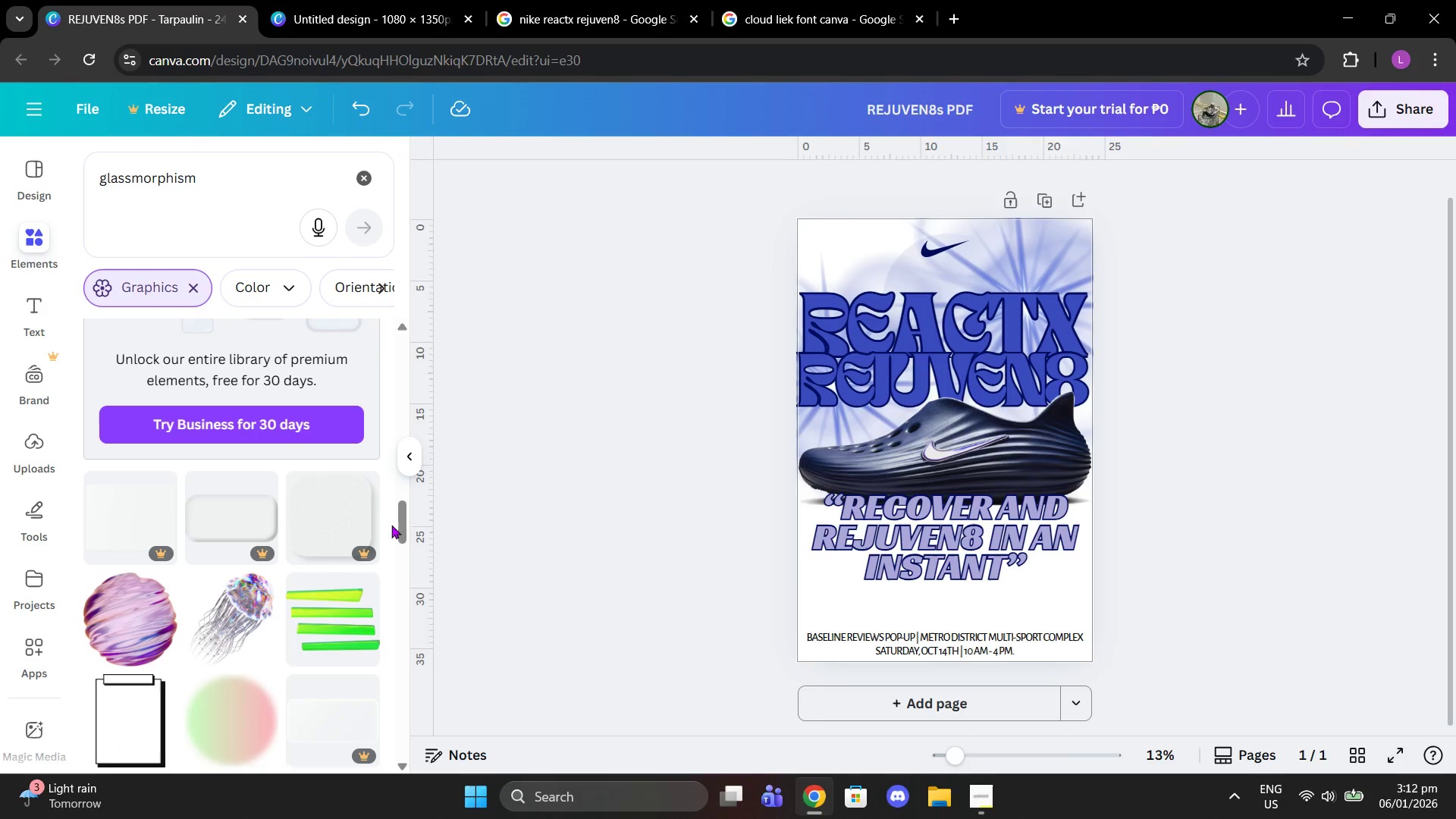 
left_click_drag(start_coordinate=[398, 519], to_coordinate=[394, 484])
 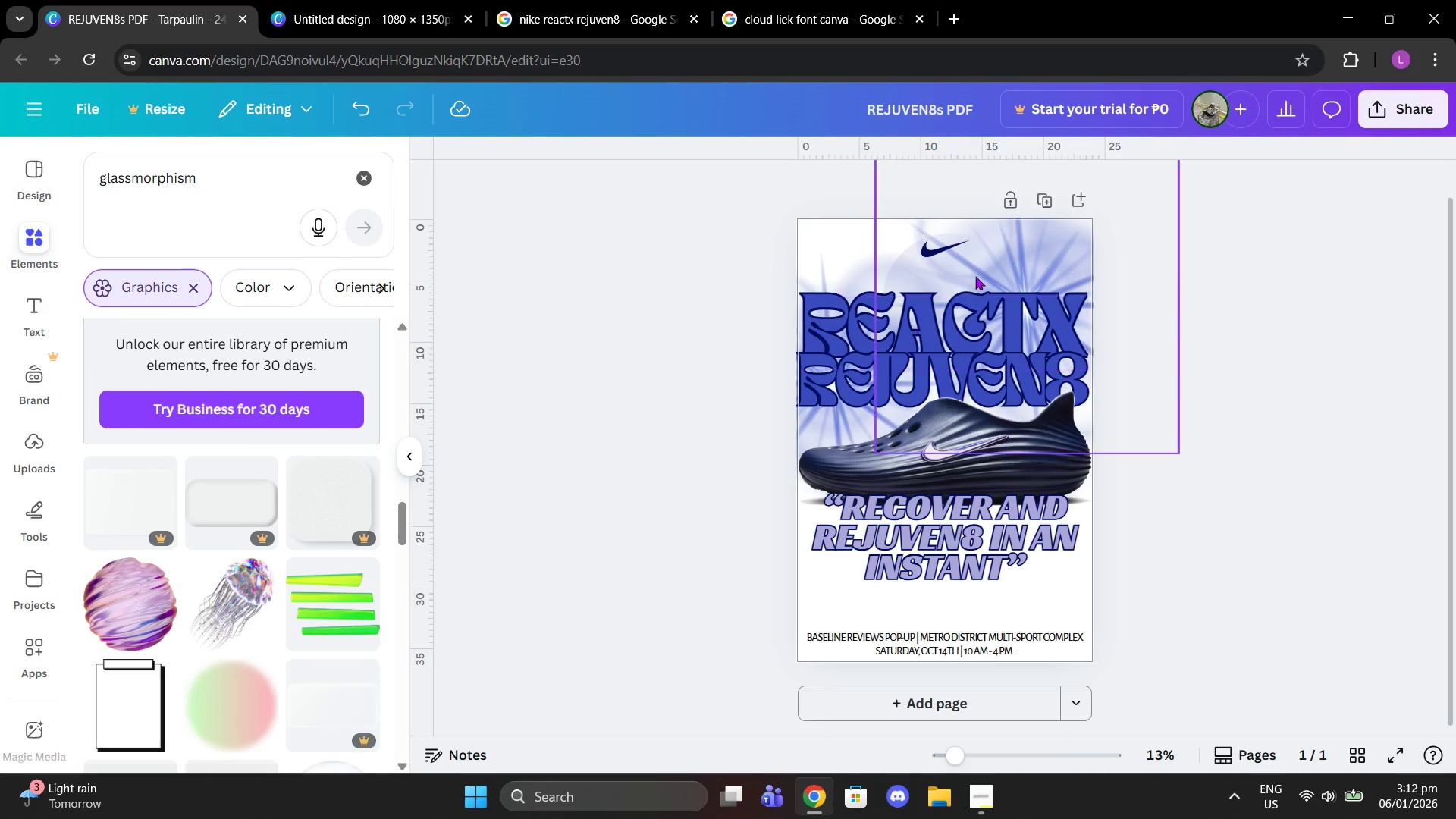 
left_click([968, 270])
 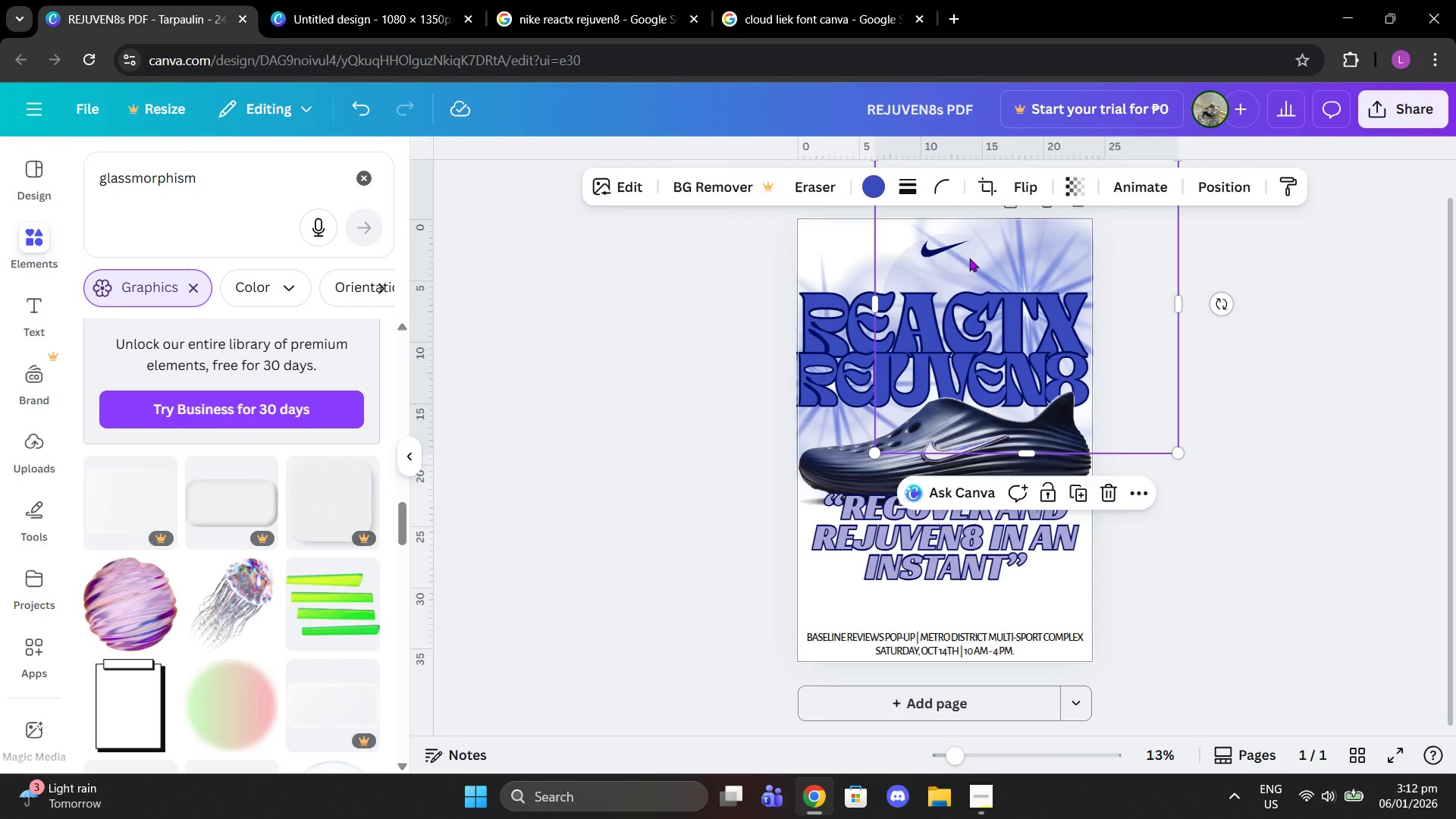 
key(Meta+MetaLeft)
 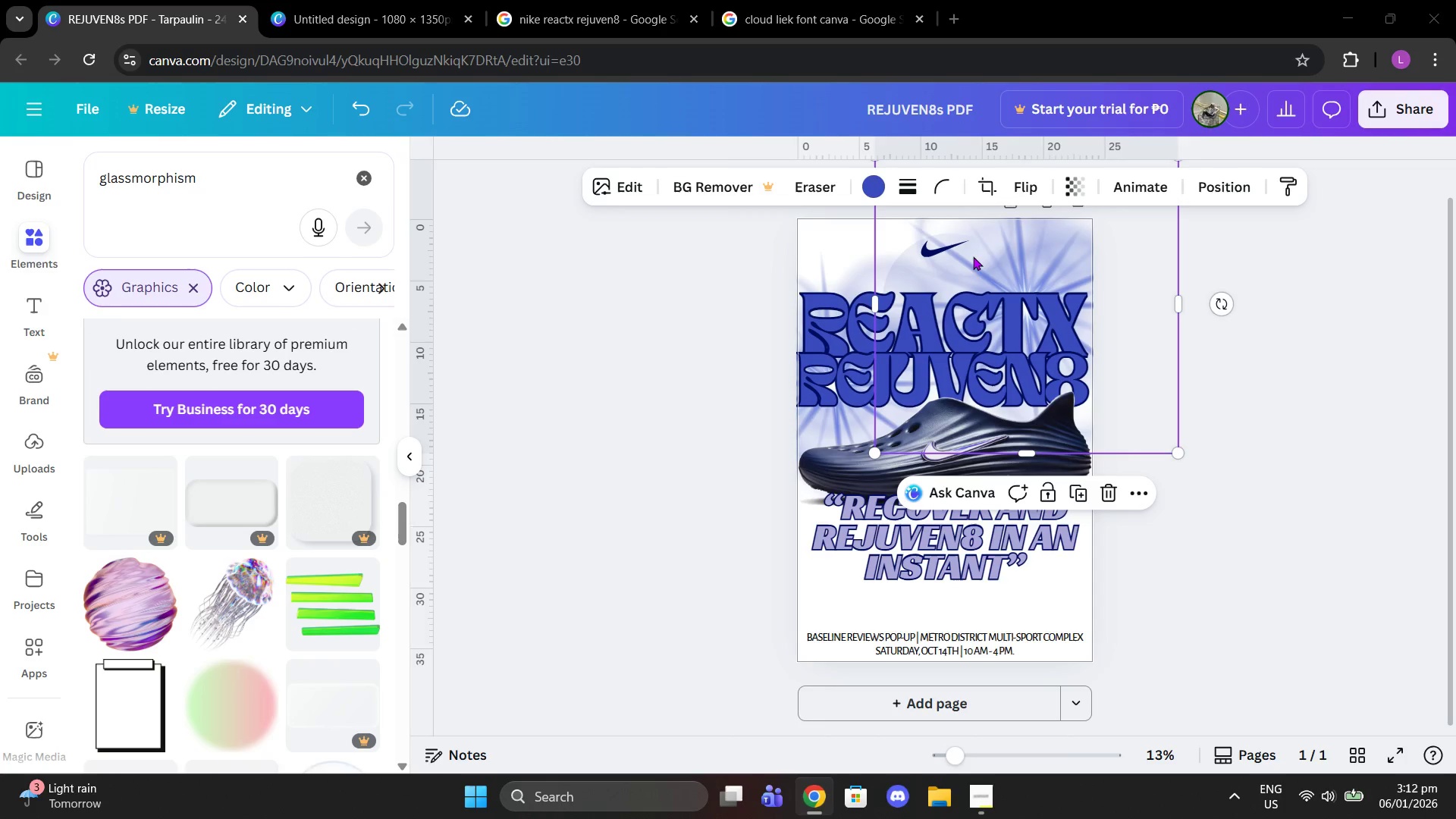 
key(Control+ControlLeft)
 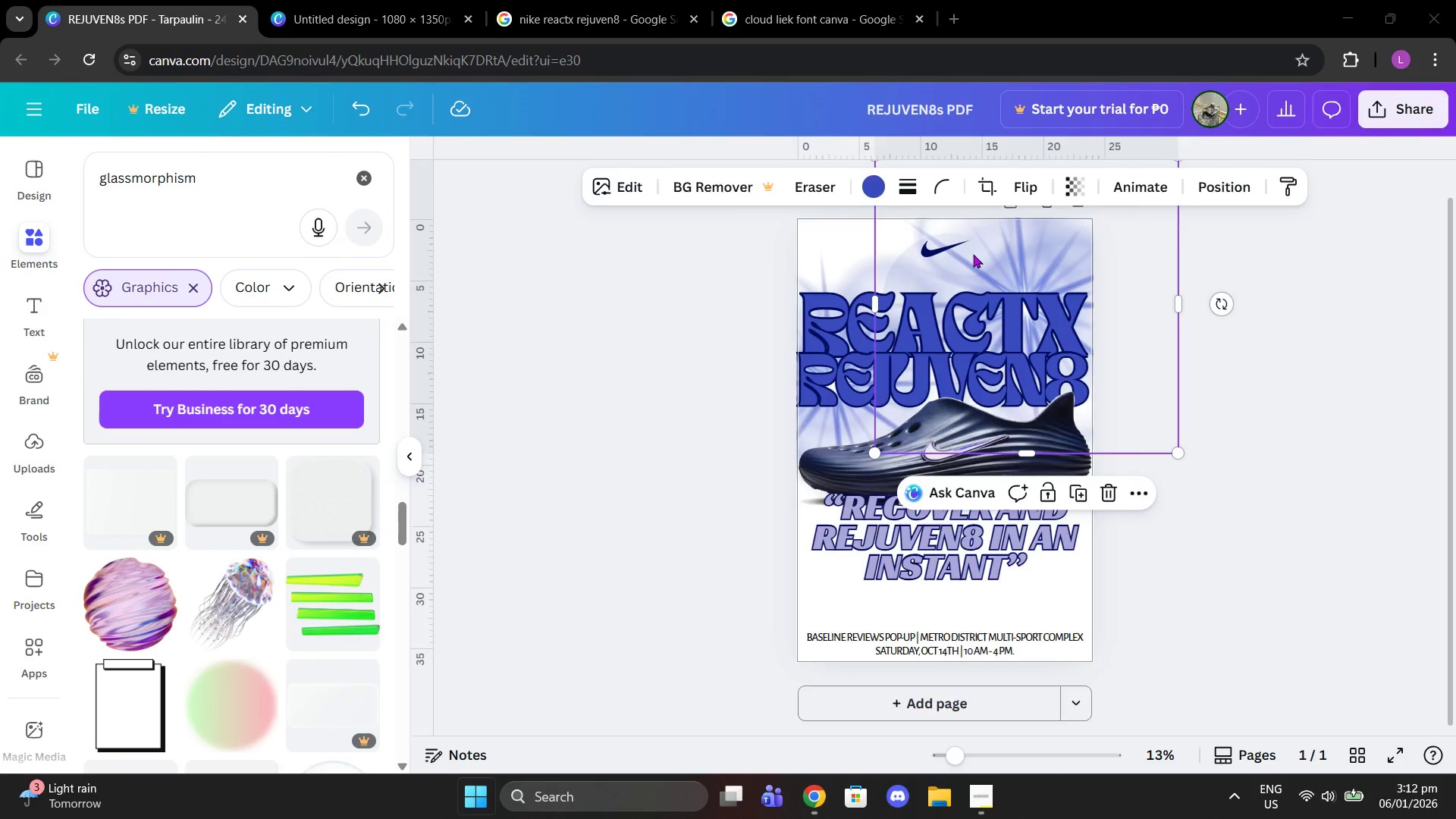 
key(Control+C)
 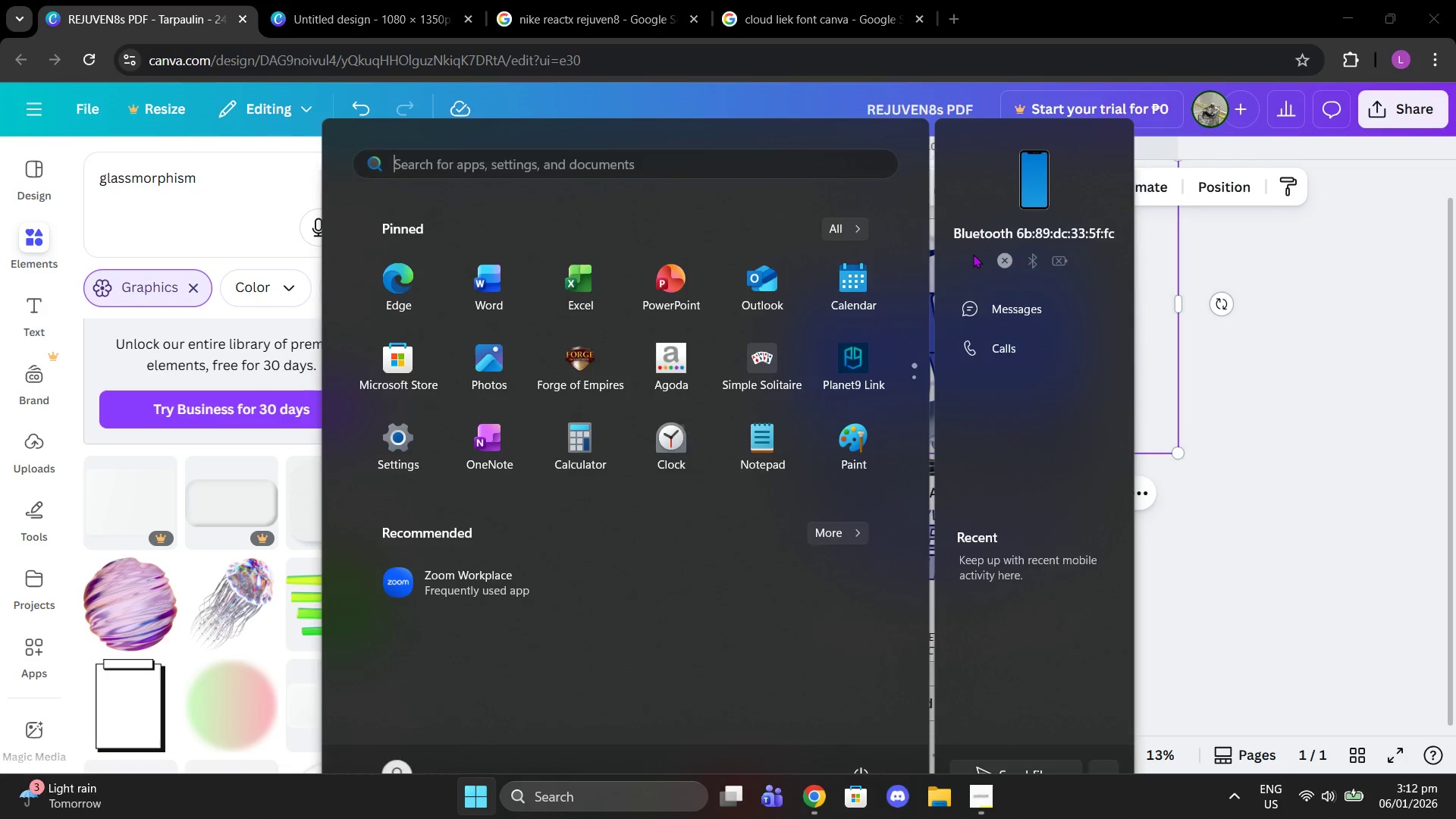 
hold_key(key=ControlLeft, duration=0.33)
 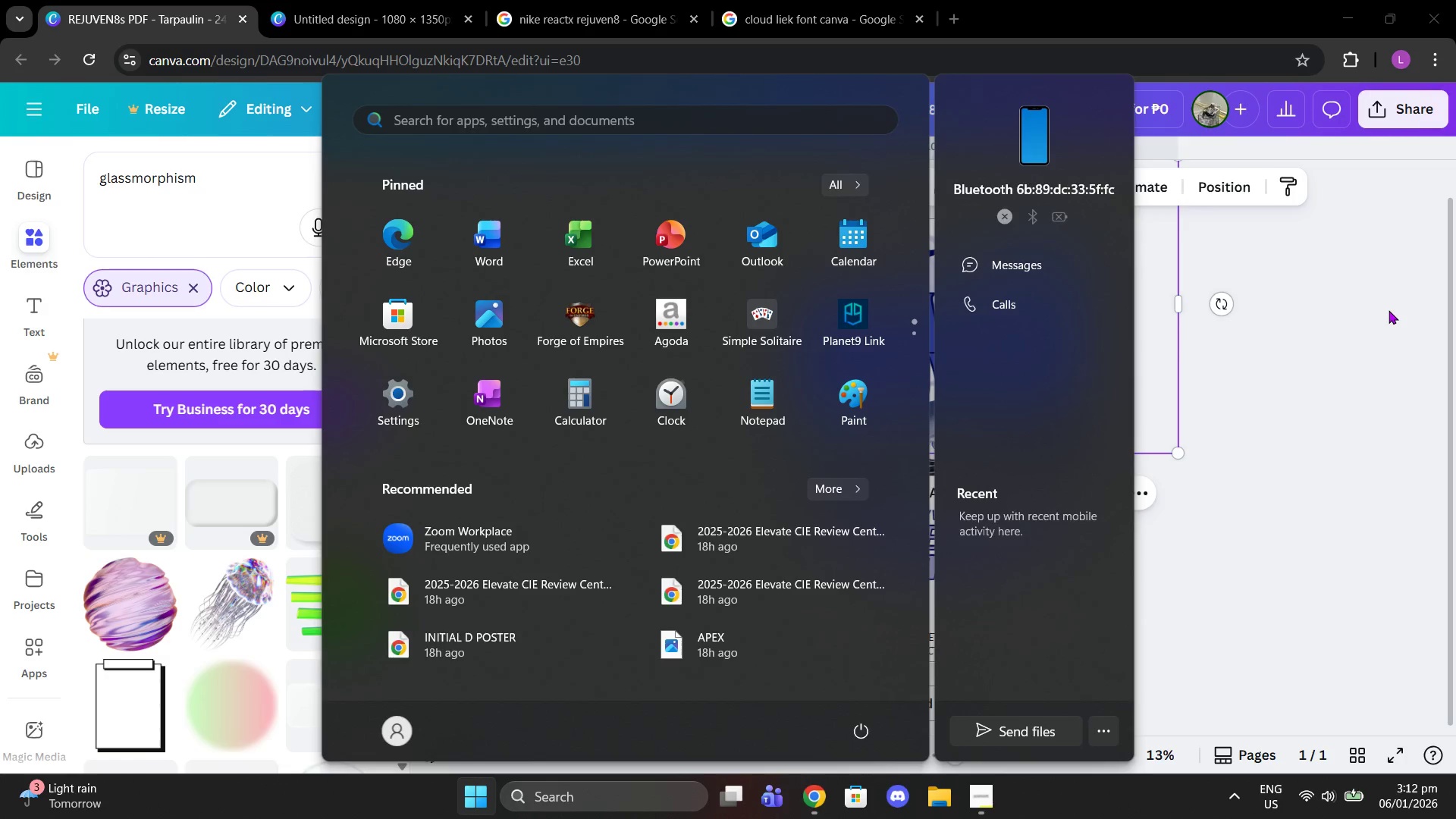 
left_click([1389, 310])
 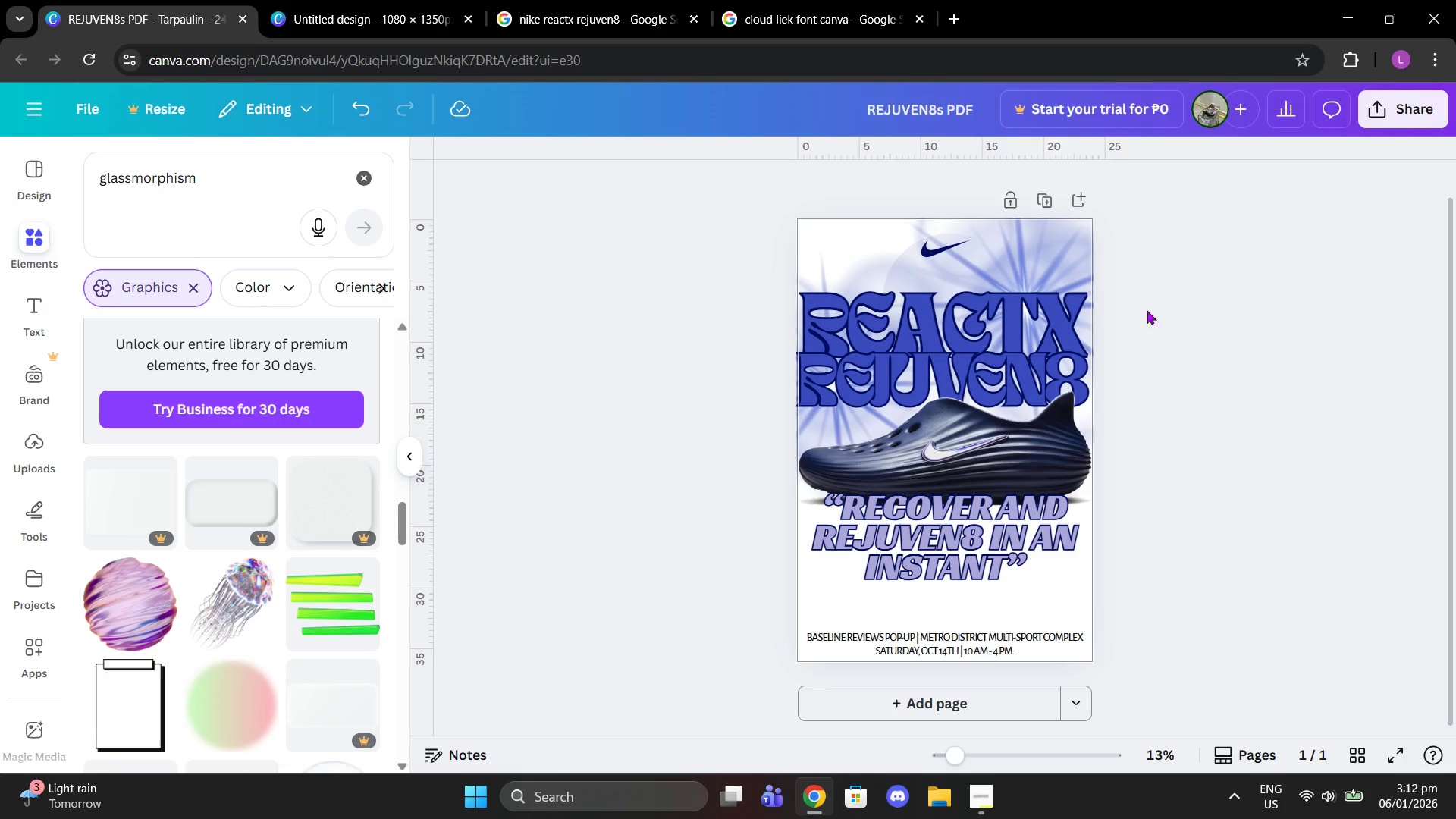 
left_click([1048, 259])
 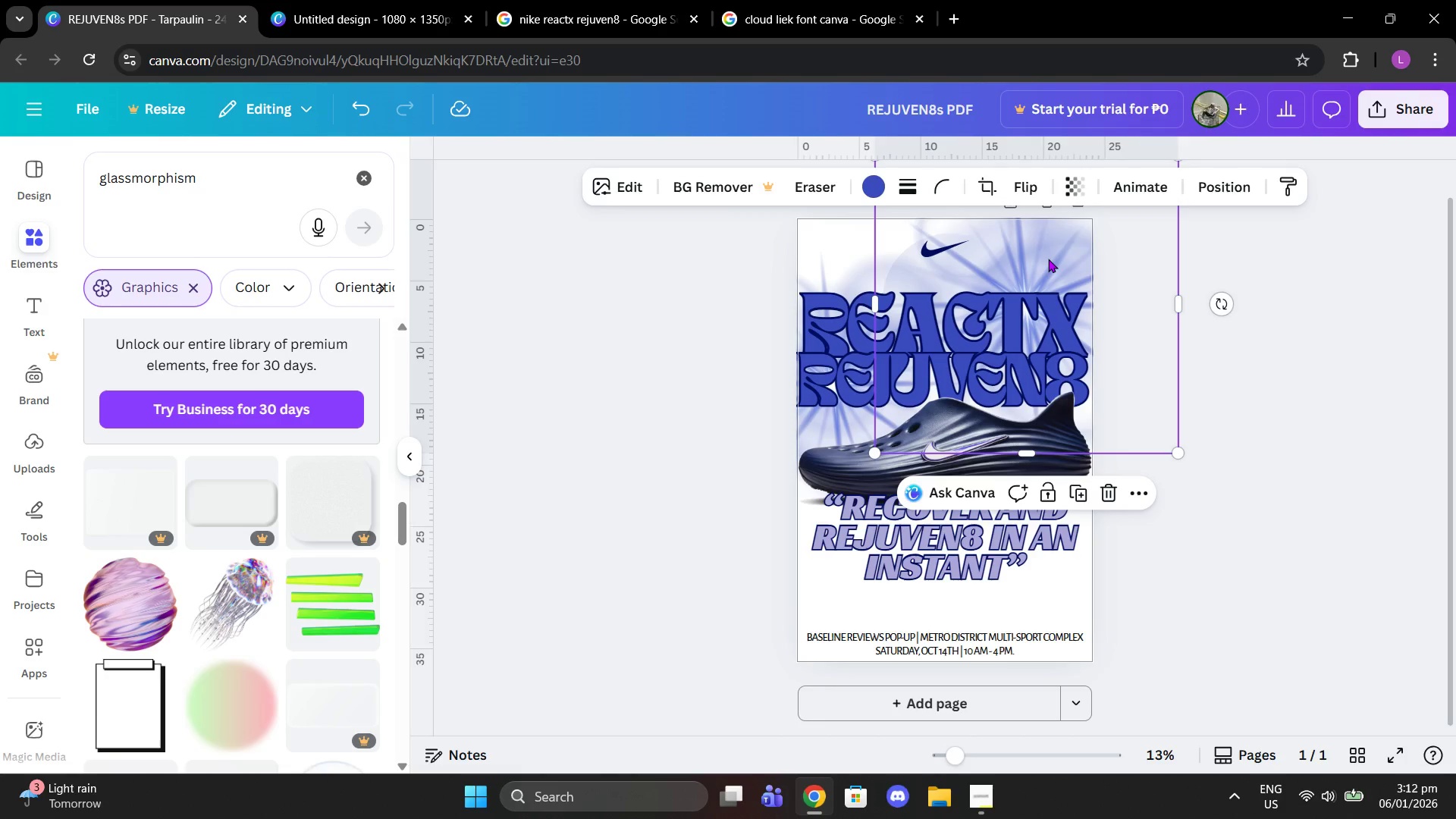 
key(Control+C)
 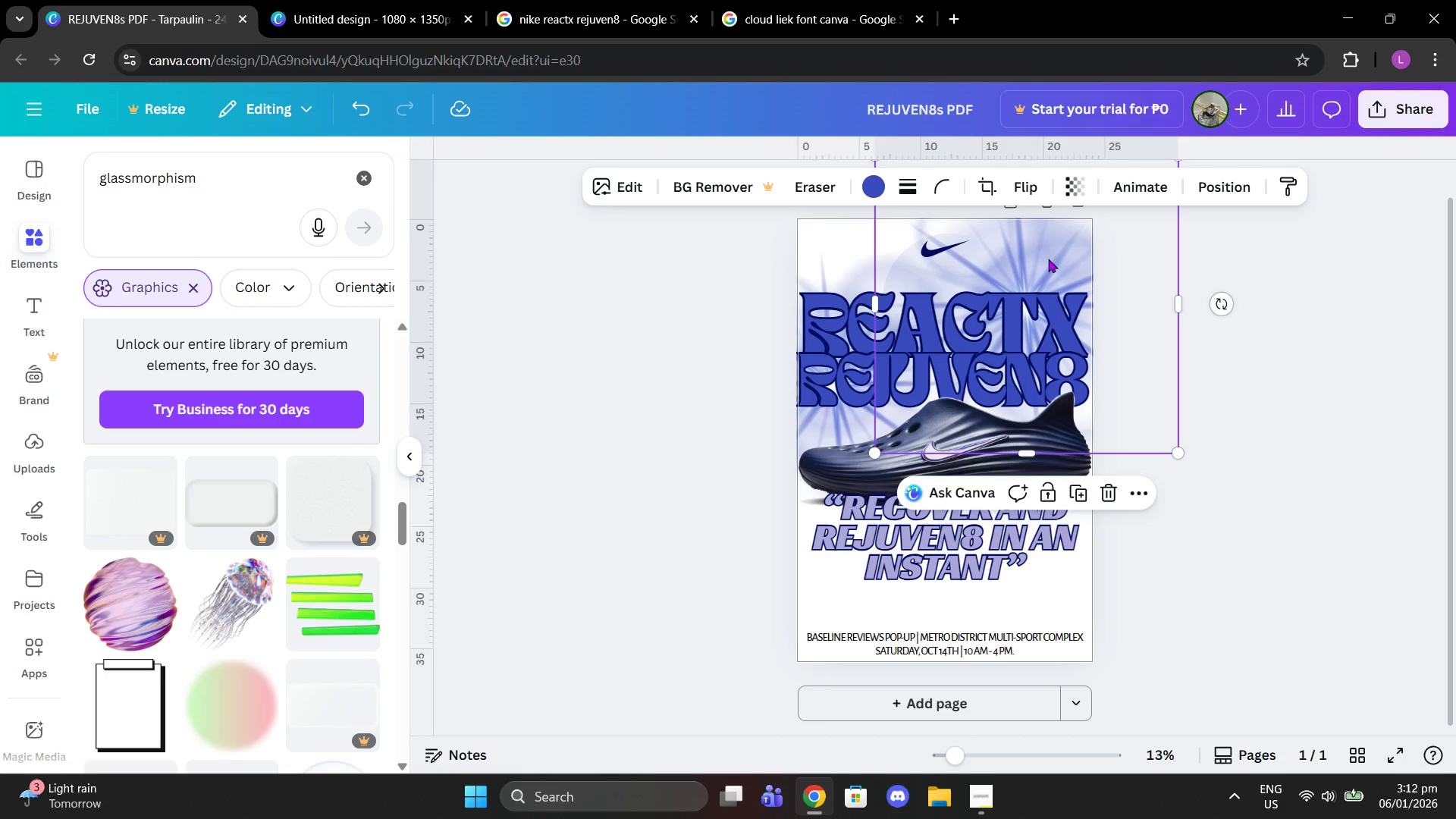 
key(Control+ControlLeft)
 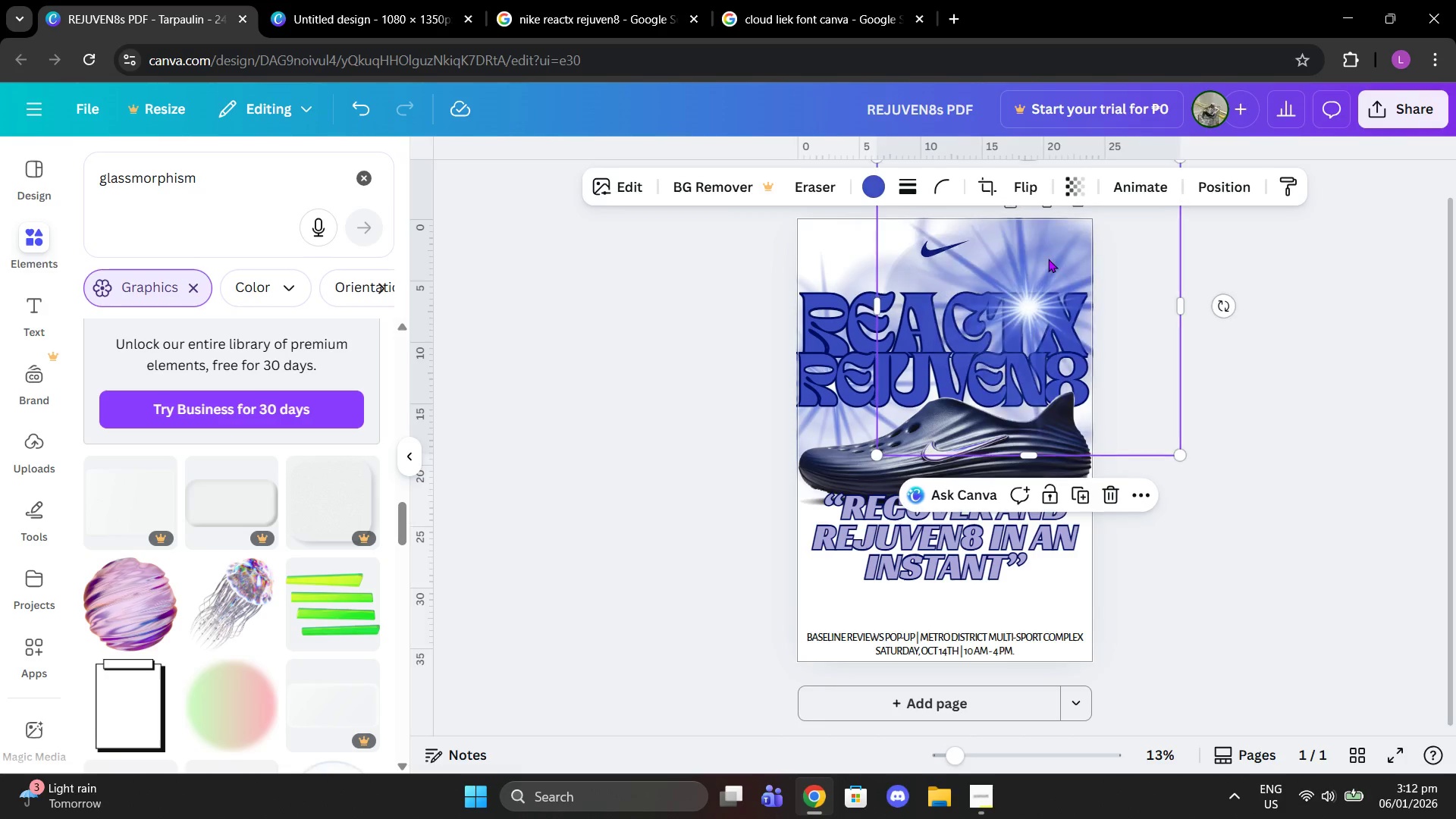 
key(Control+V)
 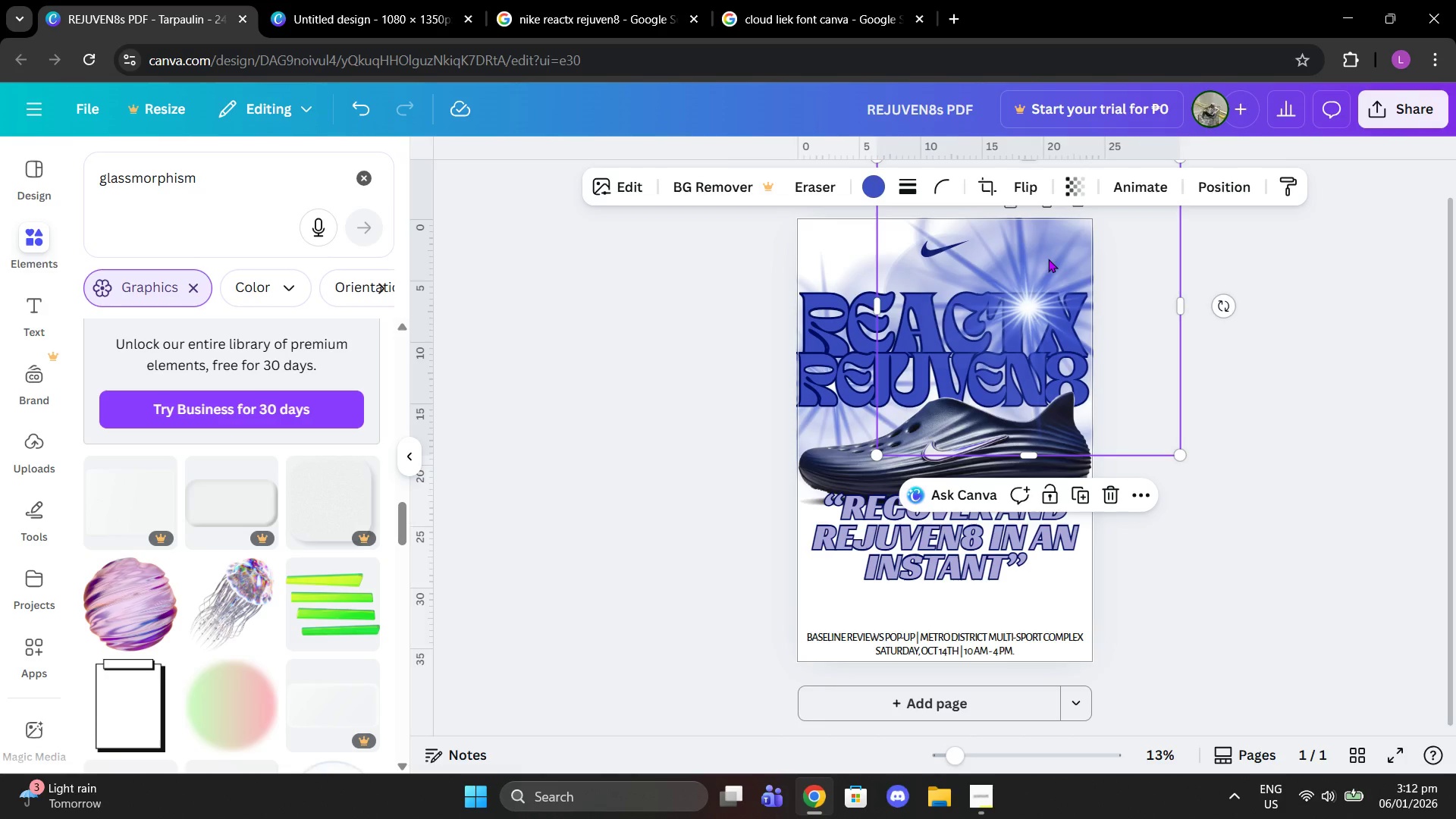 
left_click_drag(start_coordinate=[1048, 259], to_coordinate=[862, 486])
 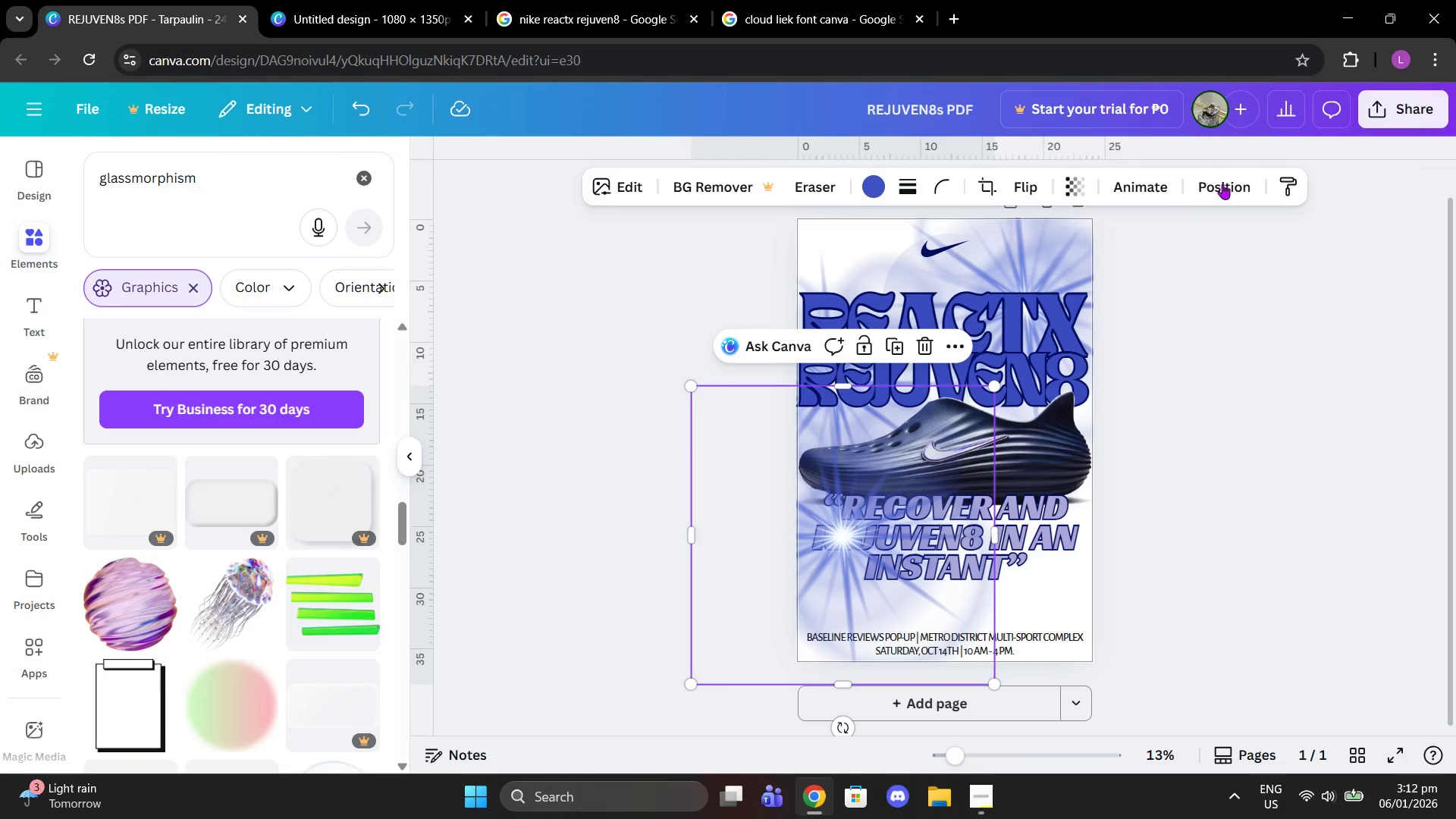 
left_click([1232, 180])
 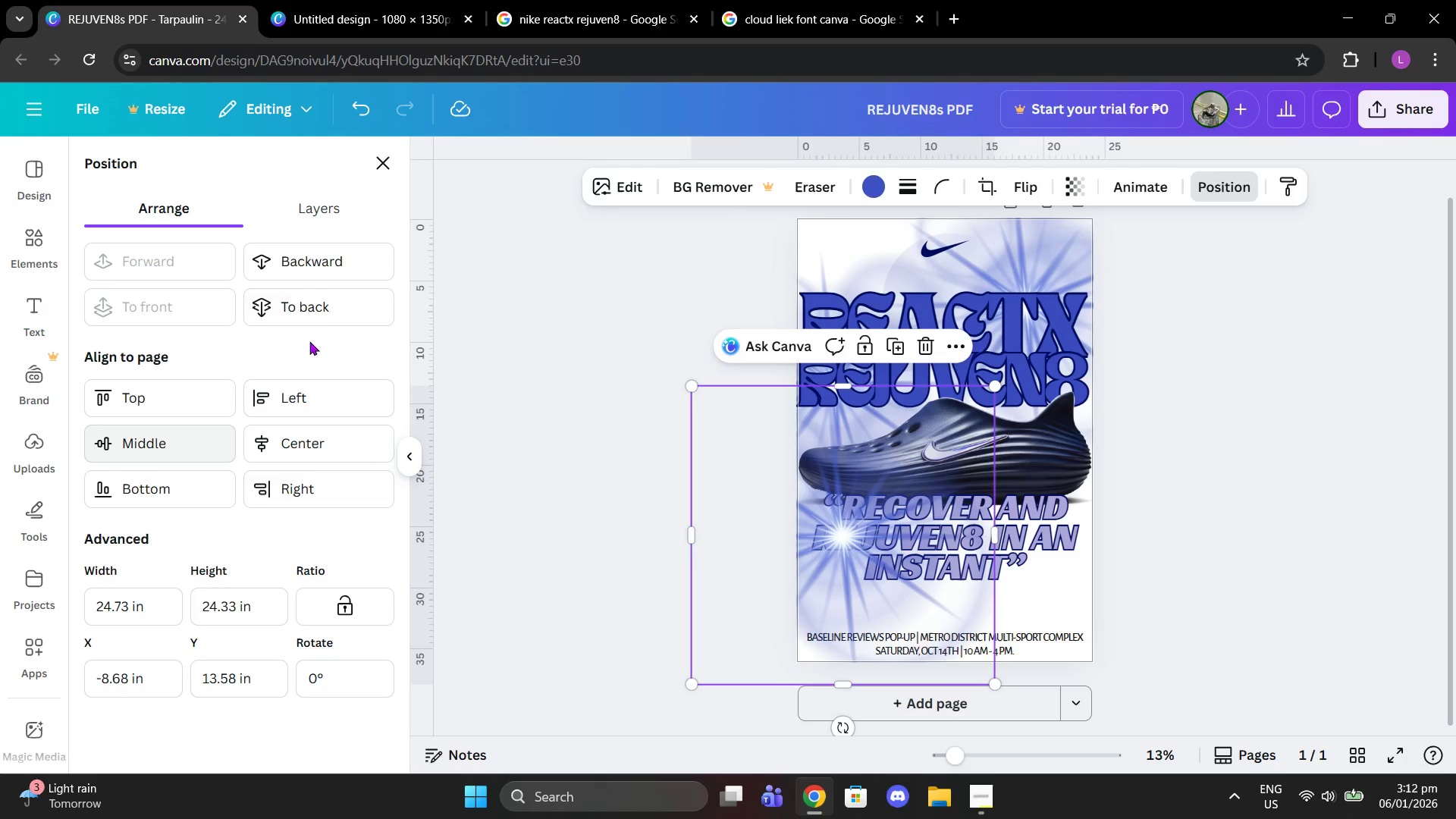 
left_click([321, 306])
 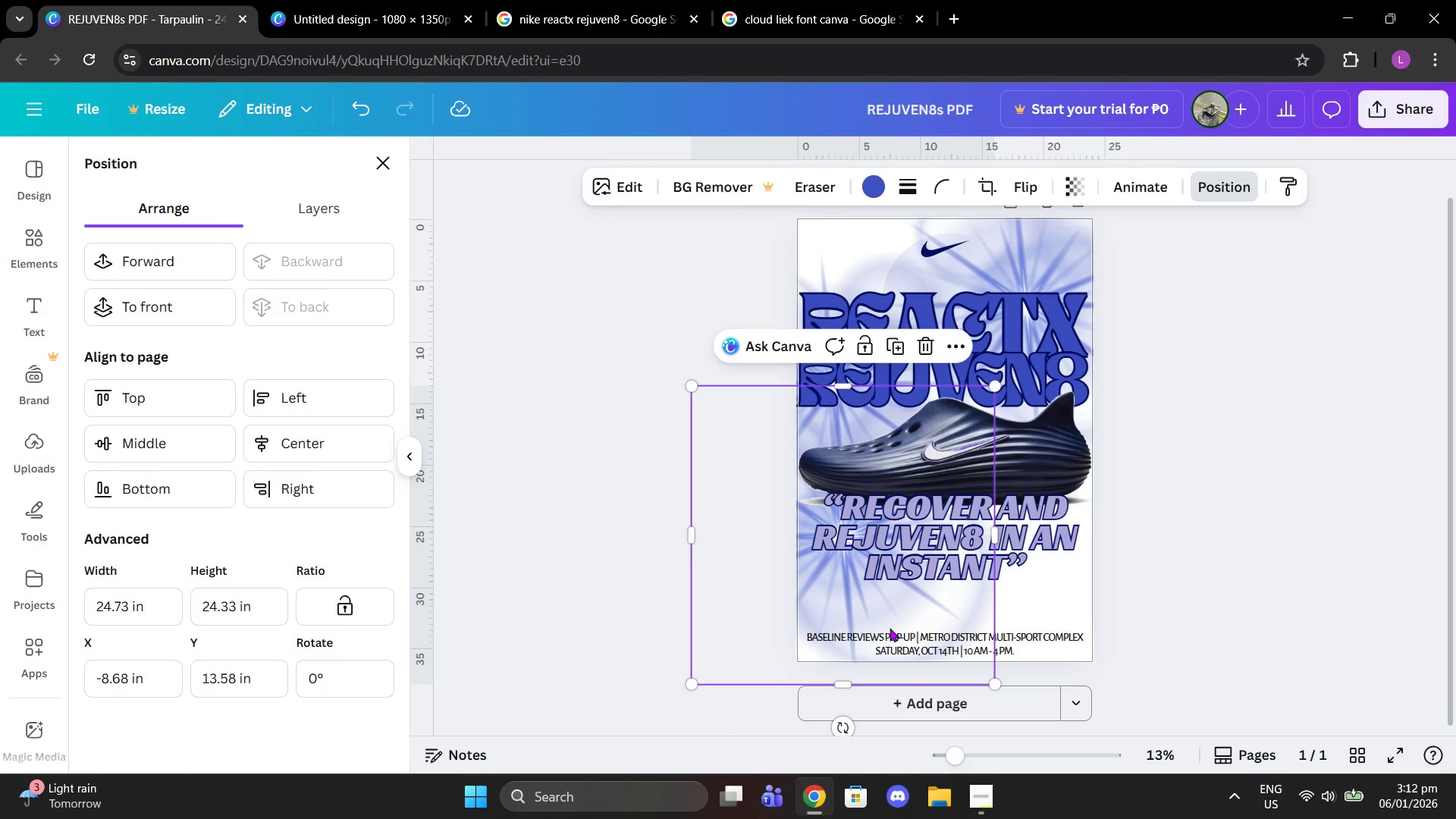 
left_click_drag(start_coordinate=[882, 591], to_coordinate=[1085, 592])
 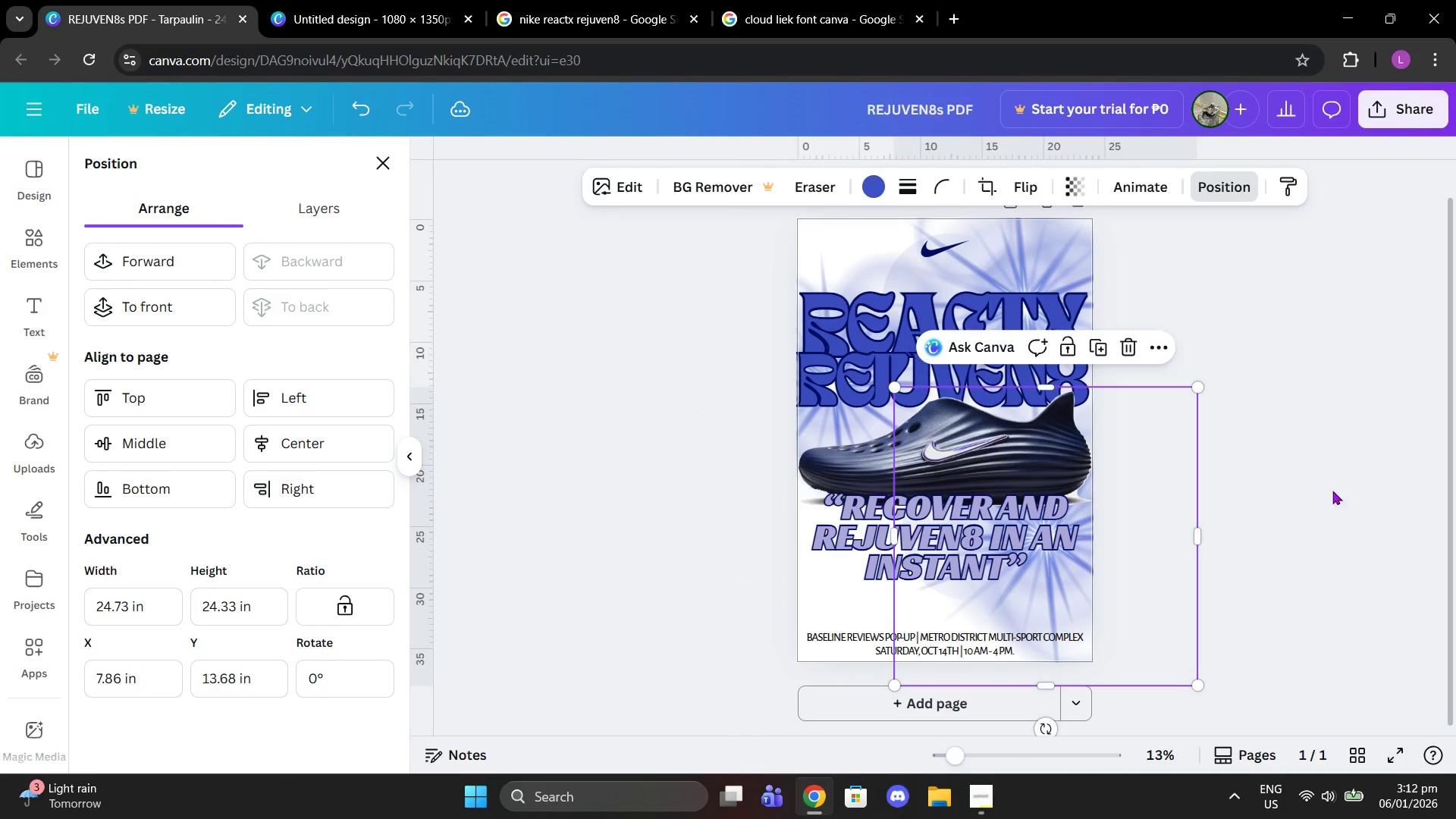 
left_click([1354, 463])
 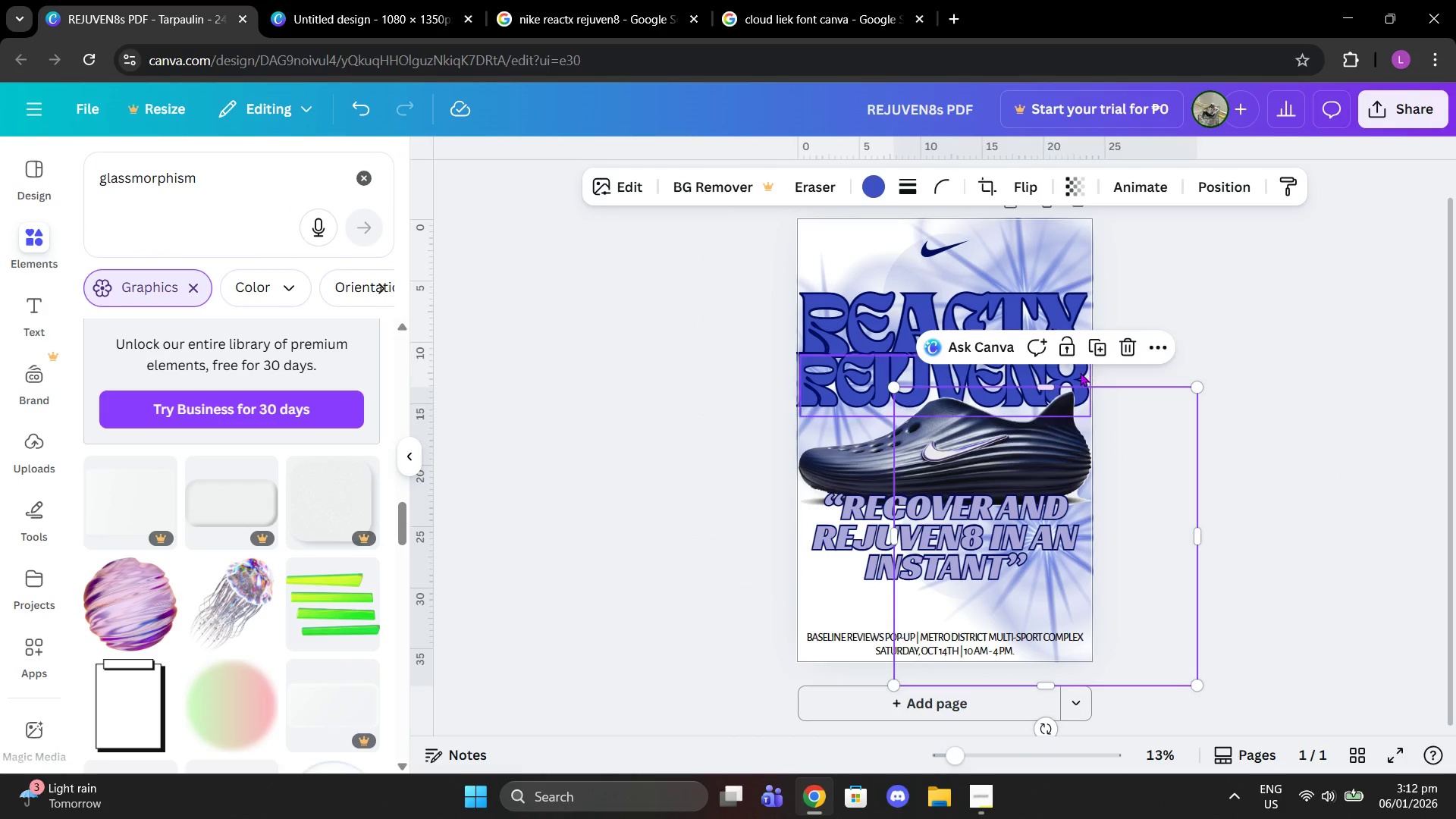 
left_click([1094, 344])
 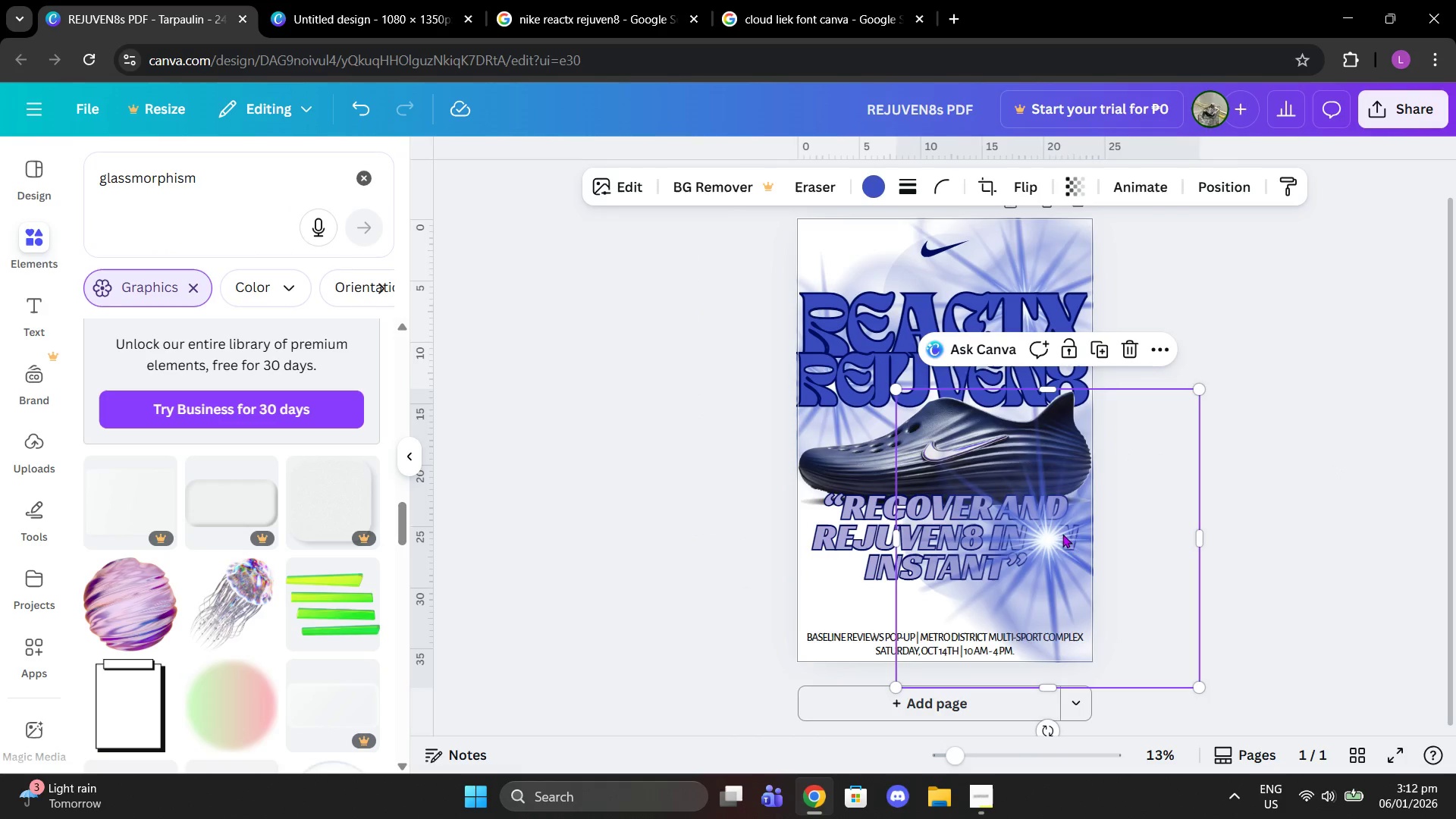 
left_click_drag(start_coordinate=[1059, 539], to_coordinate=[904, 487])
 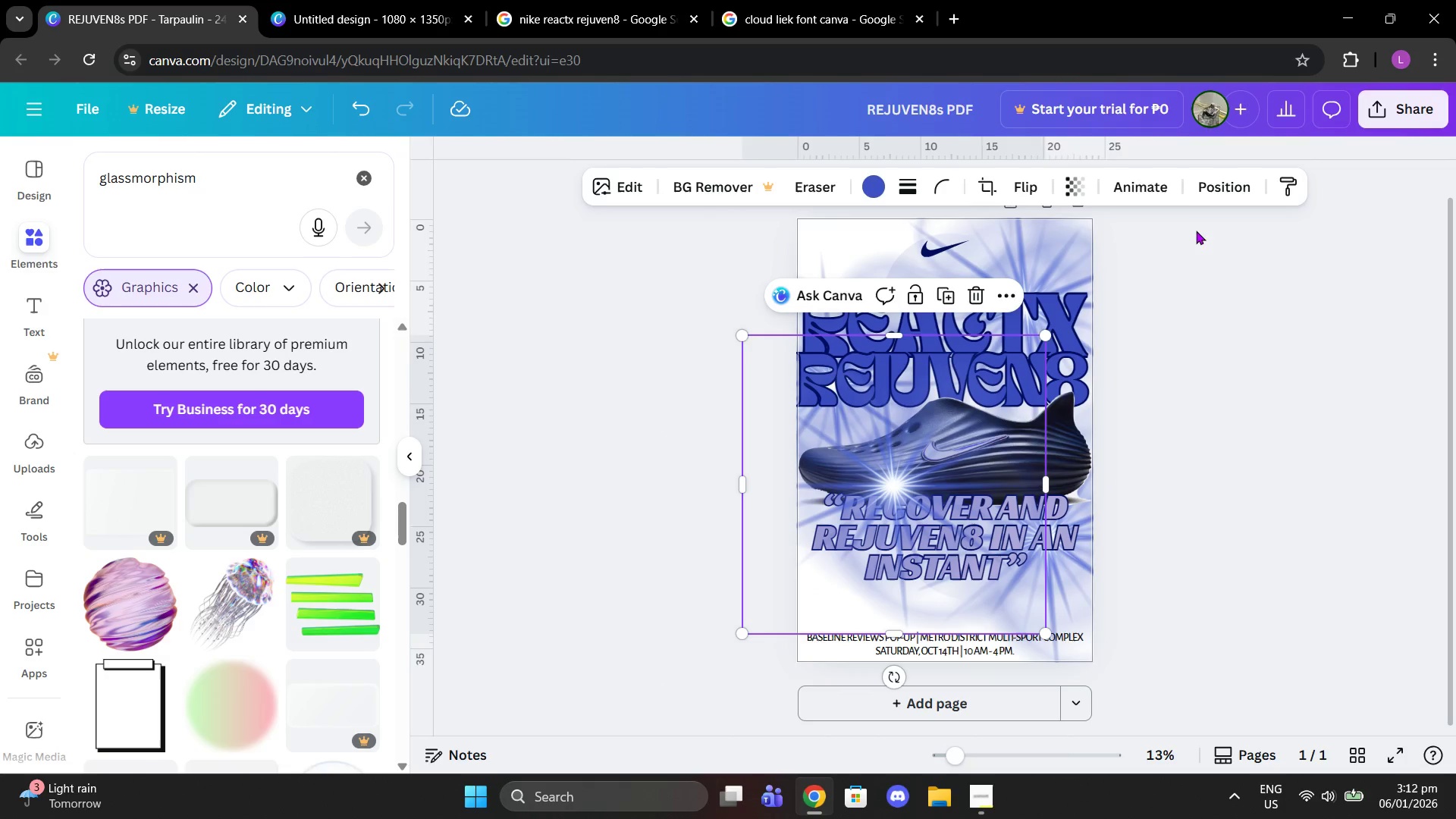 
left_click([1200, 192])
 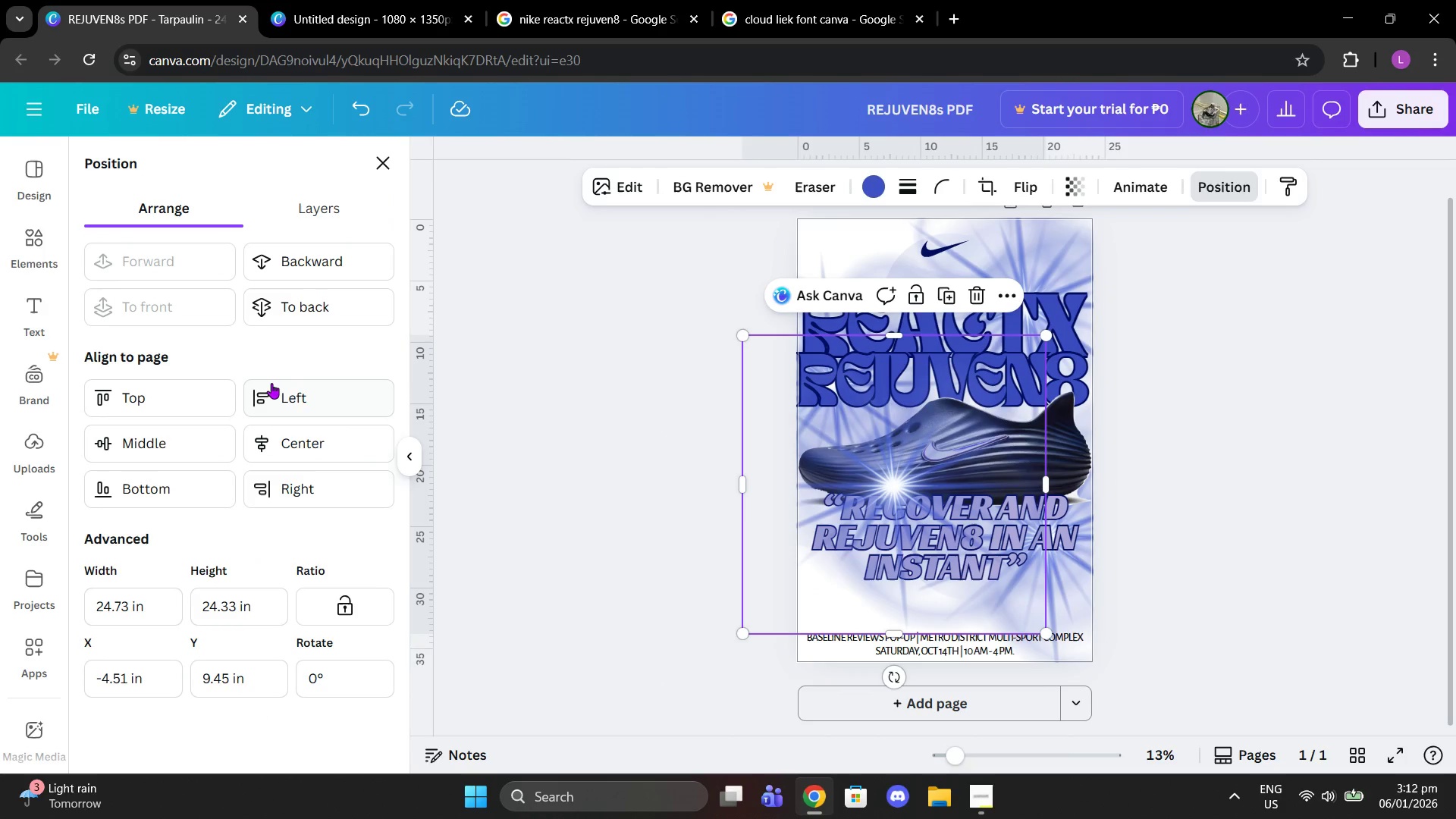 
left_click([292, 306])
 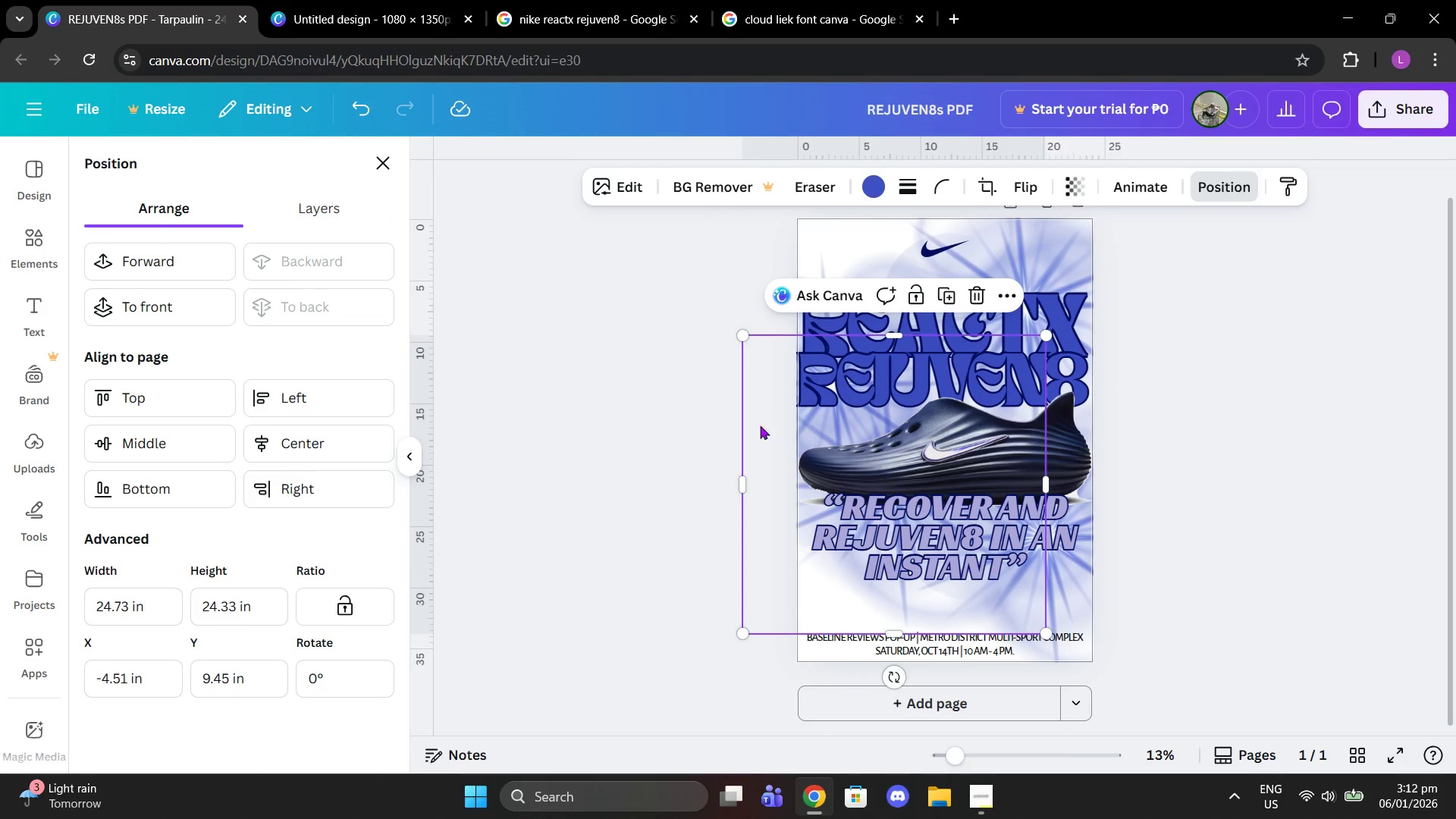 
left_click_drag(start_coordinate=[758, 432], to_coordinate=[737, 432])
 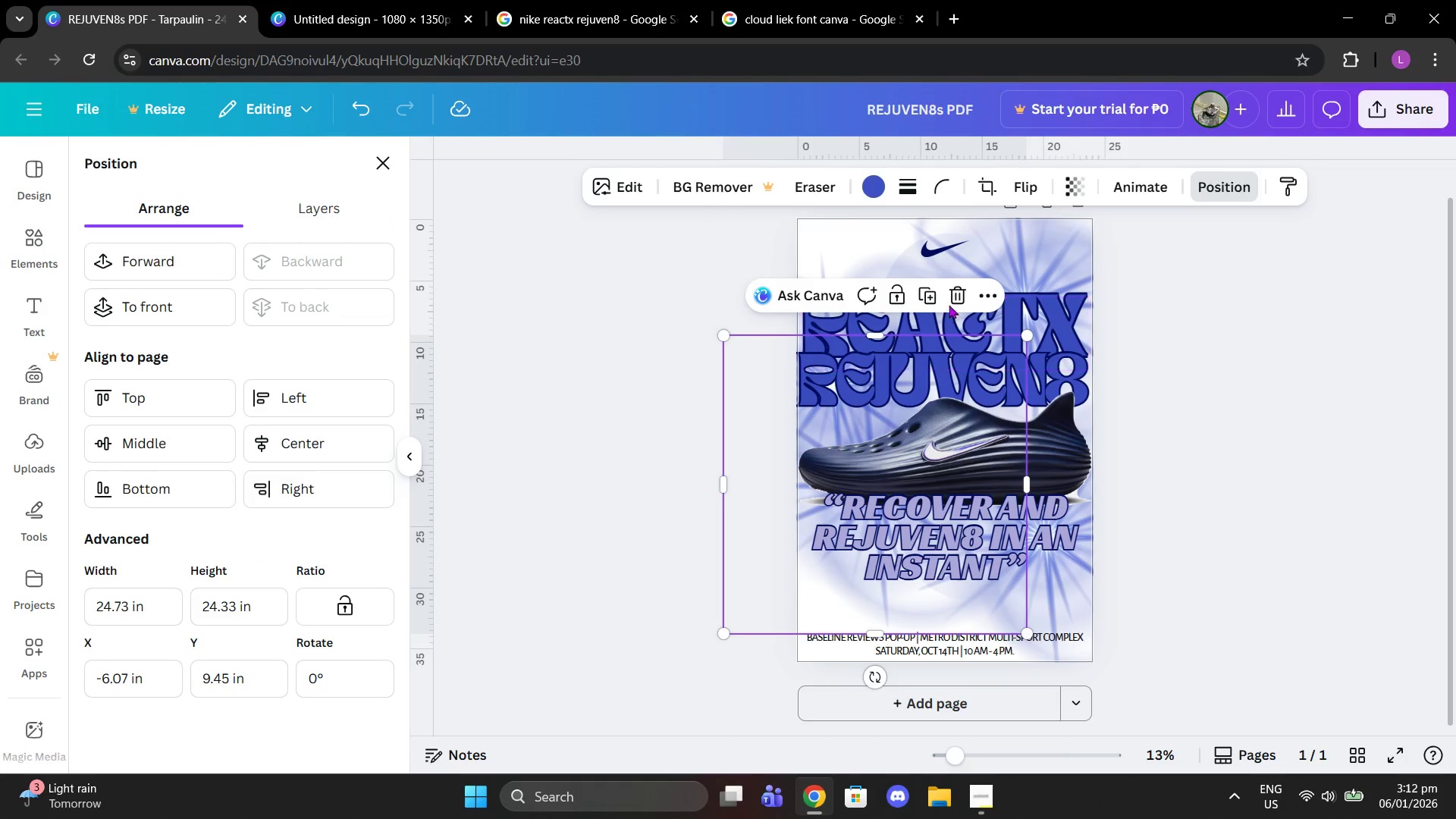 
left_click([950, 303])
 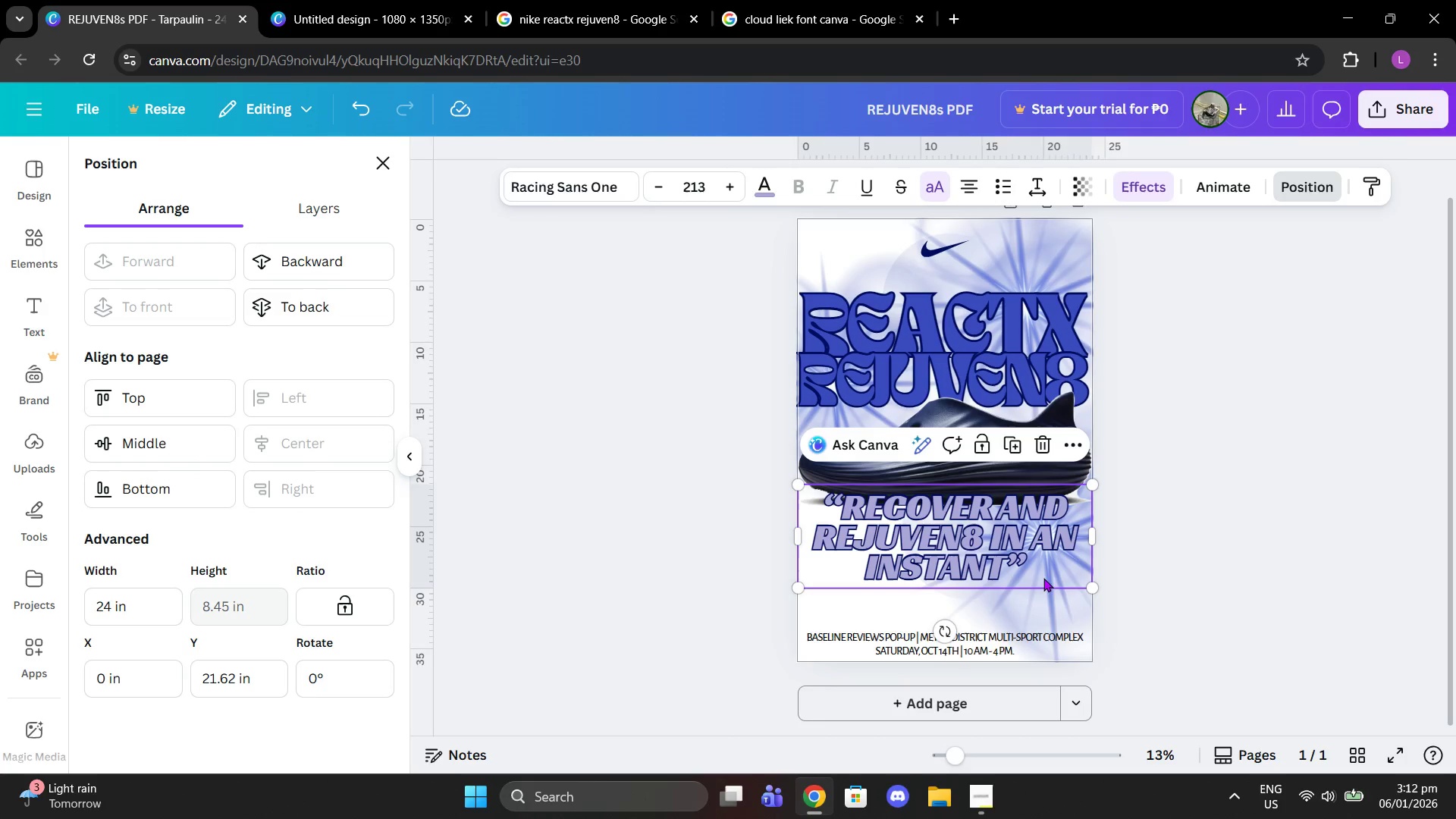 
double_click([1062, 603])
 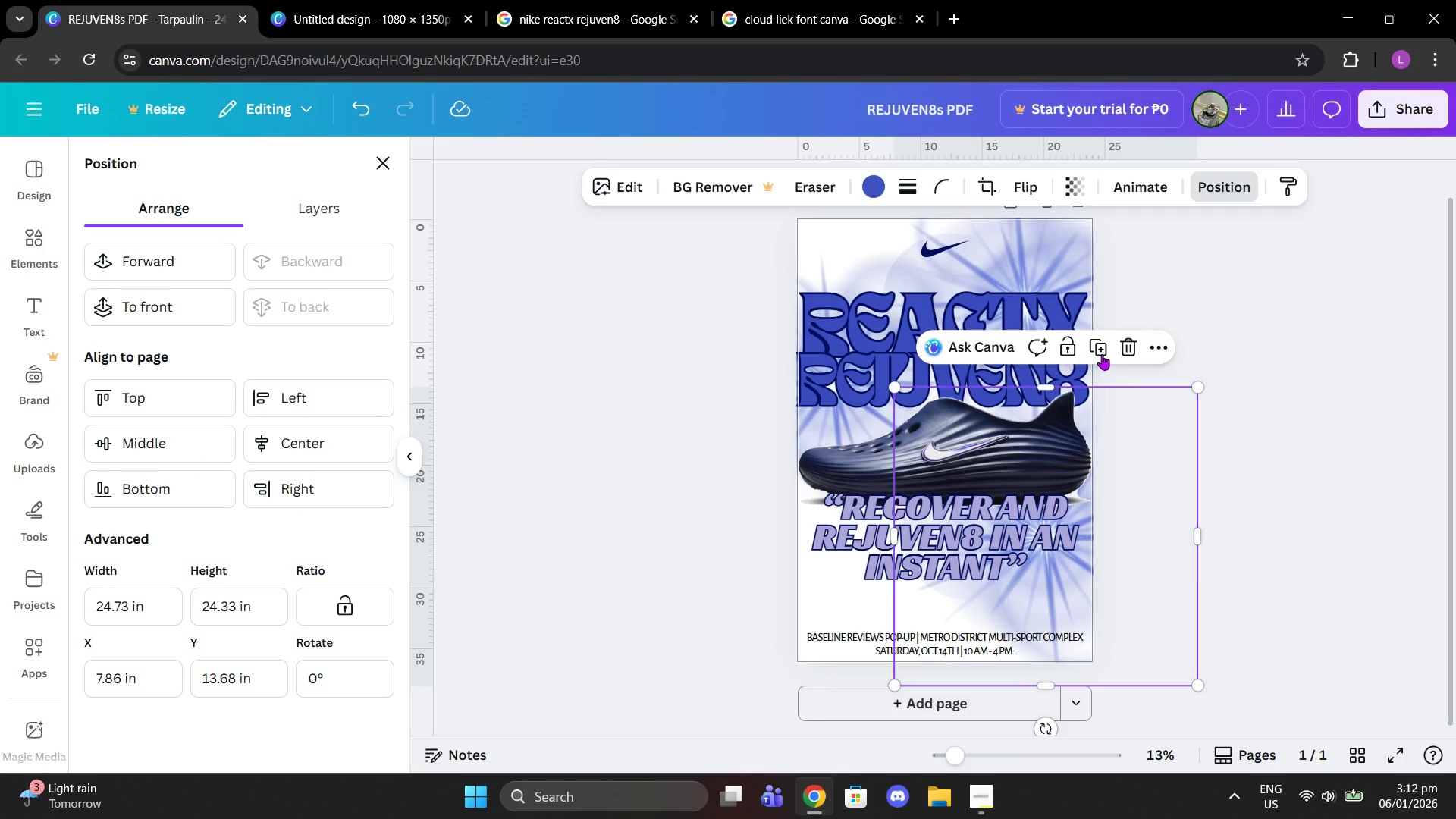 
left_click([1124, 347])
 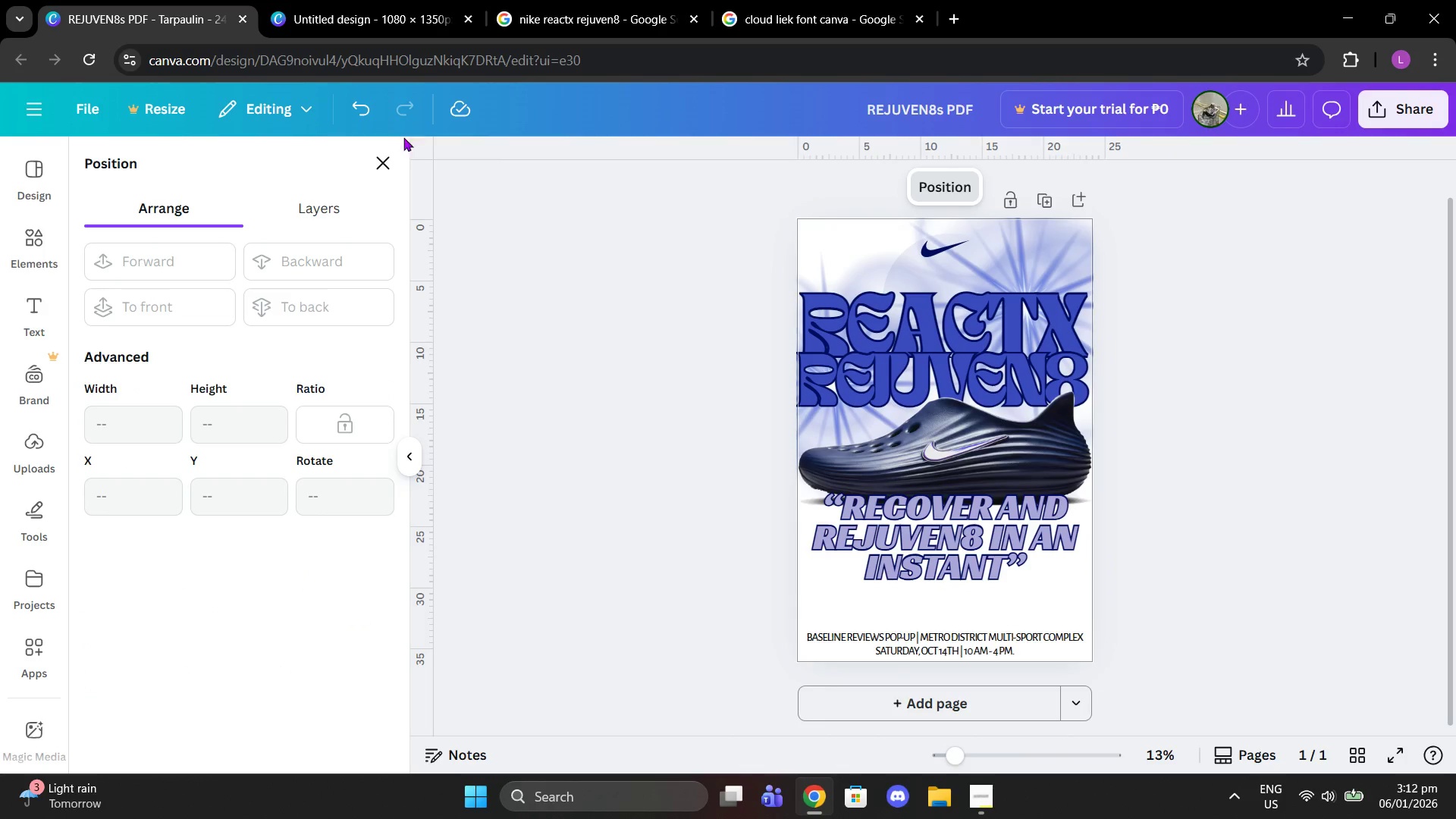 
left_click([374, 150])
 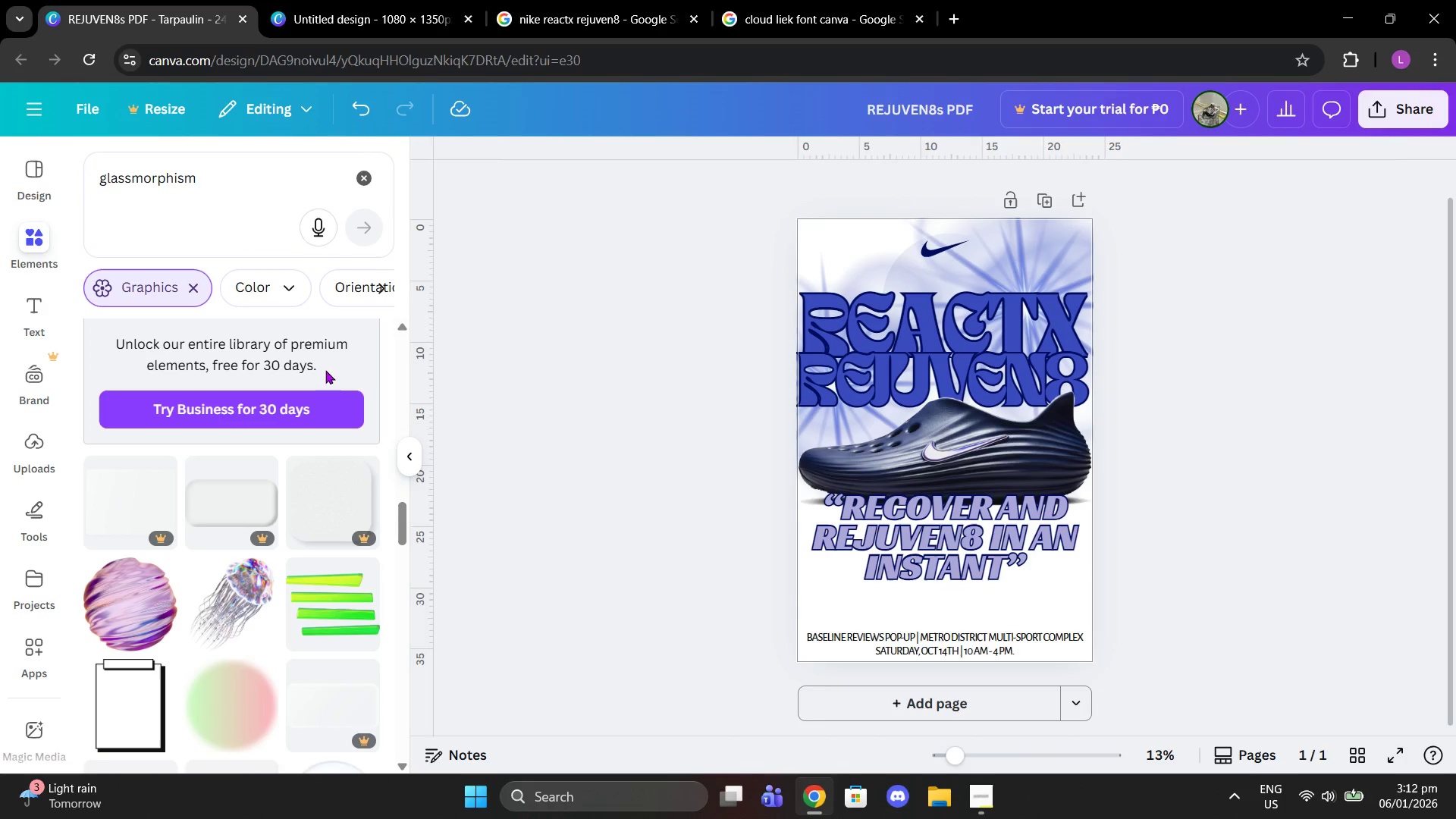 
scroll: coordinate [281, 519], scroll_direction: down, amount: 3.0
 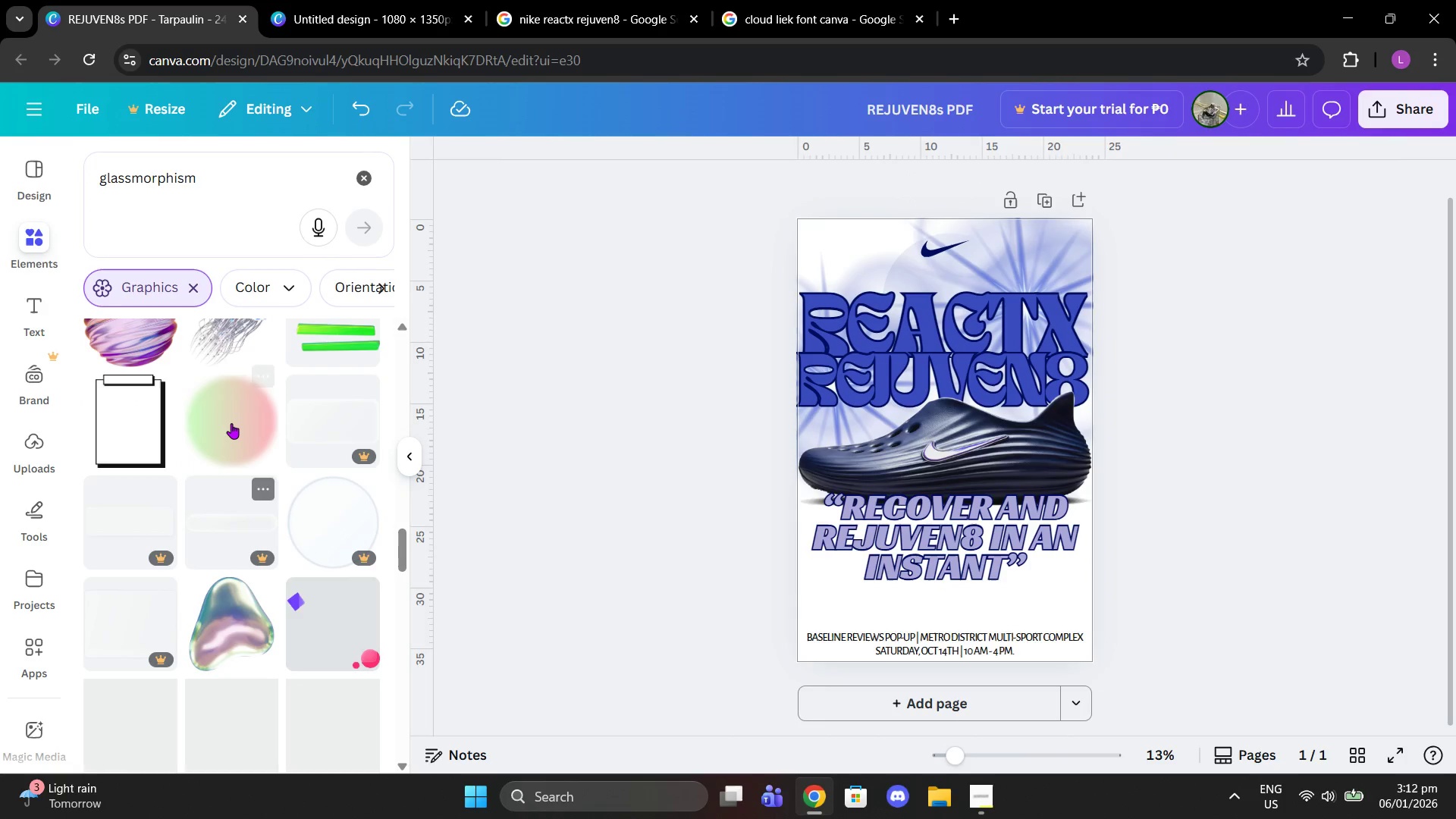 
left_click([231, 423])
 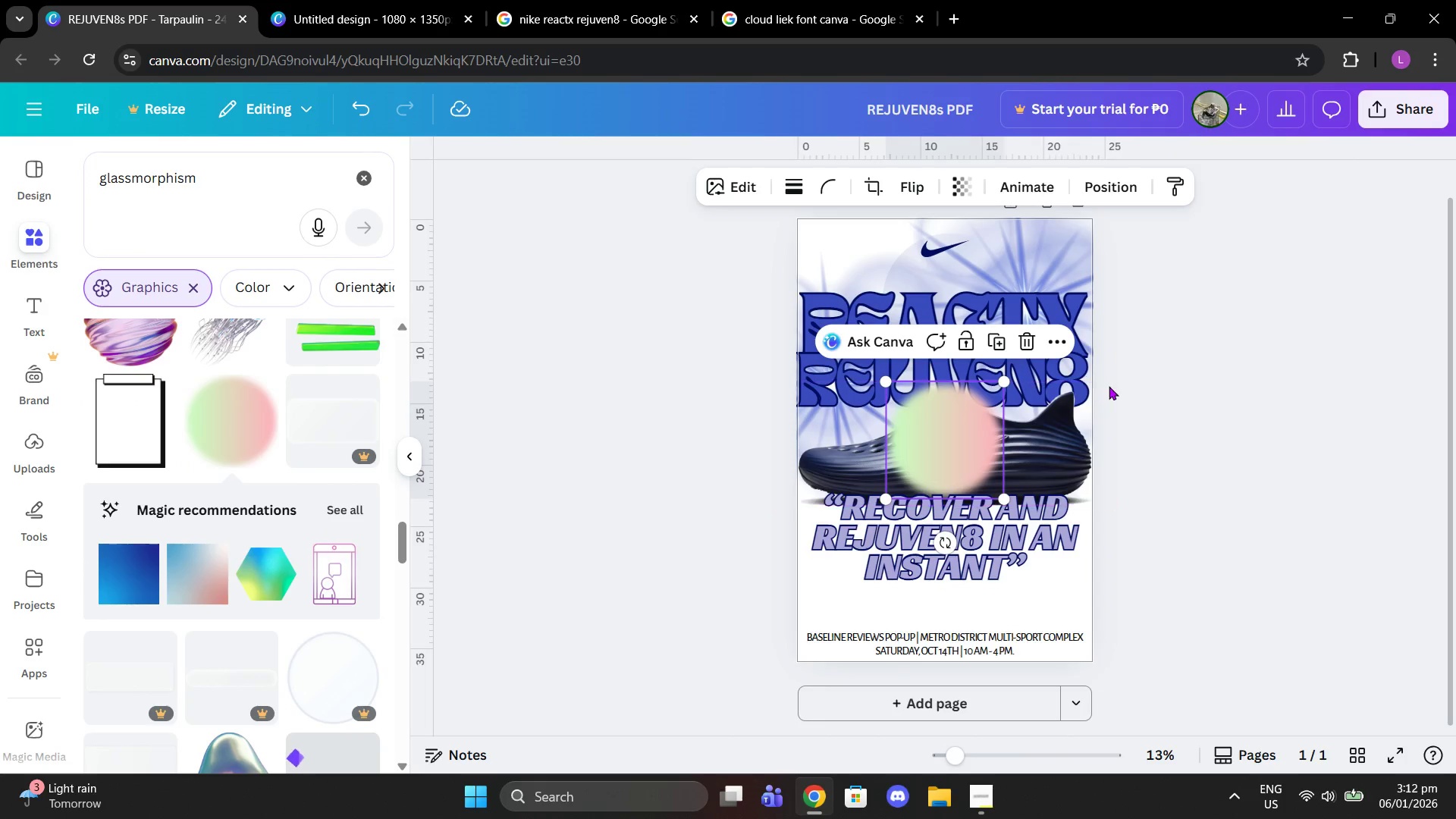 
left_click([1028, 340])
 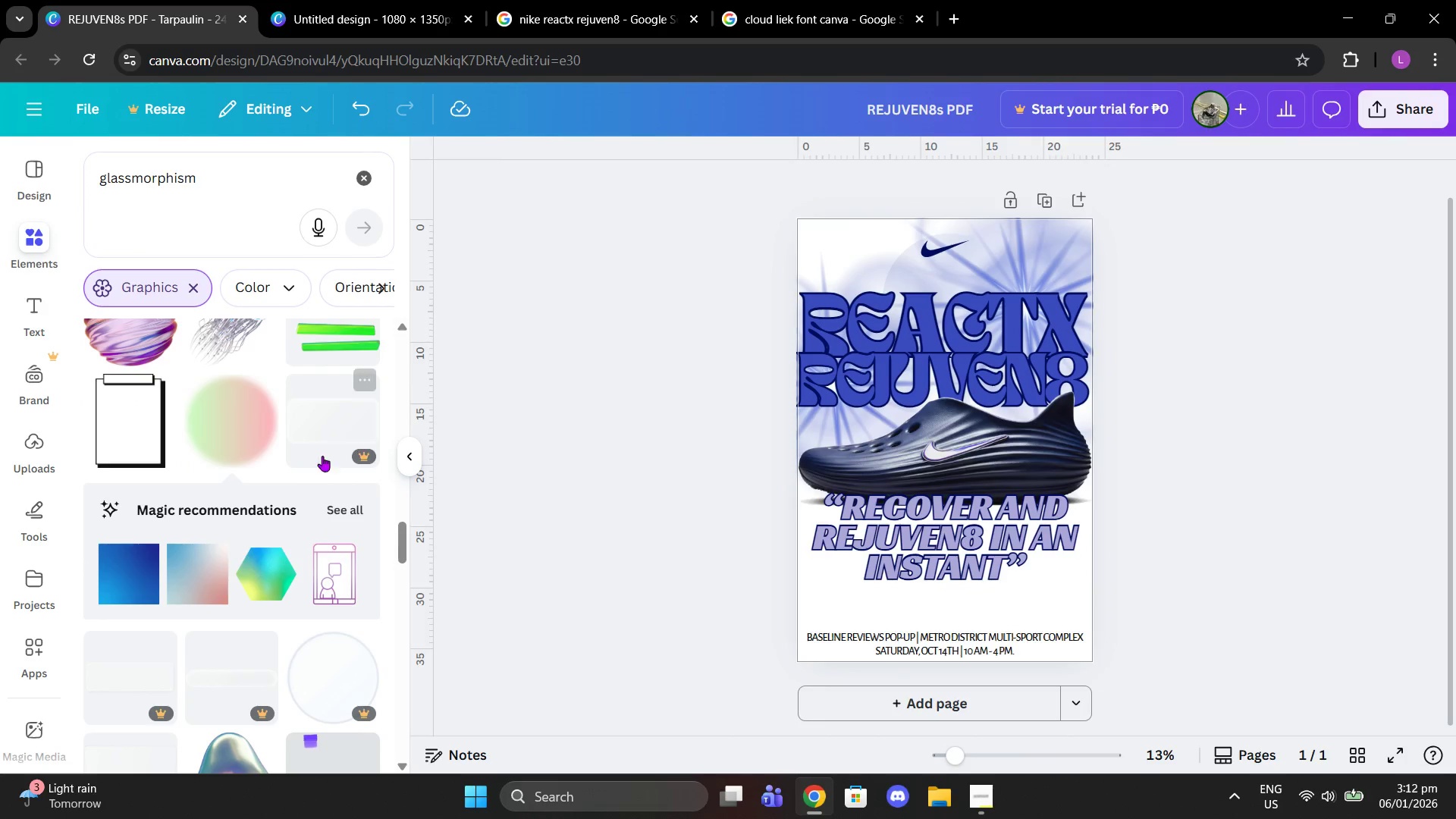 
scroll: coordinate [193, 516], scroll_direction: down, amount: 16.0
 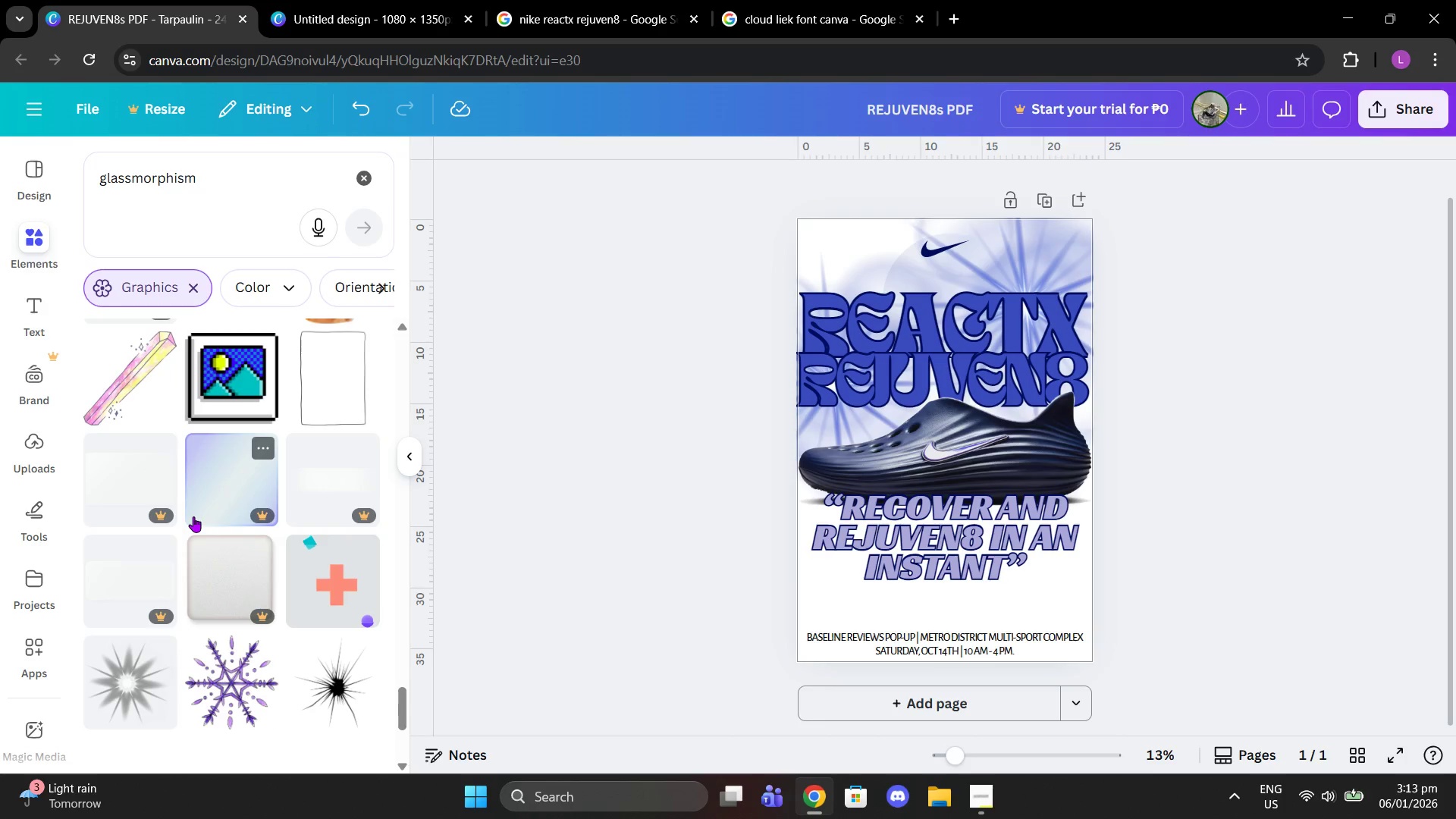 
scroll: coordinate [193, 516], scroll_direction: down, amount: 2.0
 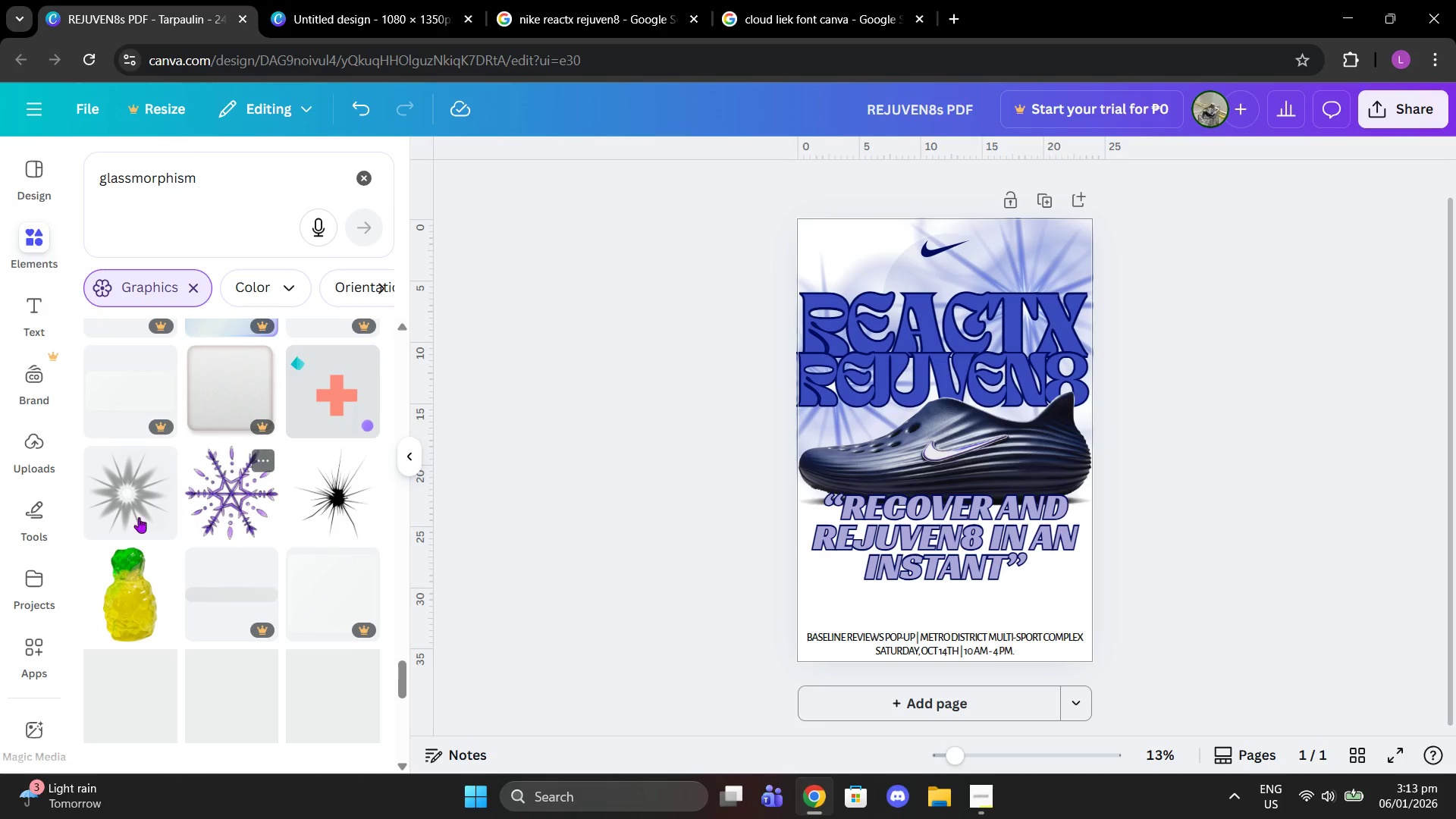 
left_click([114, 517])
 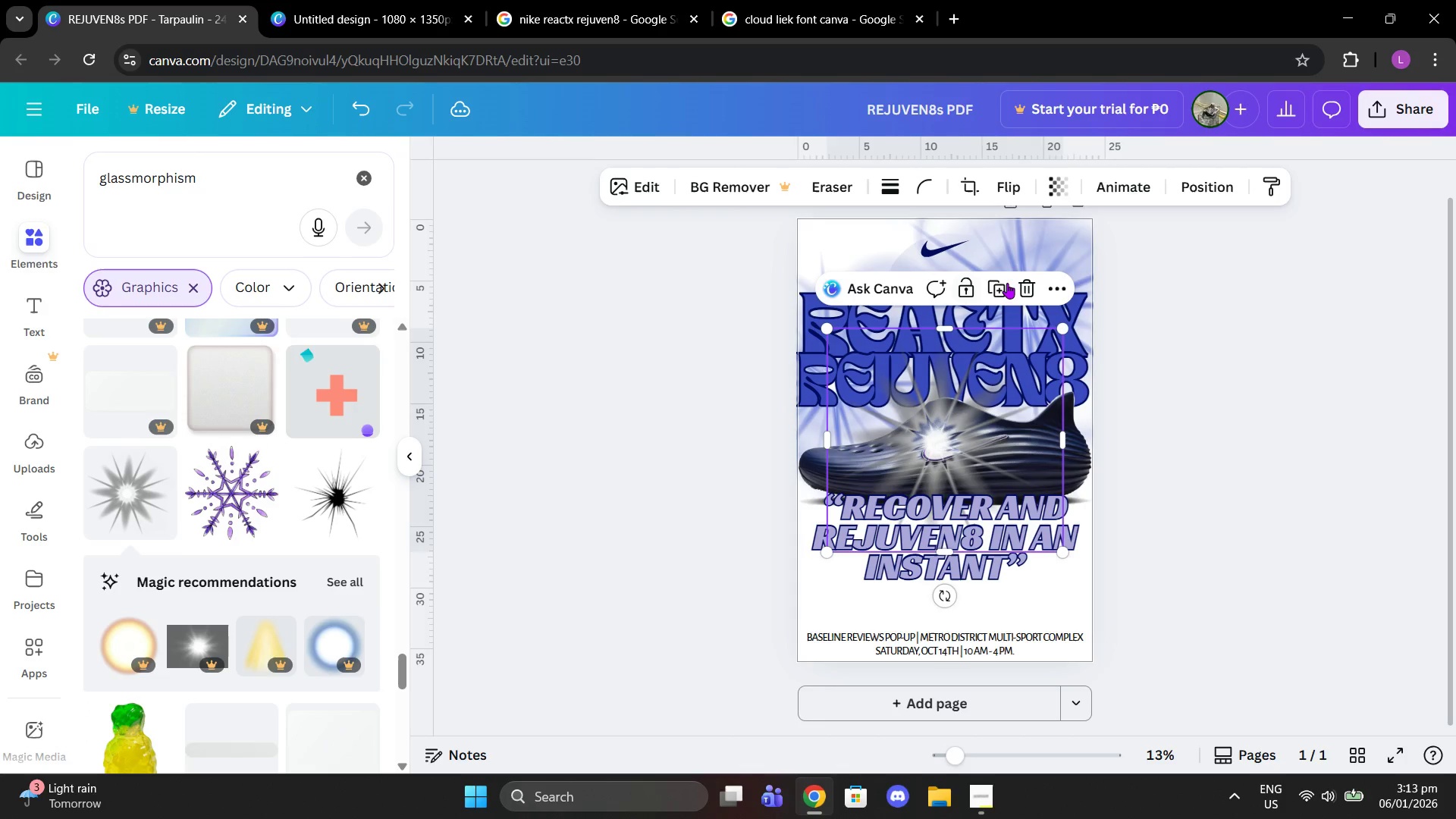 
left_click([1026, 289])
 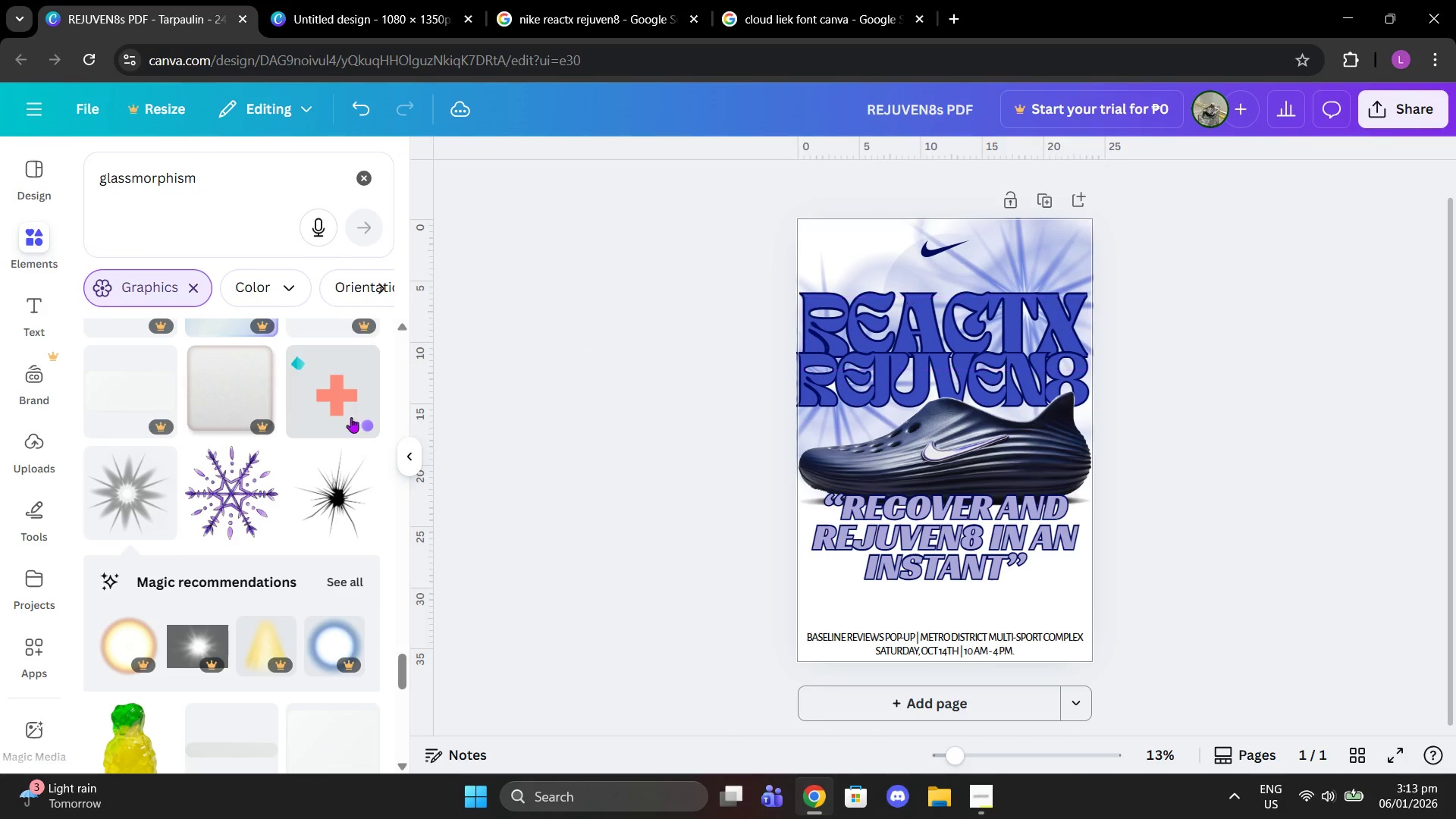 
scroll: coordinate [325, 435], scroll_direction: down, amount: 10.0
 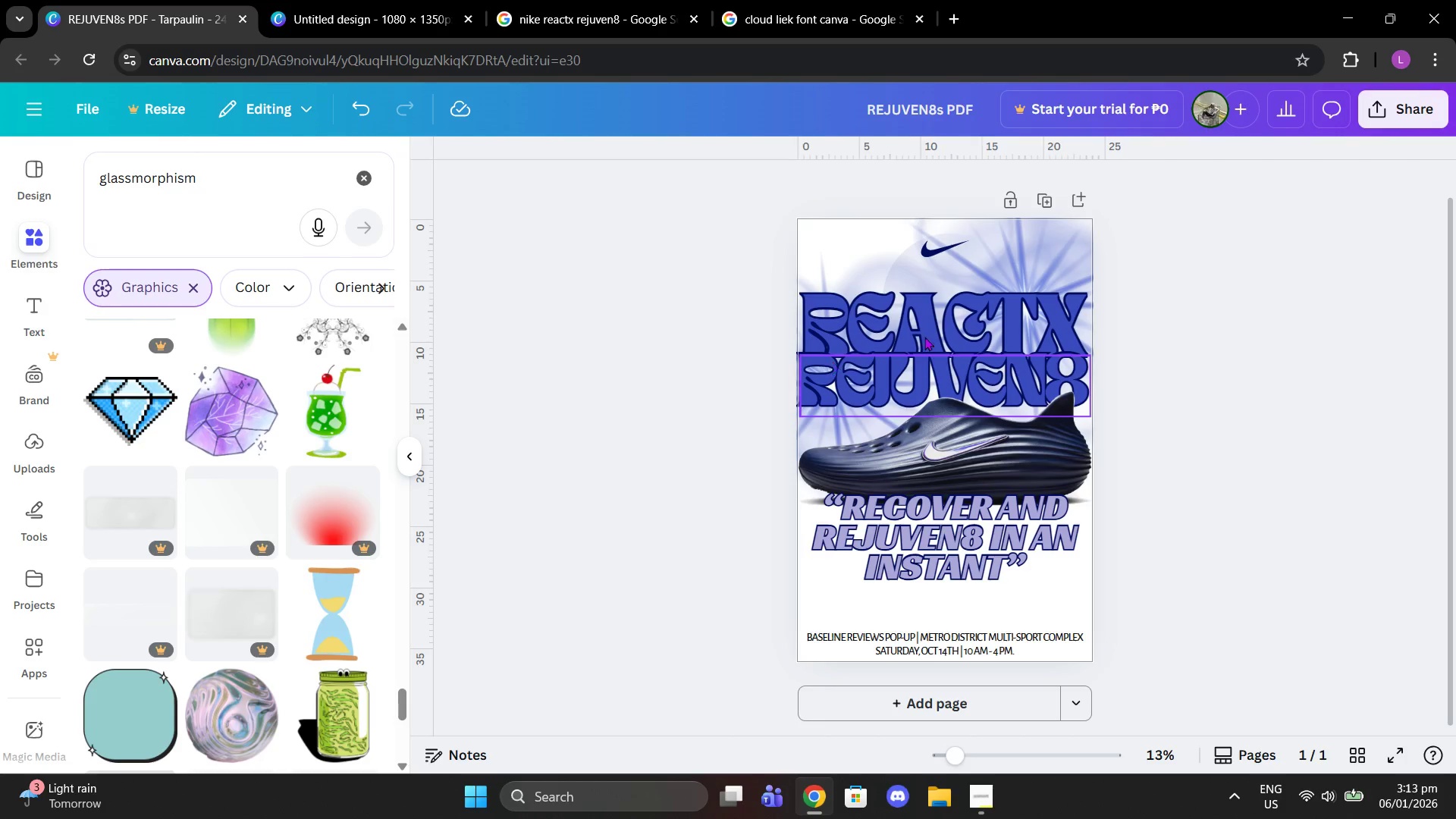 
left_click_drag(start_coordinate=[1018, 251], to_coordinate=[1029, 254])
 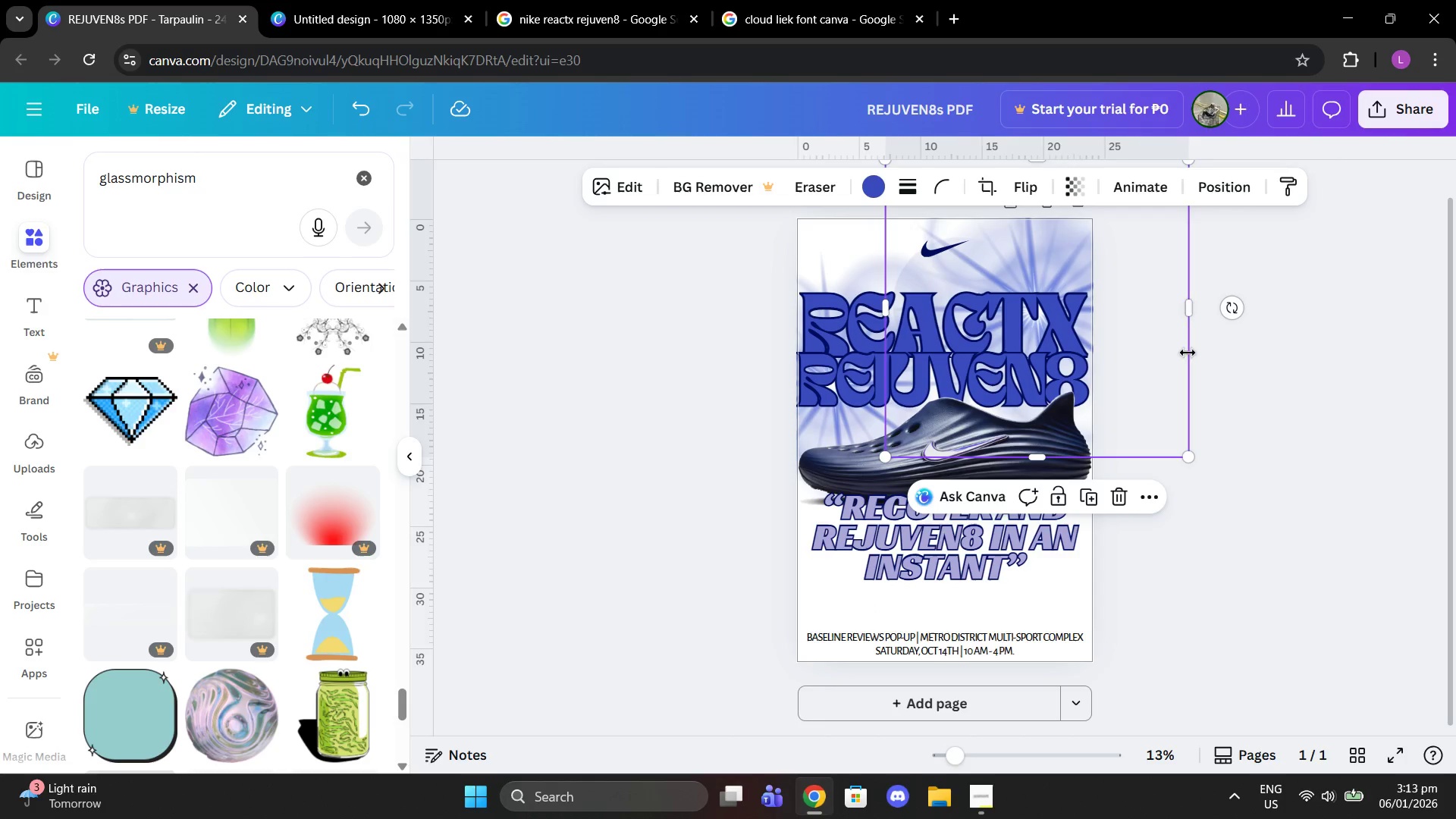 
left_click([1215, 362])
 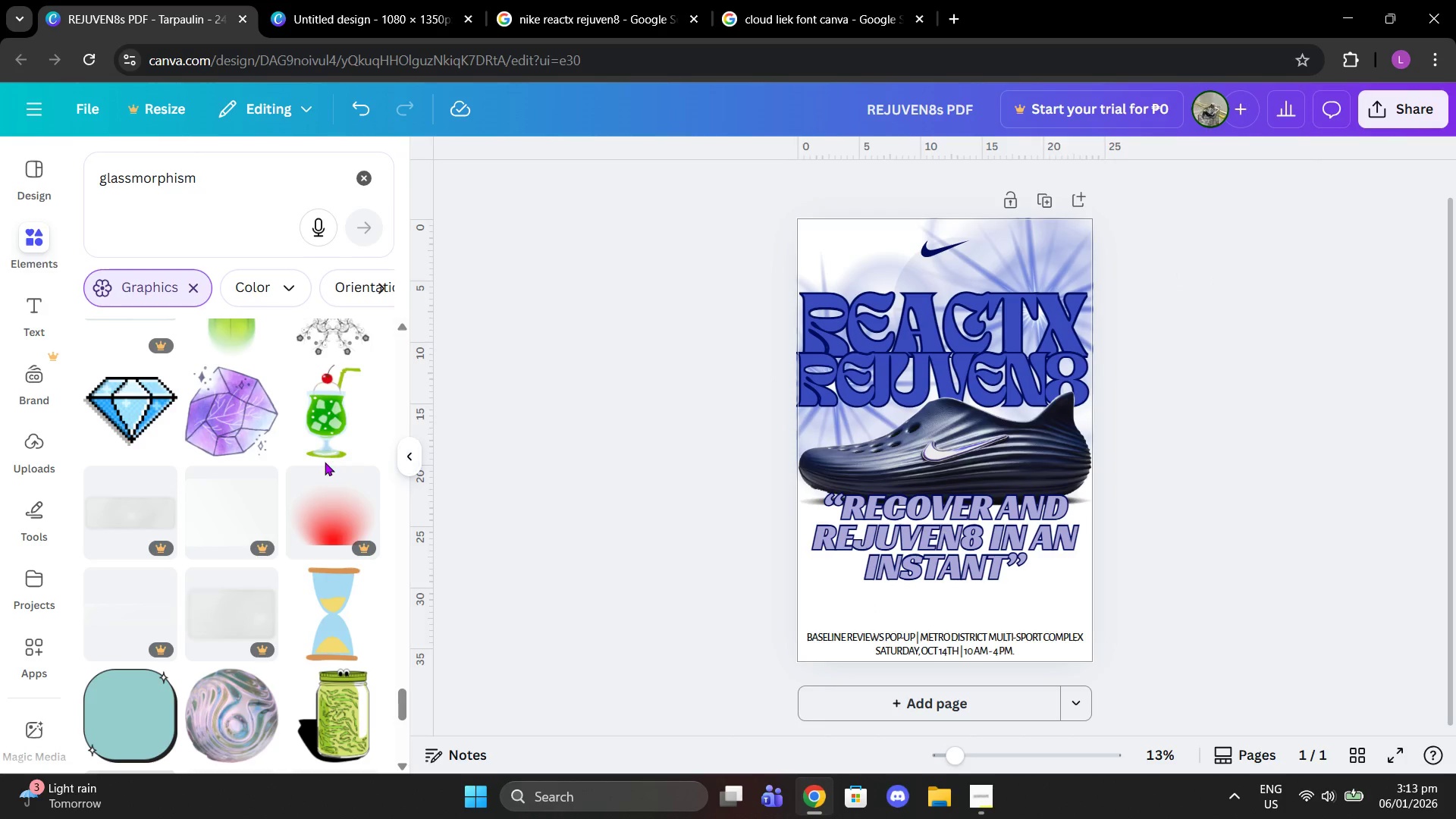 
scroll: coordinate [230, 492], scroll_direction: down, amount: 17.0
 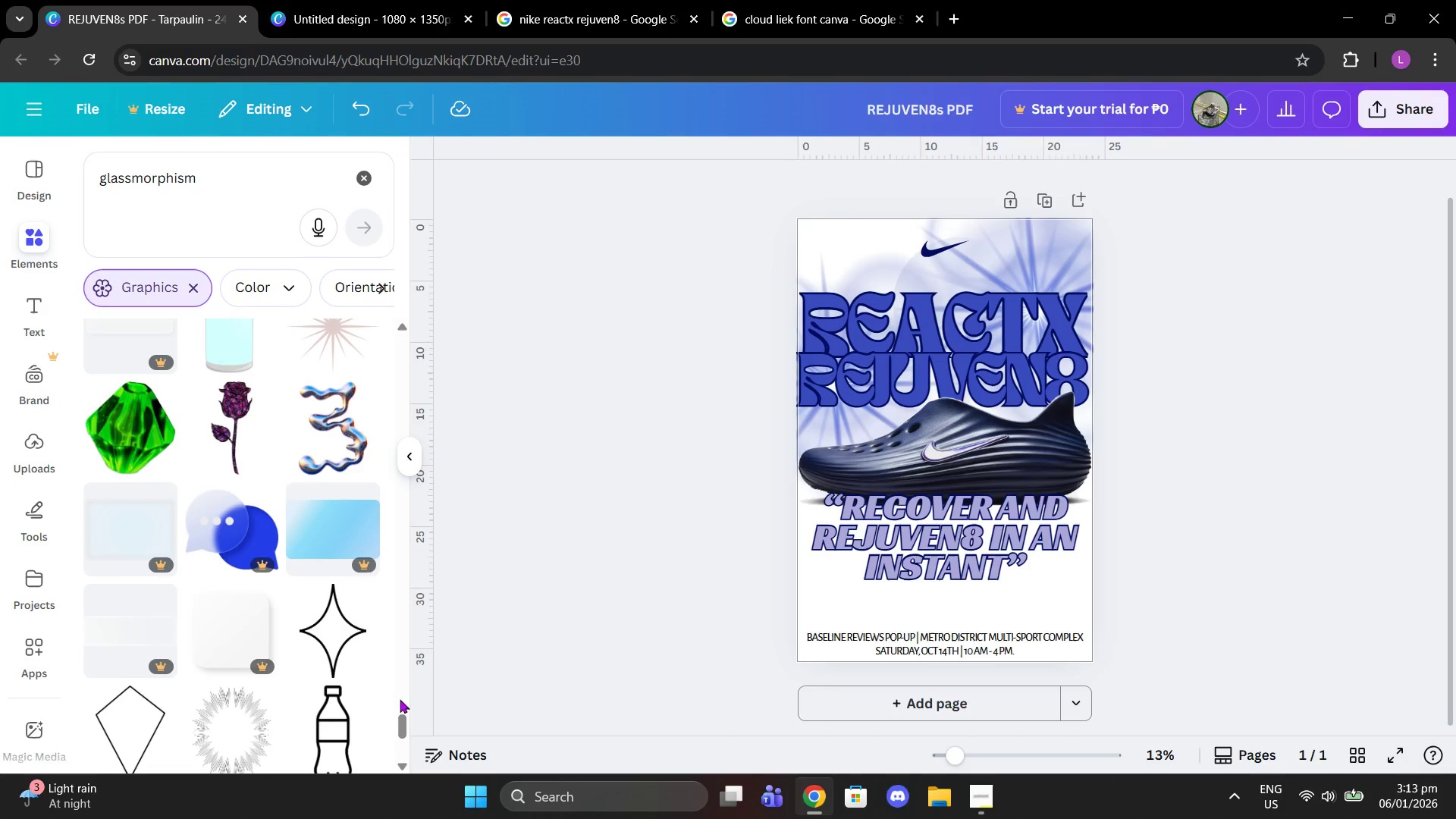 
left_click_drag(start_coordinate=[400, 711], to_coordinate=[397, 535])
 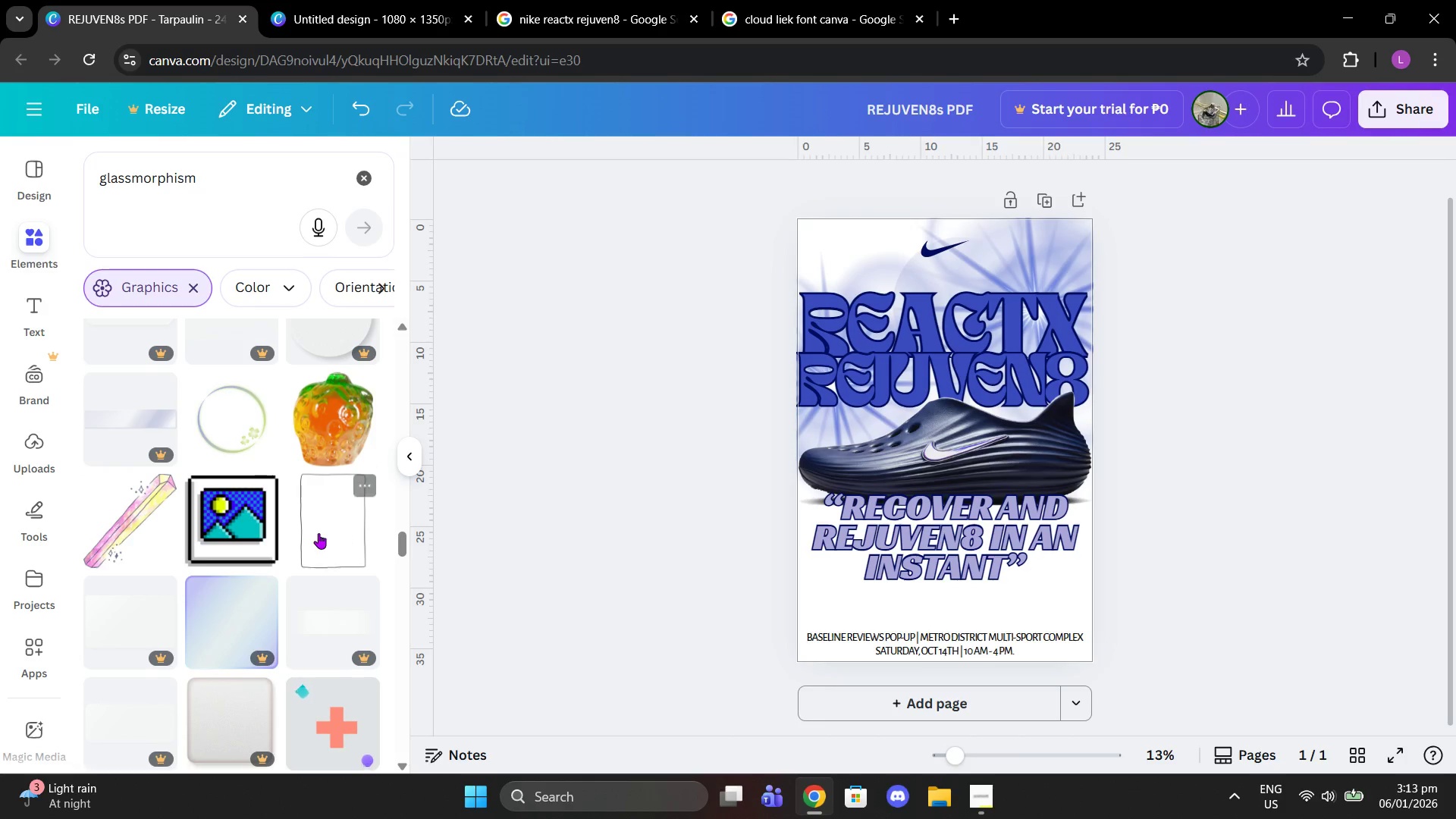 
scroll: coordinate [318, 524], scroll_direction: up, amount: 8.0
 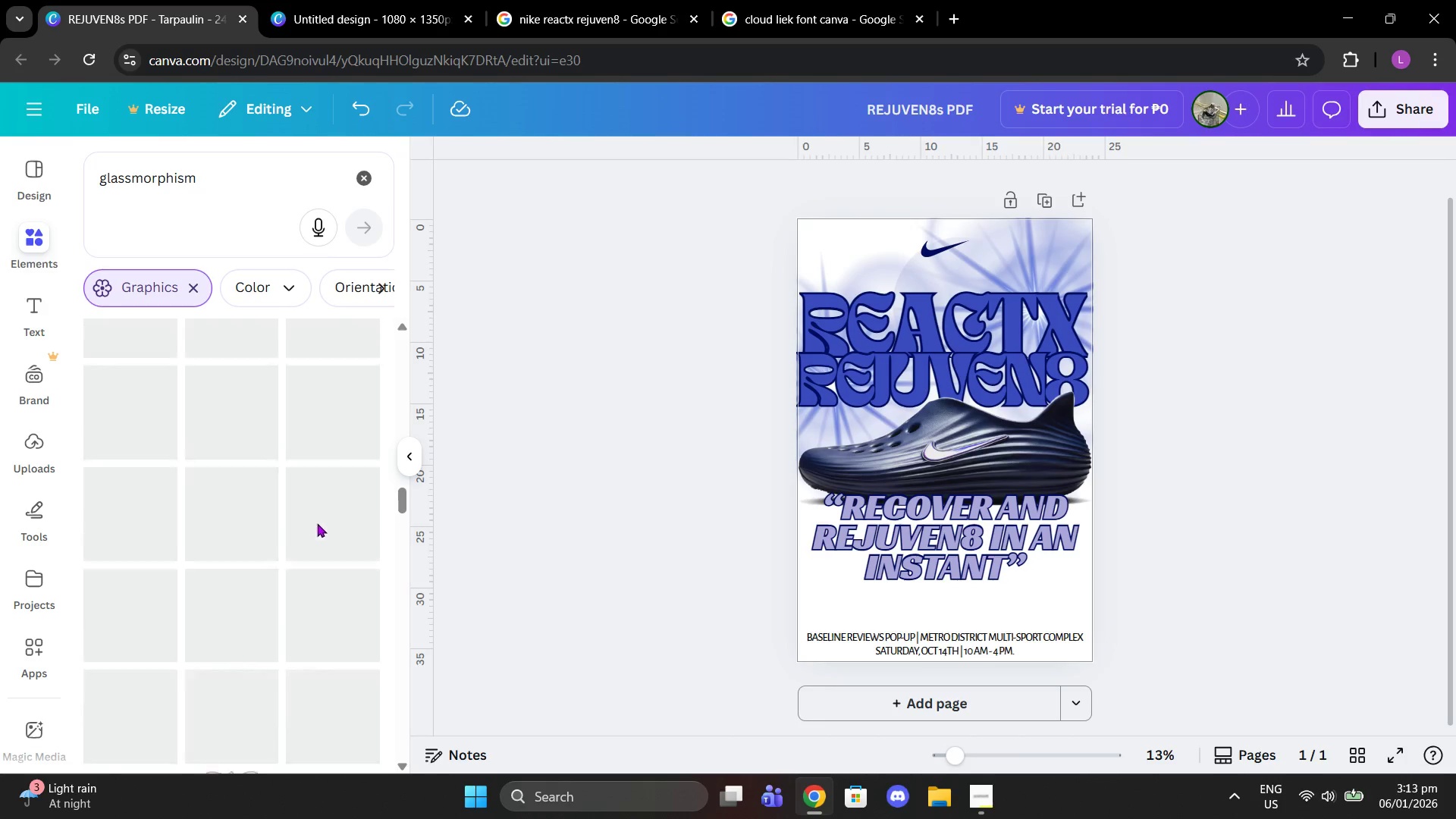 
mouse_move([294, 518])
 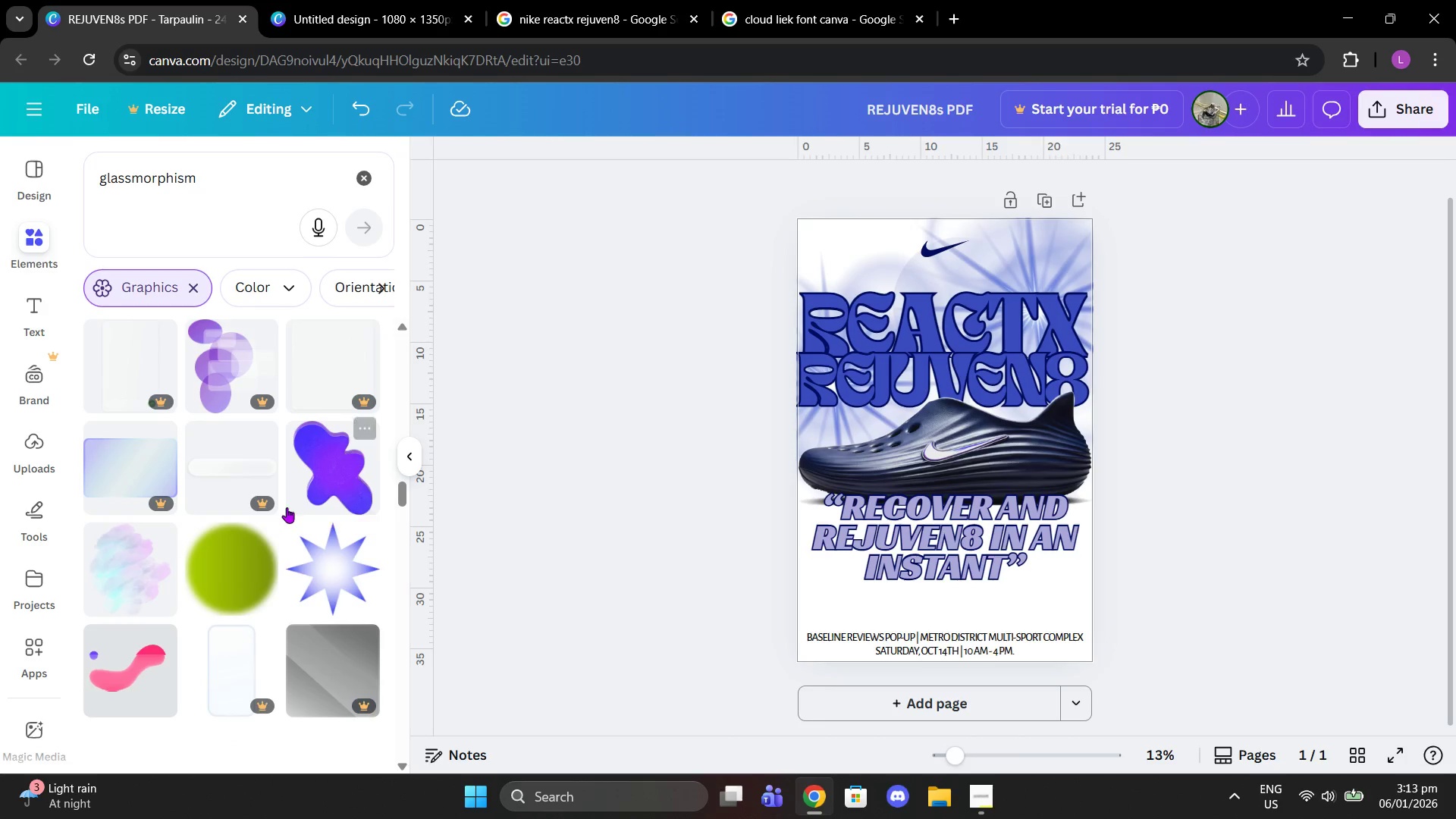 
scroll: coordinate [224, 536], scroll_direction: up, amount: 6.0
 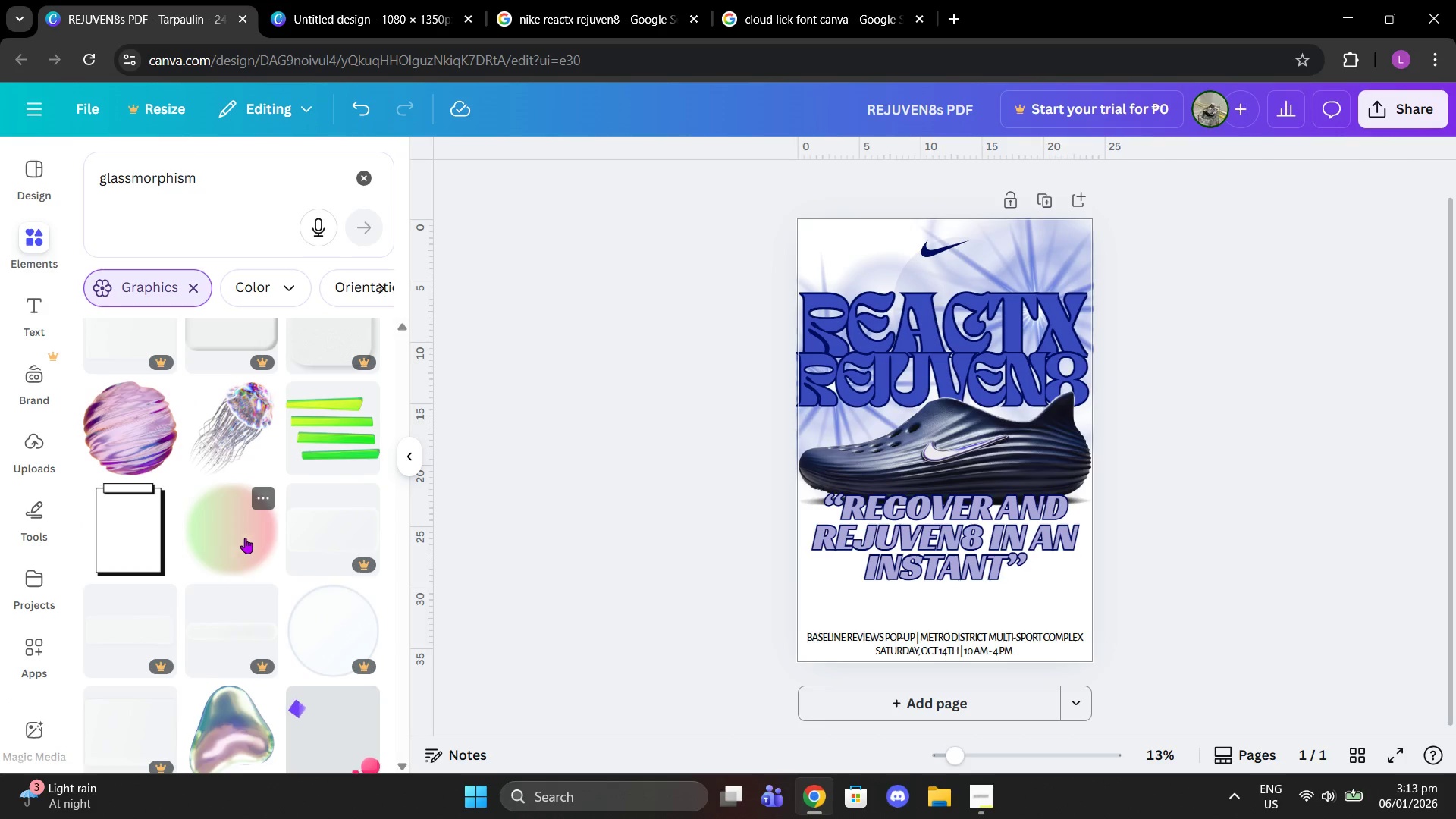 
left_click([245, 537])
 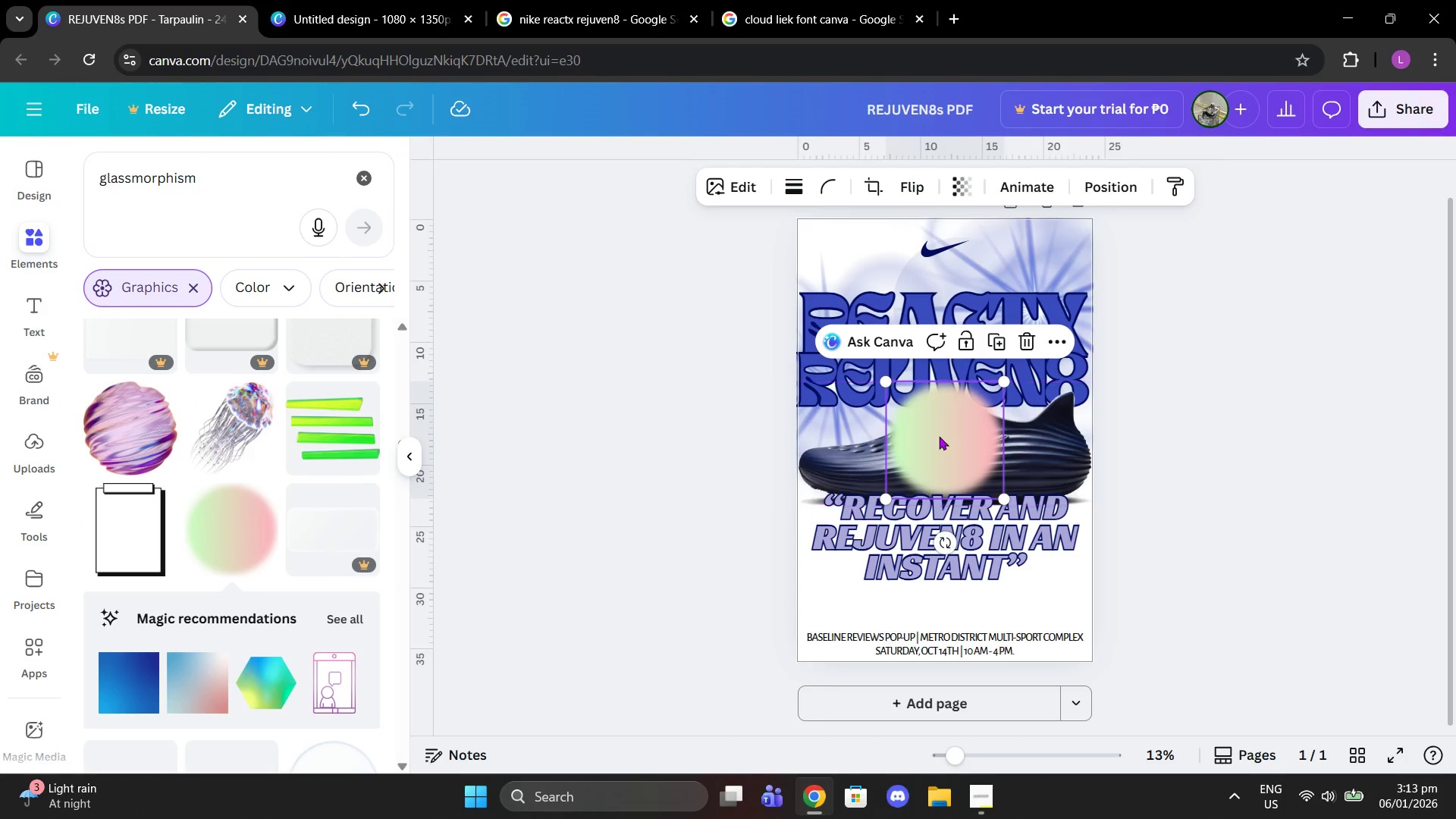 
left_click_drag(start_coordinate=[937, 436], to_coordinate=[830, 560])
 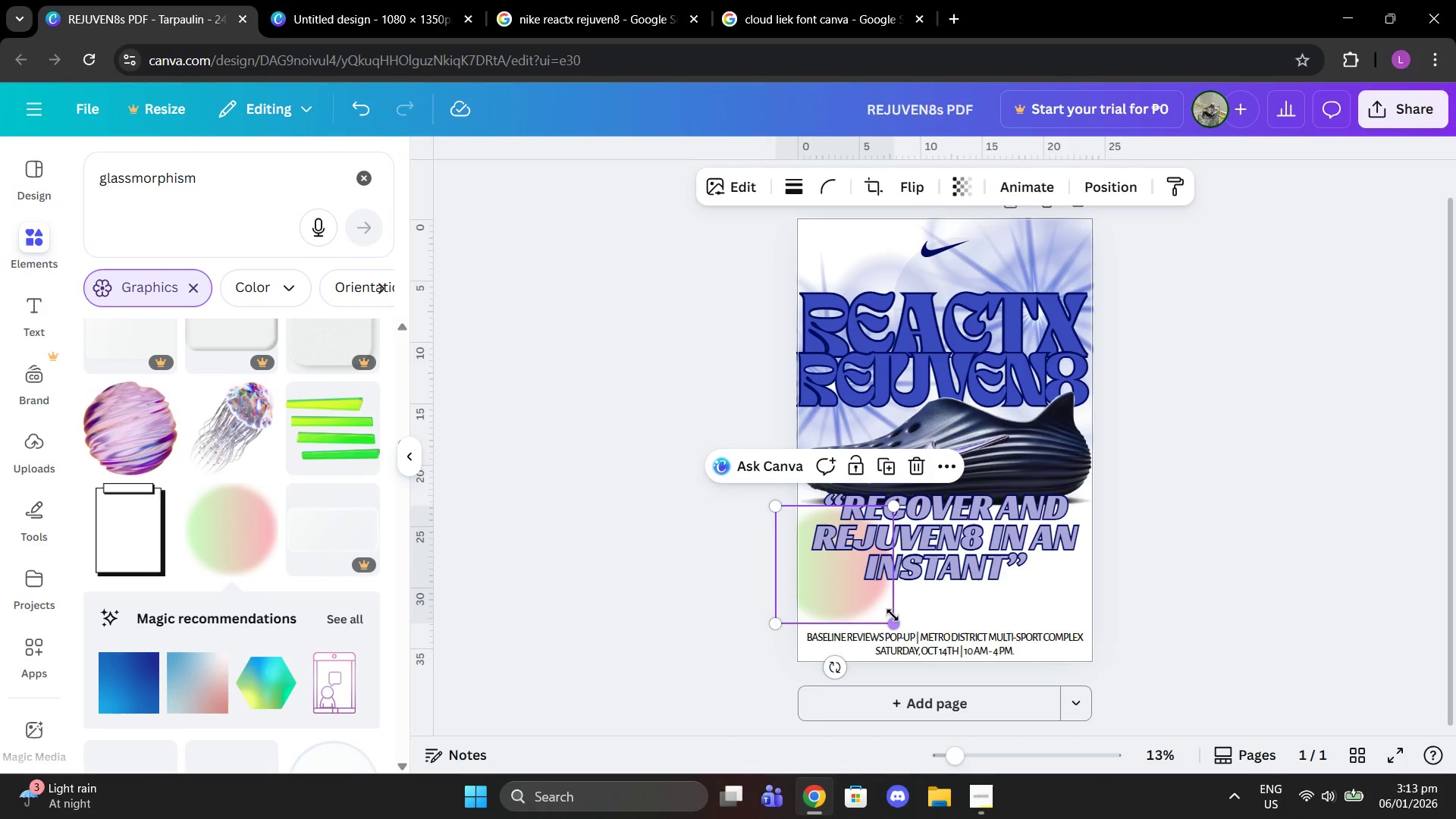 
left_click_drag(start_coordinate=[891, 620], to_coordinate=[1156, 742])
 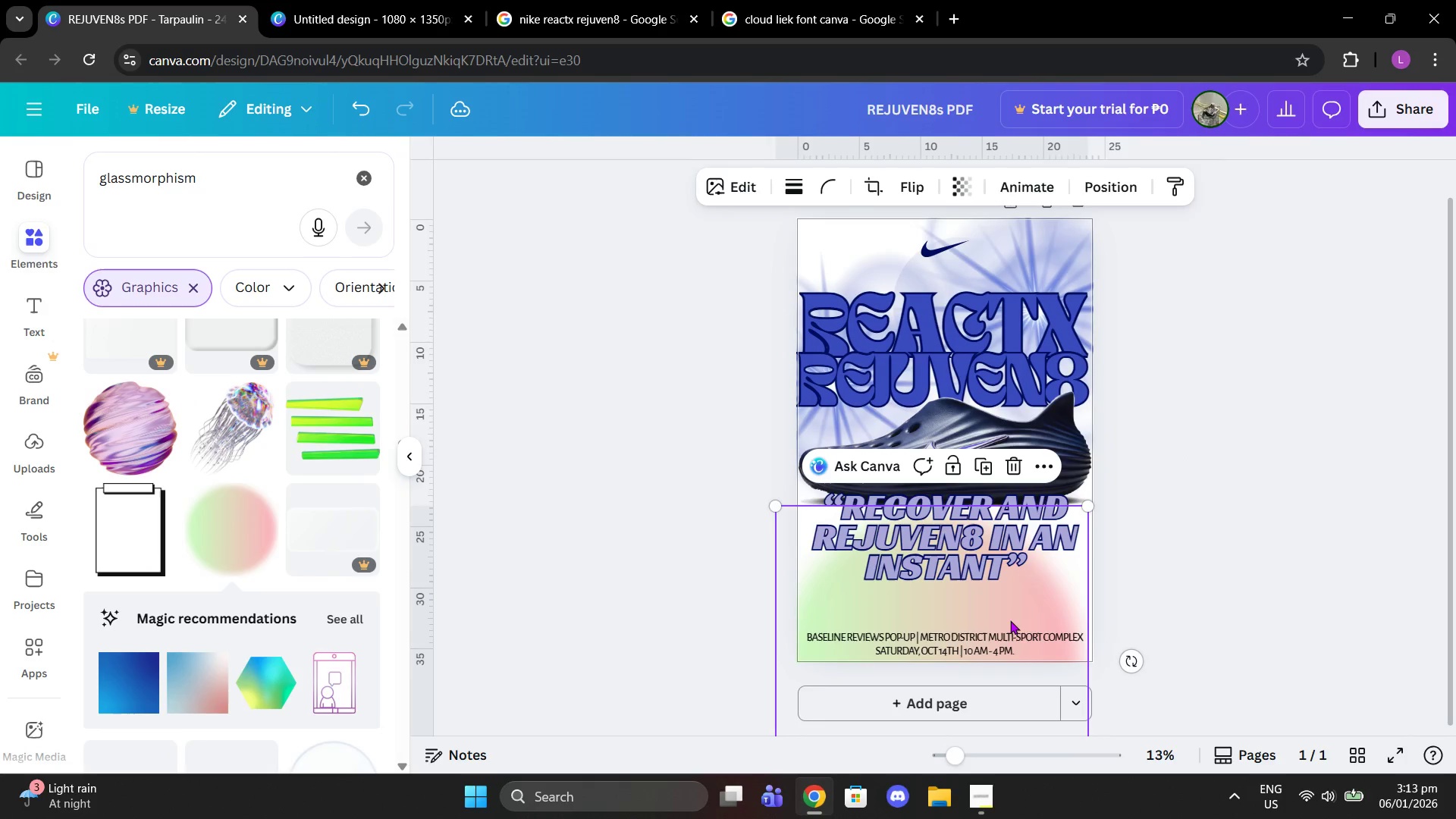 
left_click_drag(start_coordinate=[1007, 617], to_coordinate=[1020, 586])
 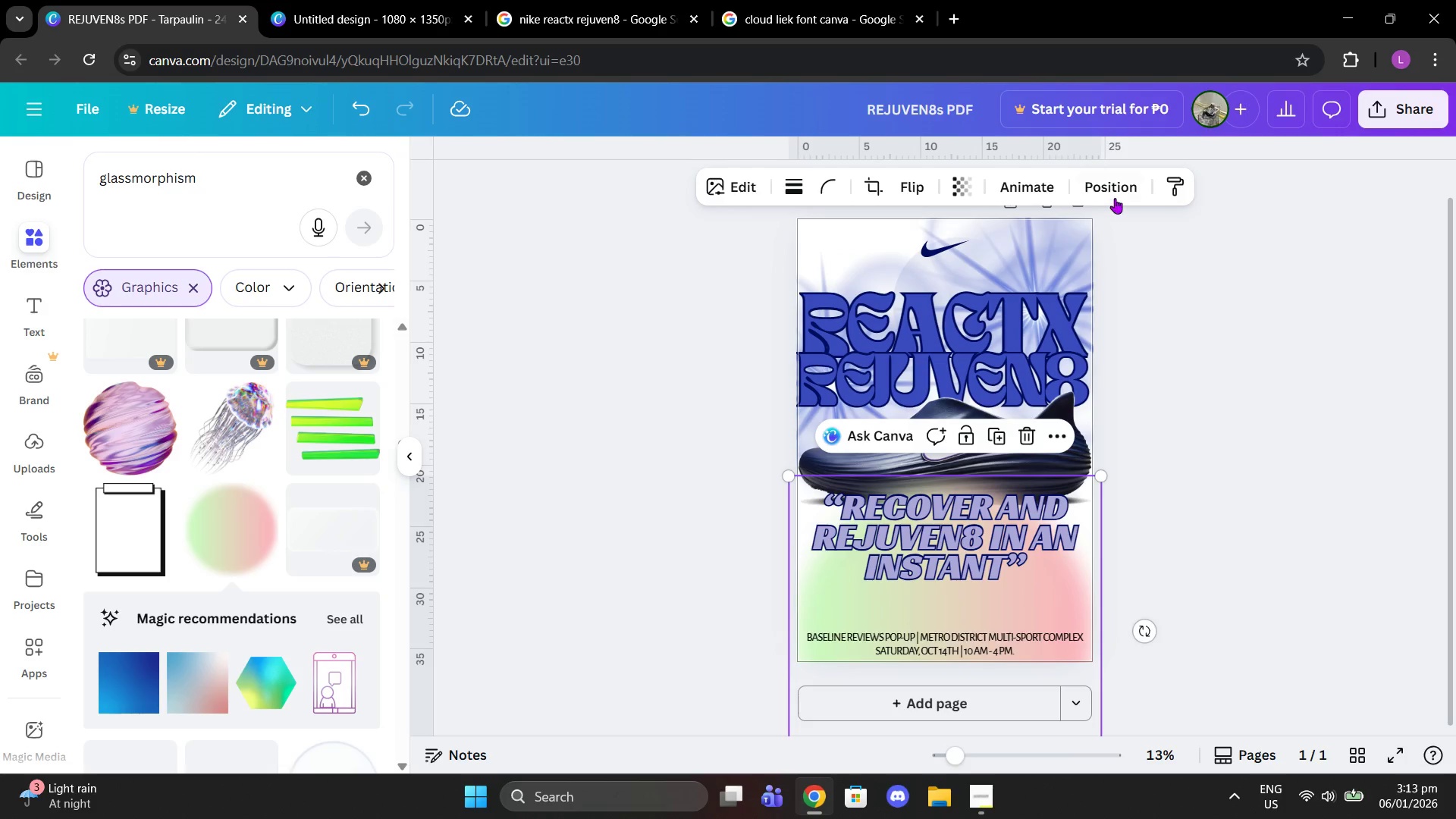 
left_click([1113, 196])
 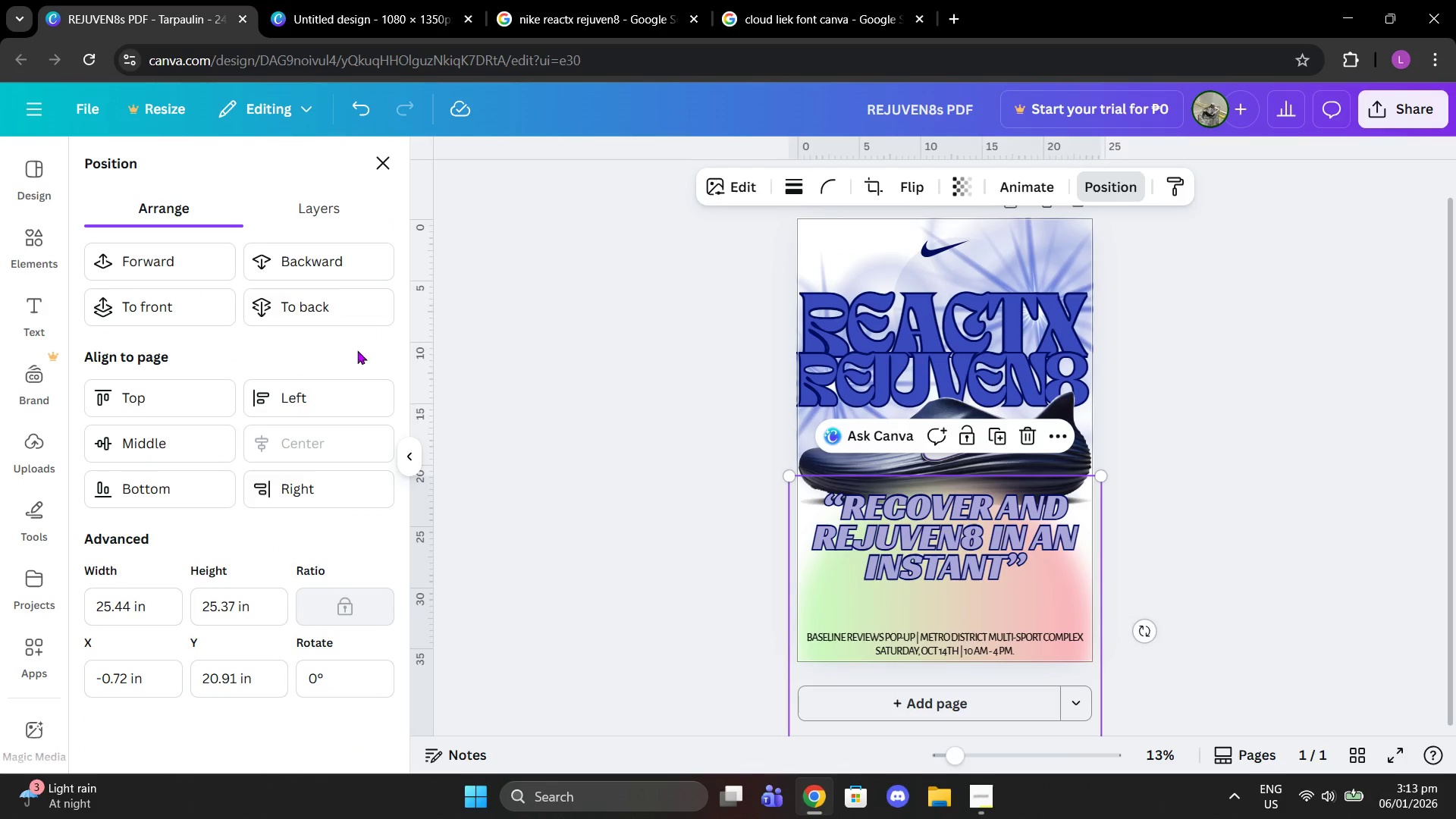 
left_click([311, 306])
 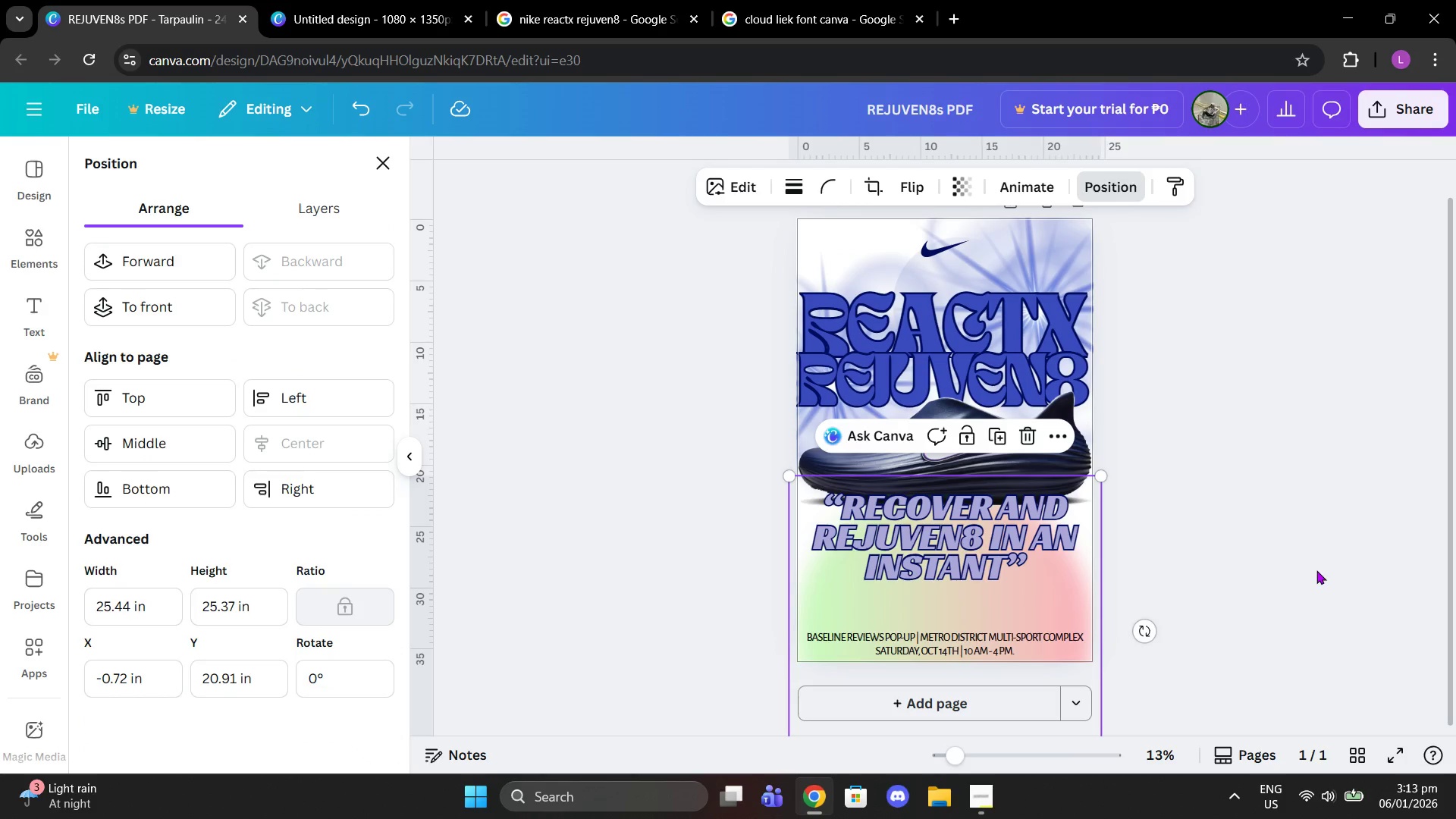 
double_click([1316, 570])
 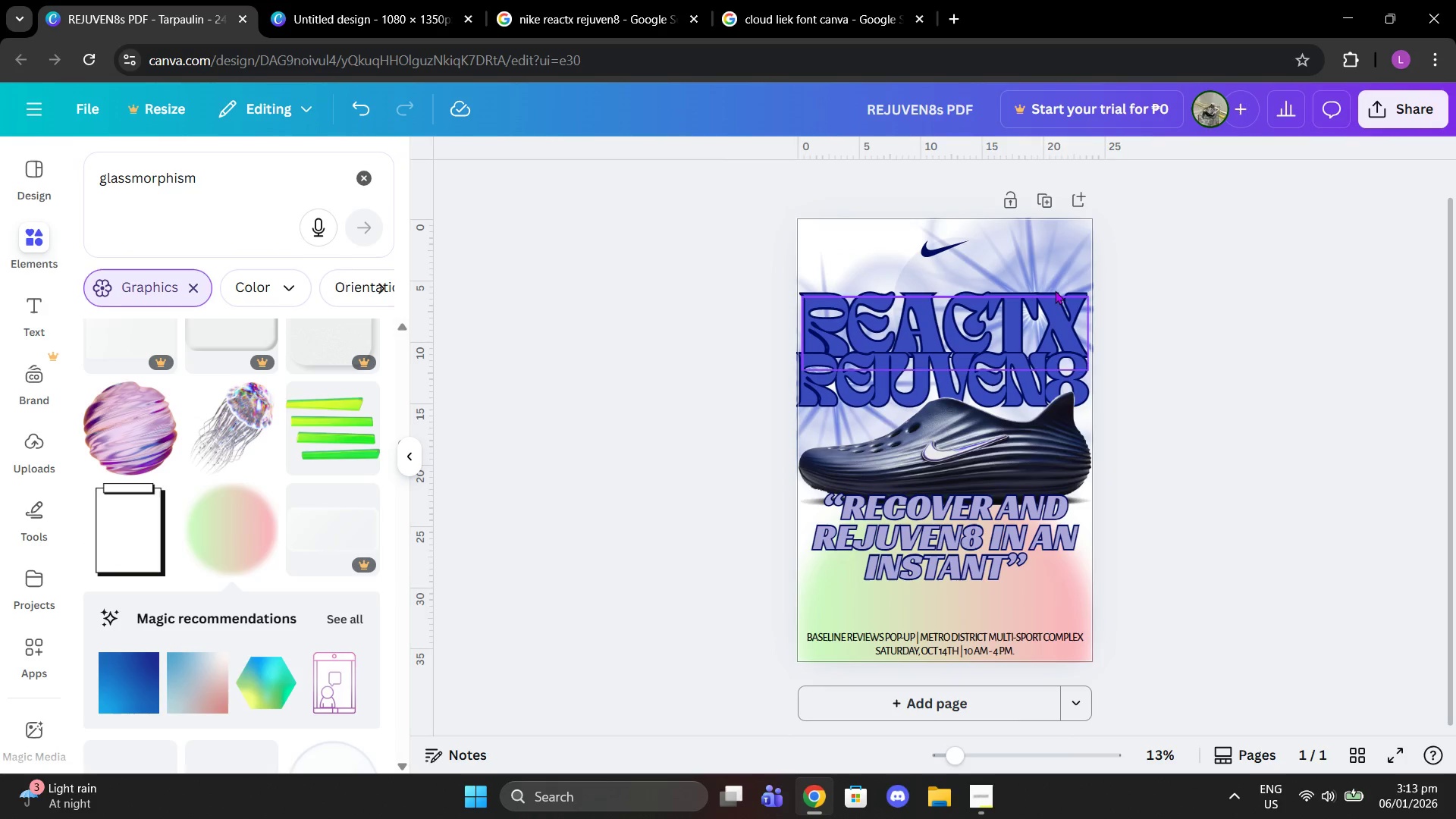 
left_click([1046, 268])
 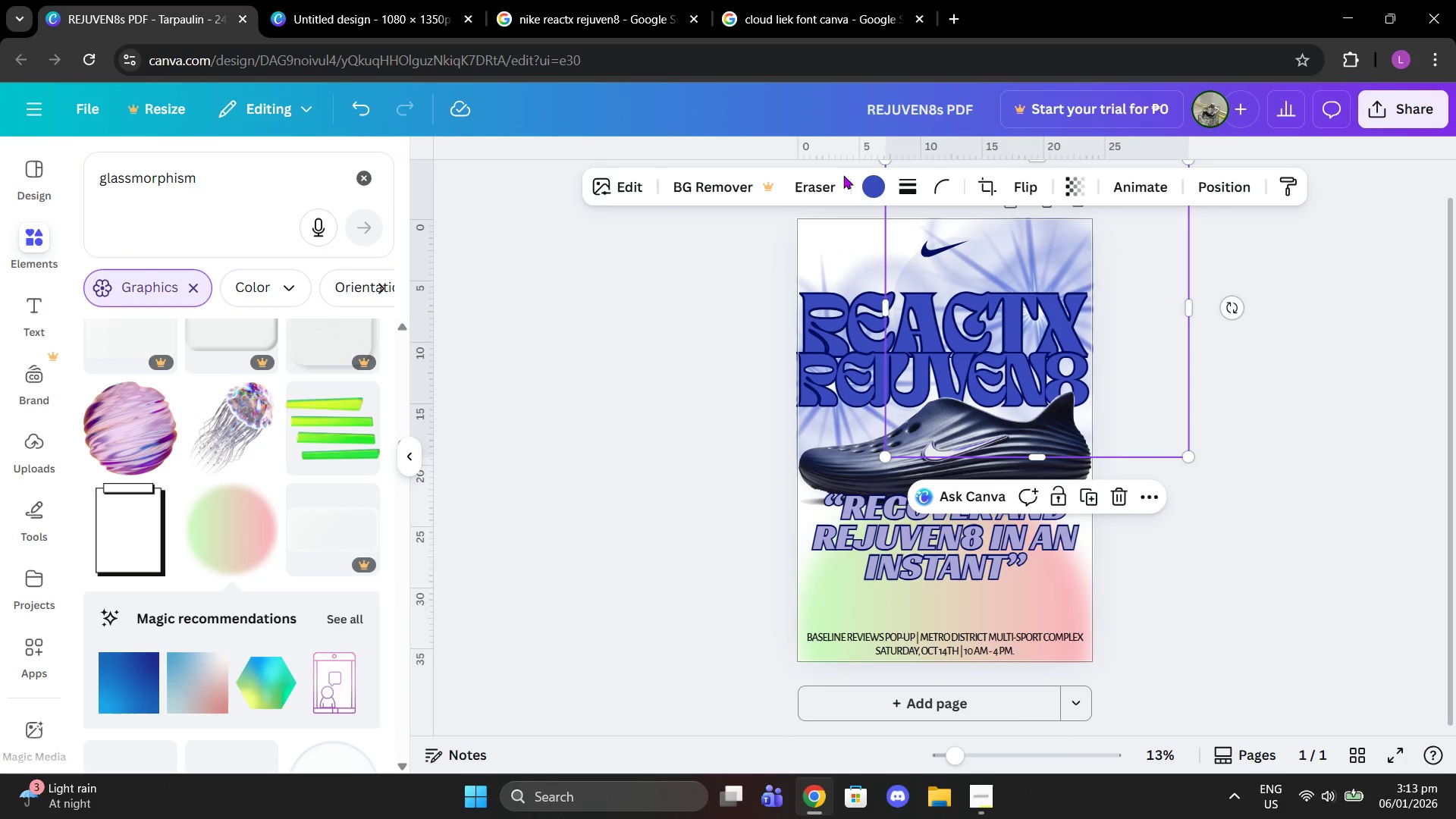 
left_click([871, 185])
 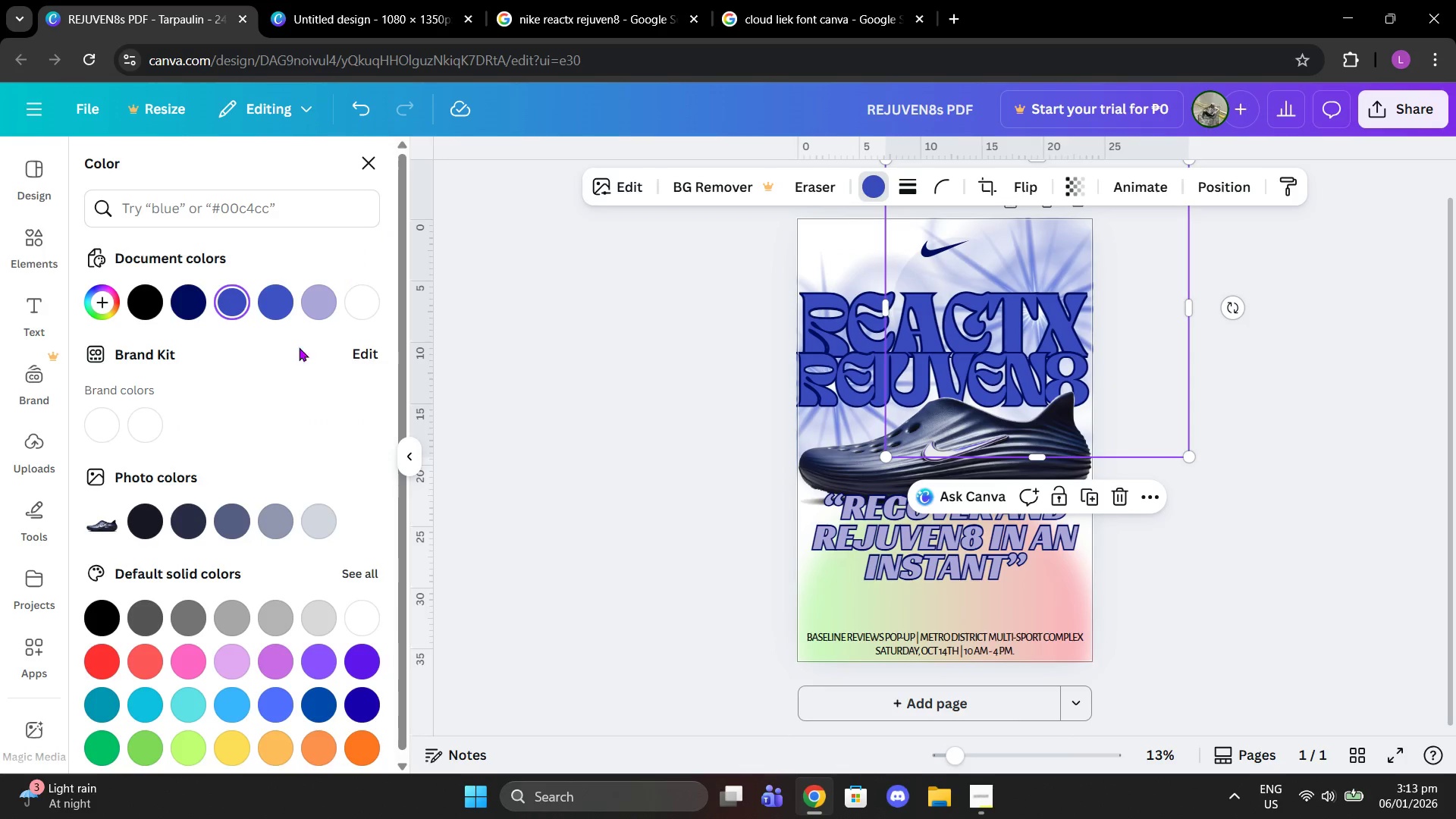 
scroll: coordinate [244, 488], scroll_direction: down, amount: 1.0
 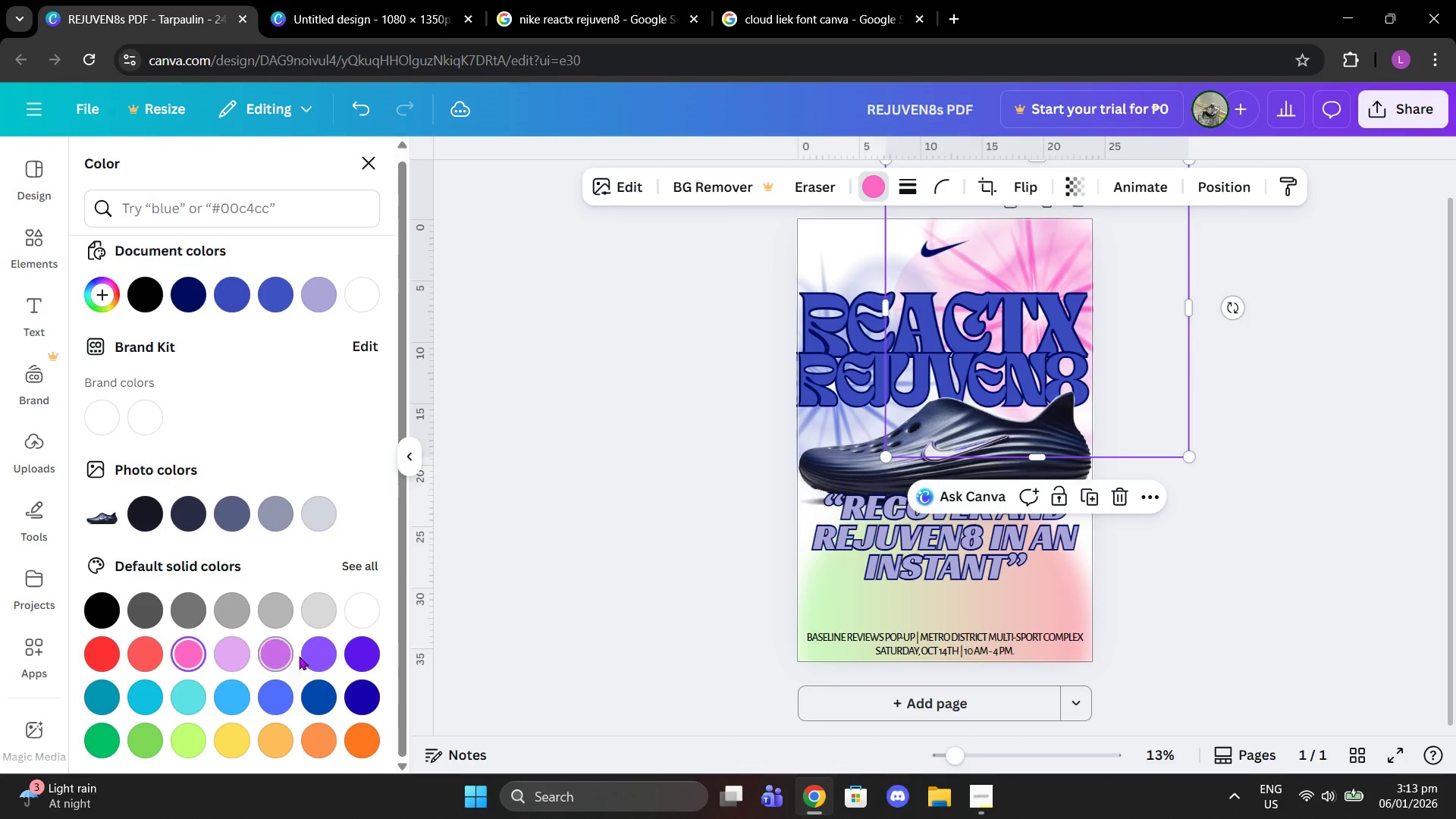 
left_click([949, 614])
 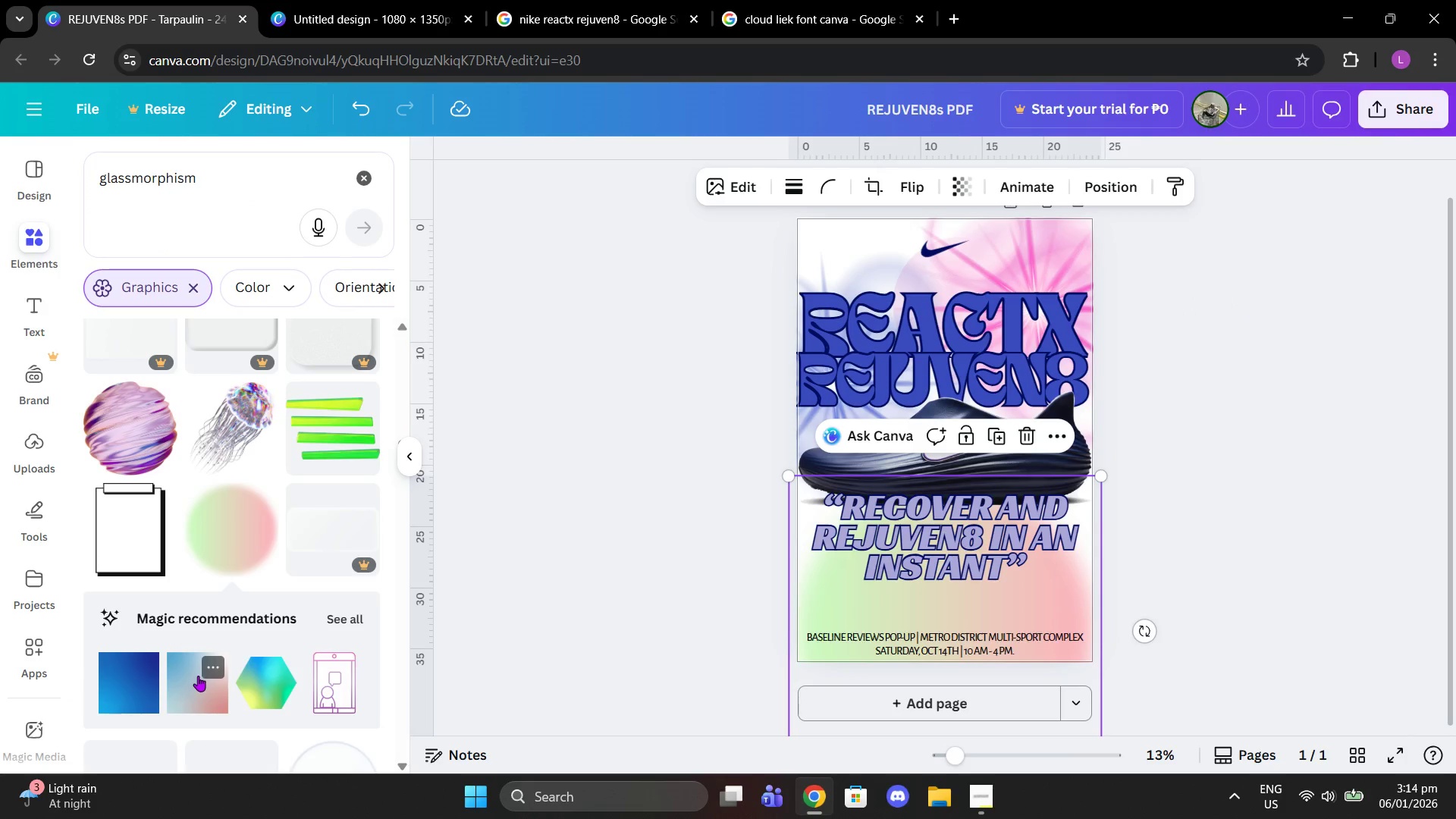 
left_click_drag(start_coordinate=[949, 407], to_coordinate=[780, 478])
 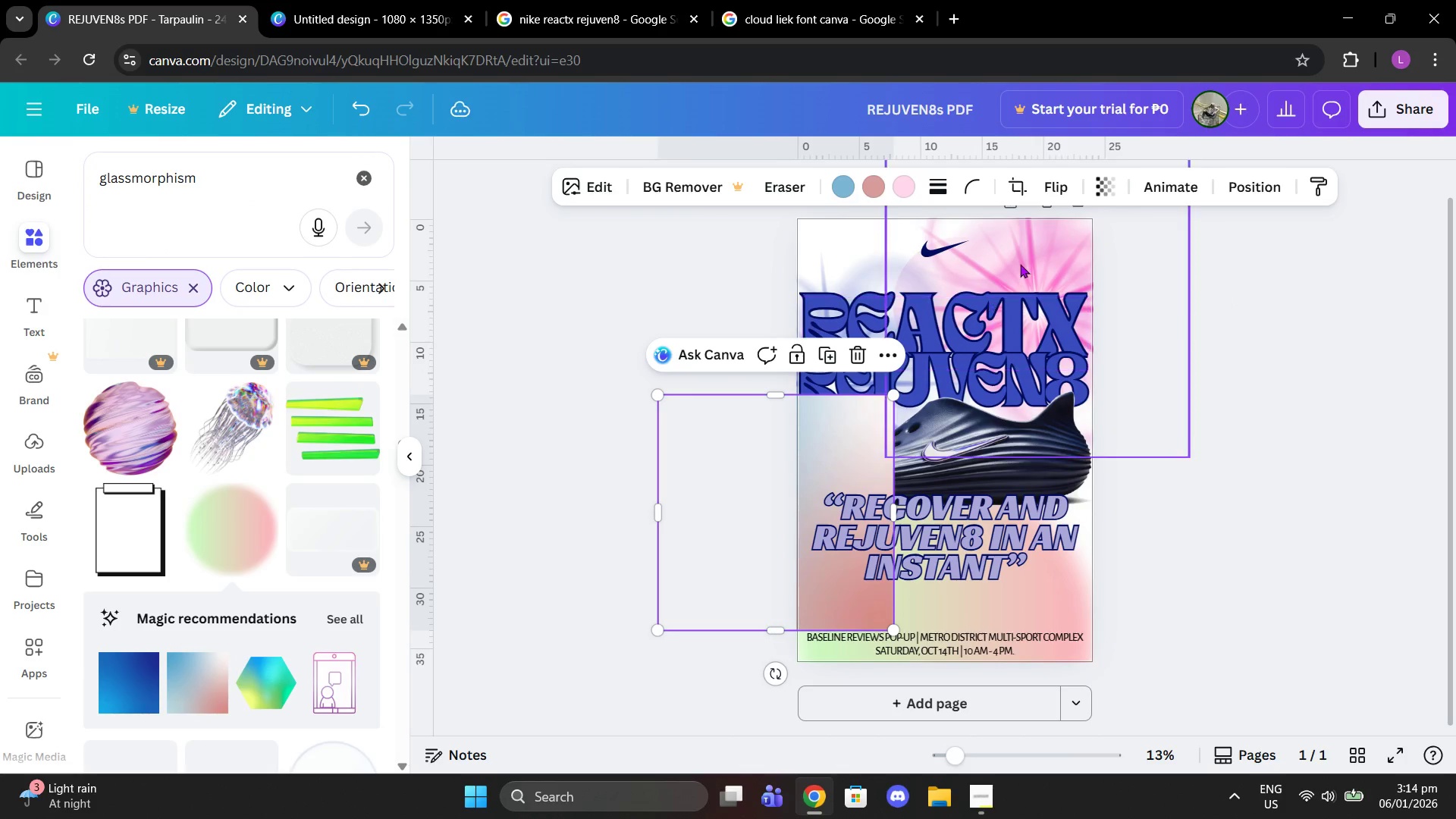 
left_click([1020, 264])
 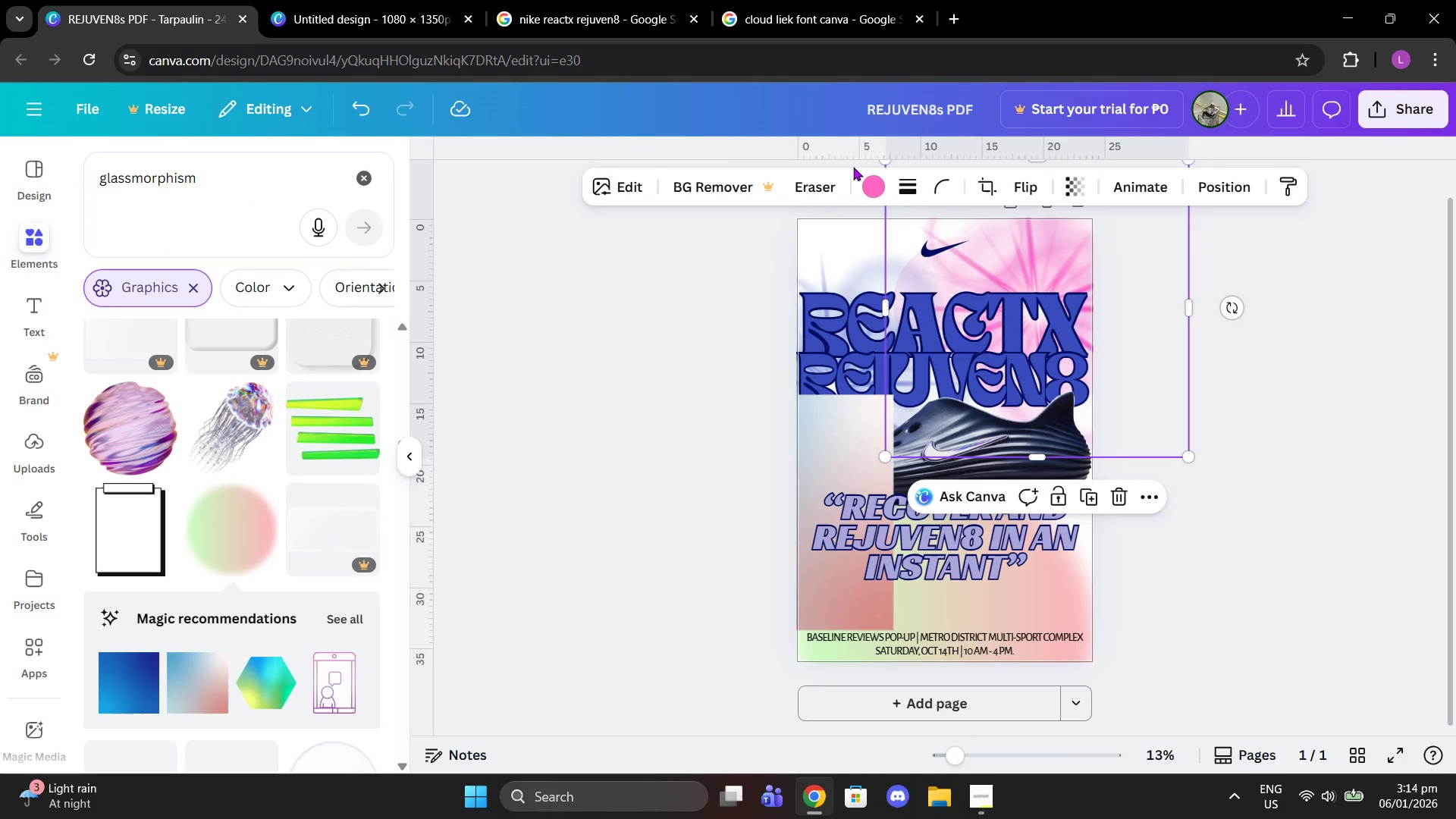 
left_click([872, 184])
 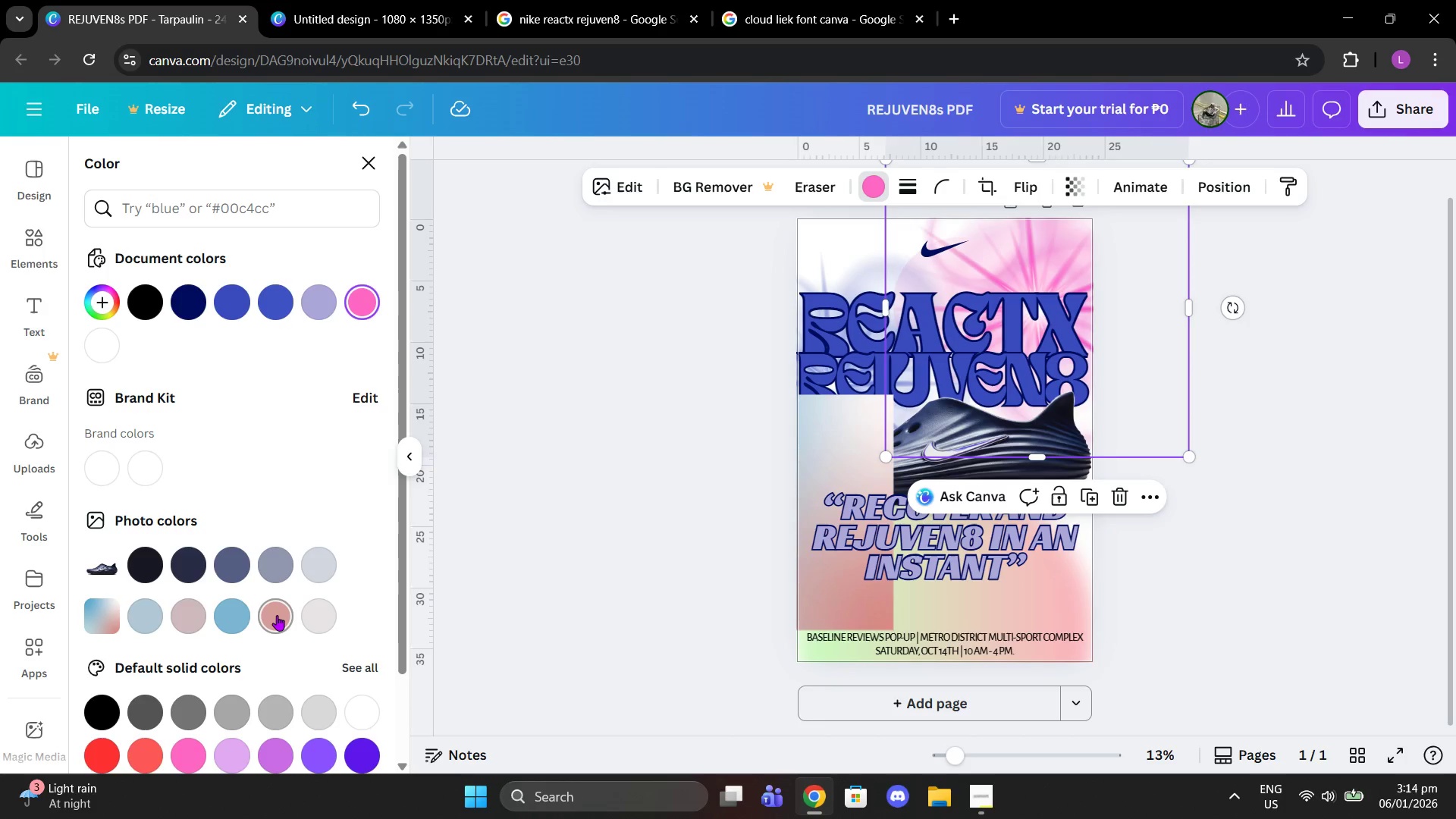 
left_click([277, 615])
 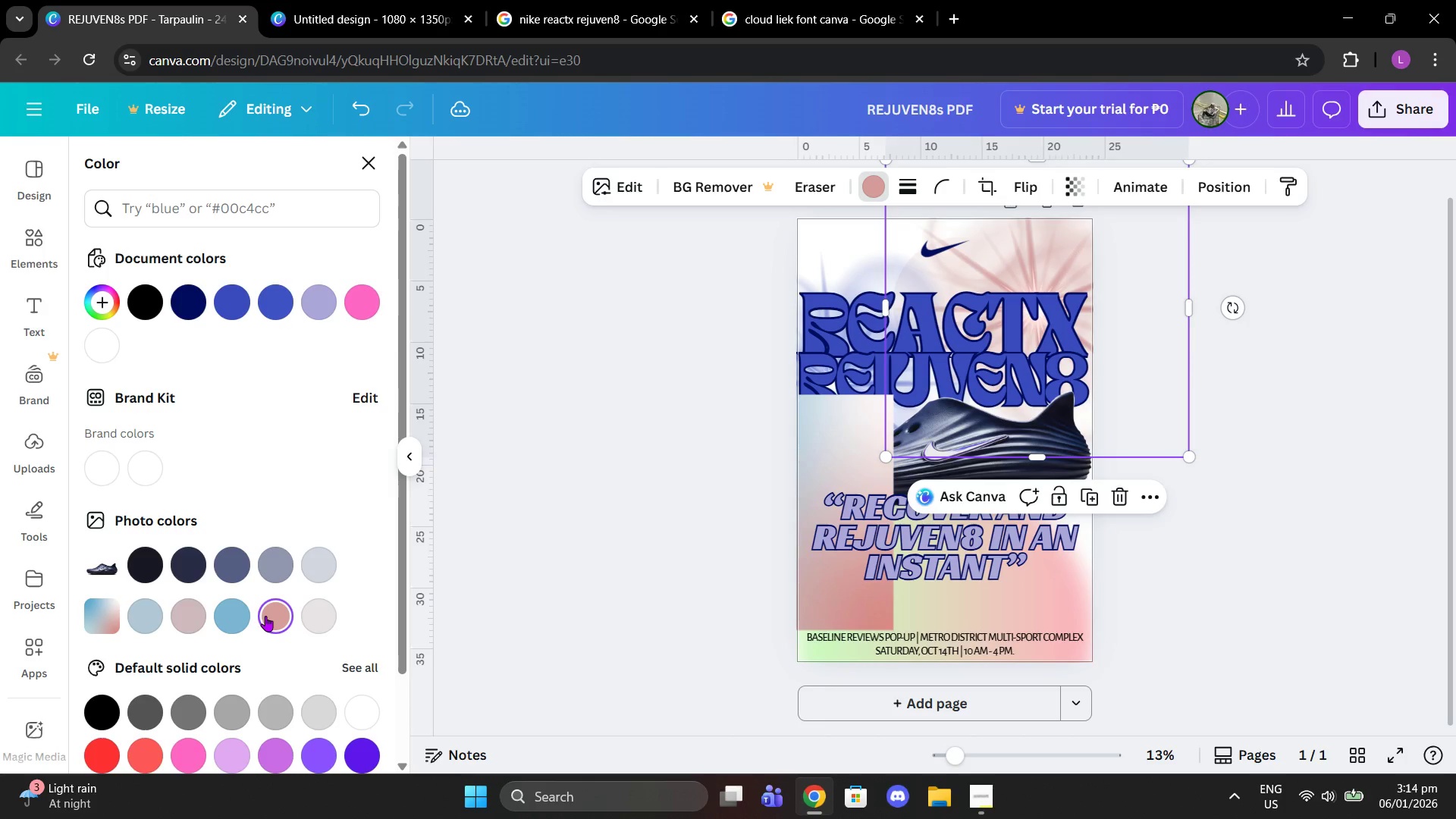 
left_click([240, 622])
 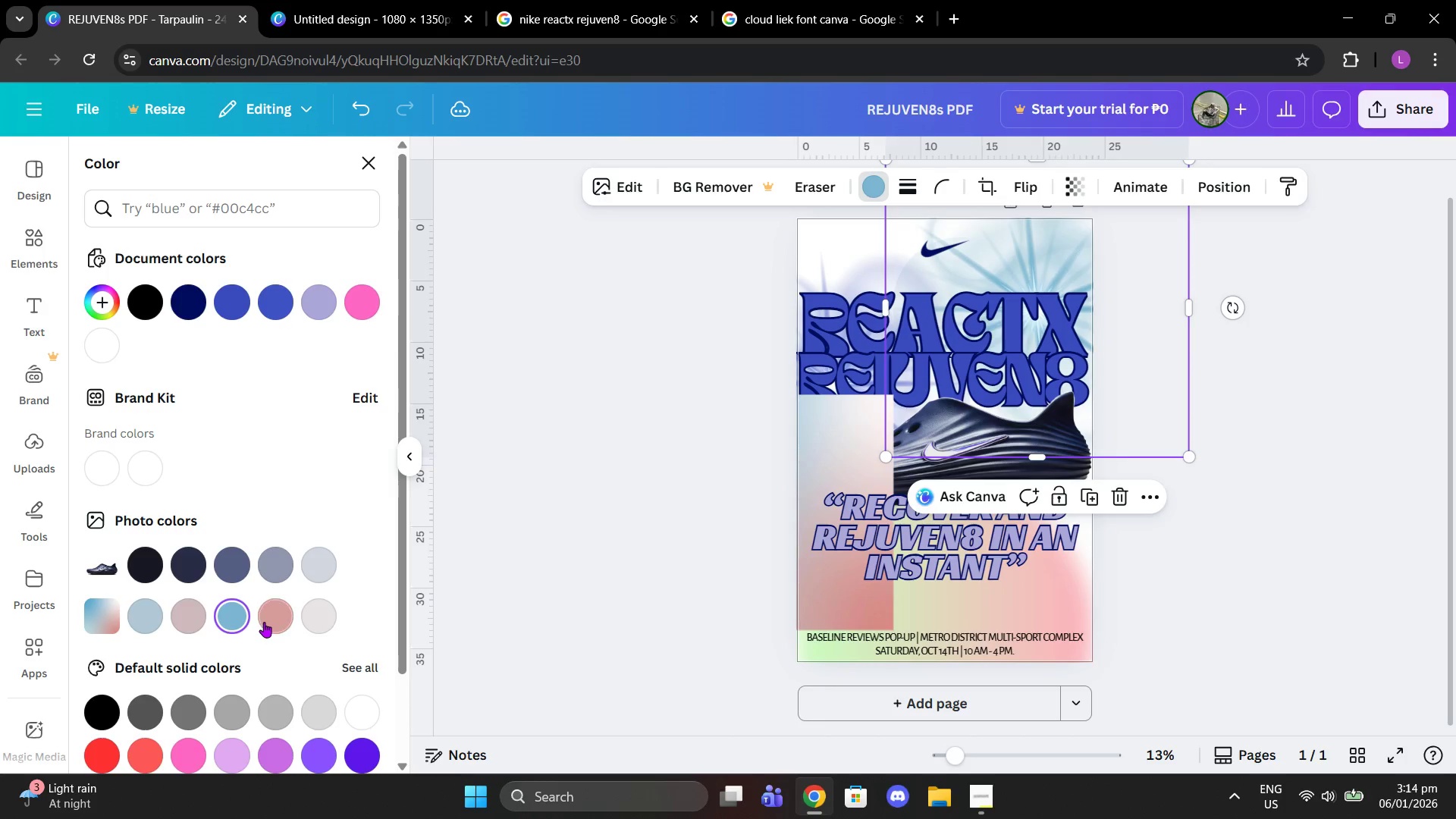 
left_click([264, 622])
 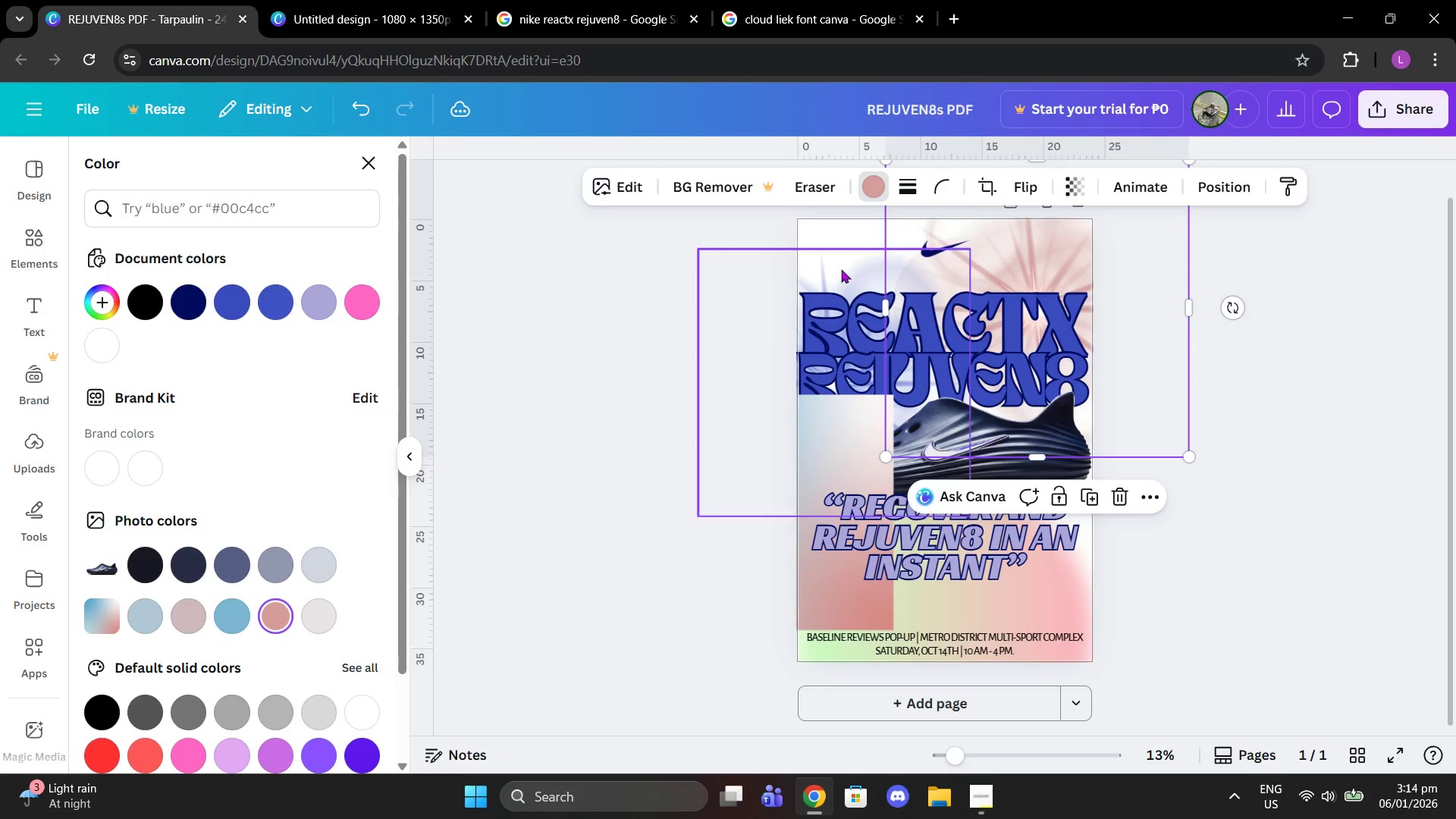 
left_click([873, 271])
 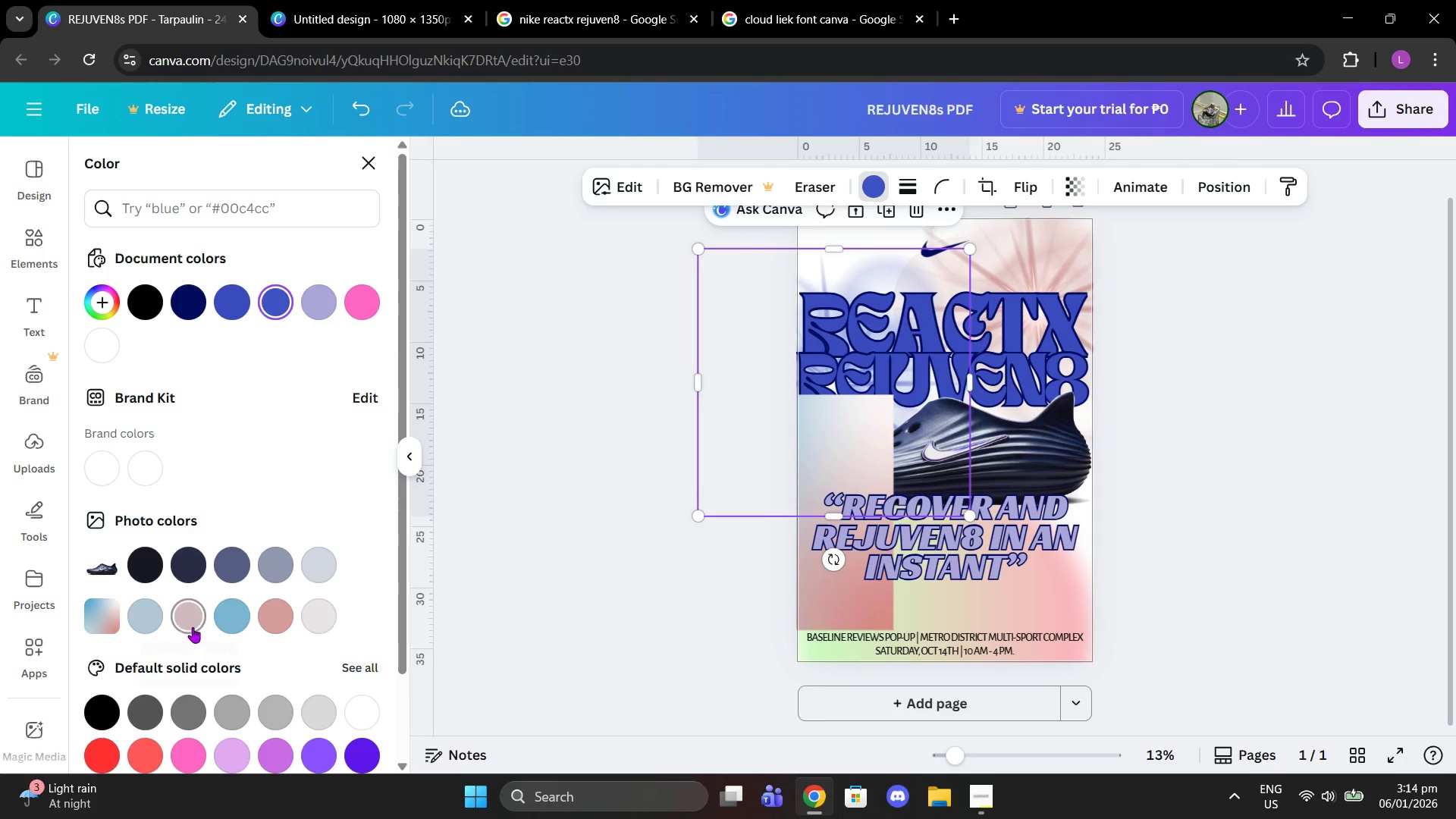 
left_click([193, 627])
 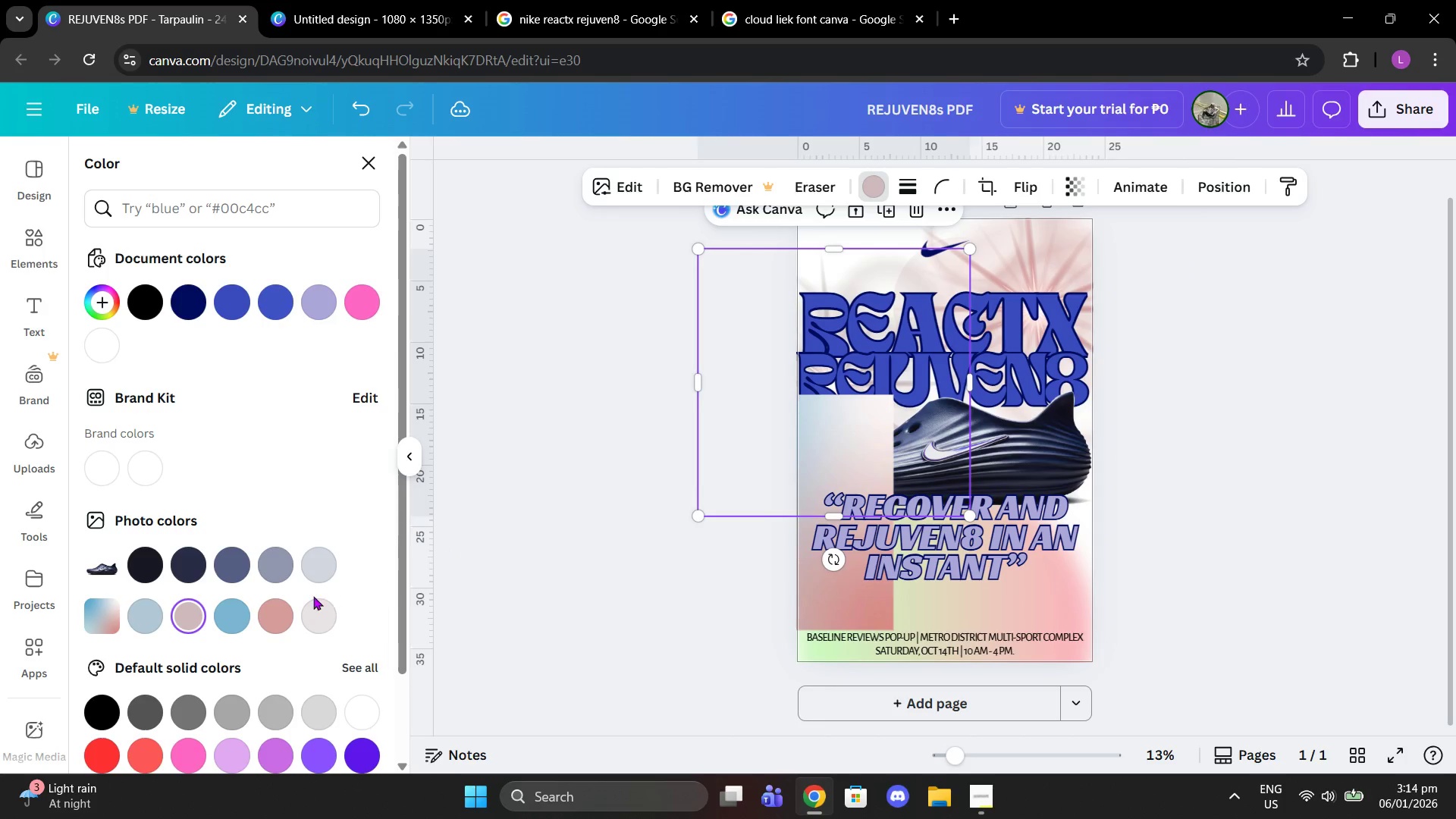 
left_click([1193, 438])
 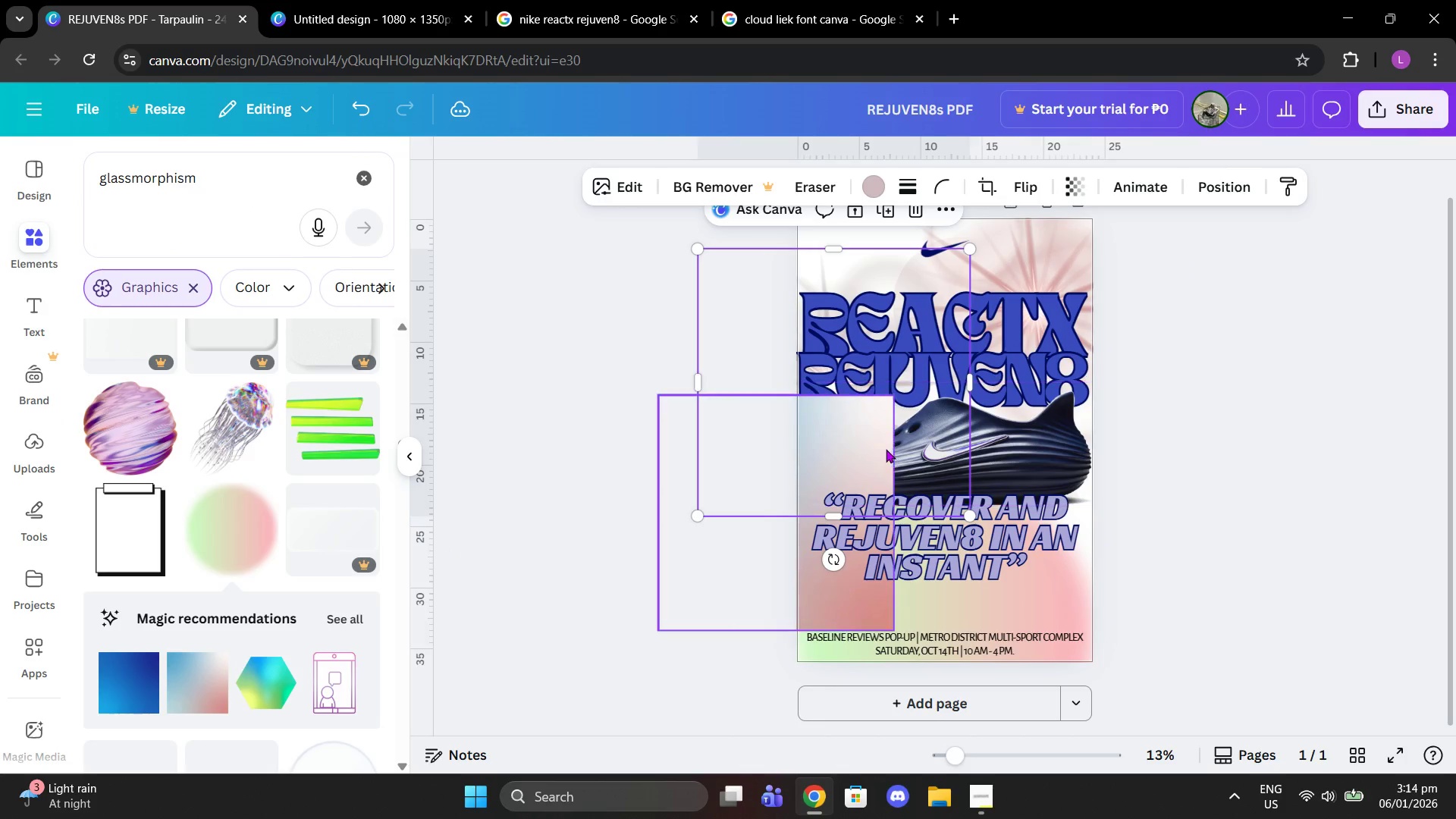 
left_click_drag(start_coordinate=[877, 450], to_coordinate=[924, 283])
 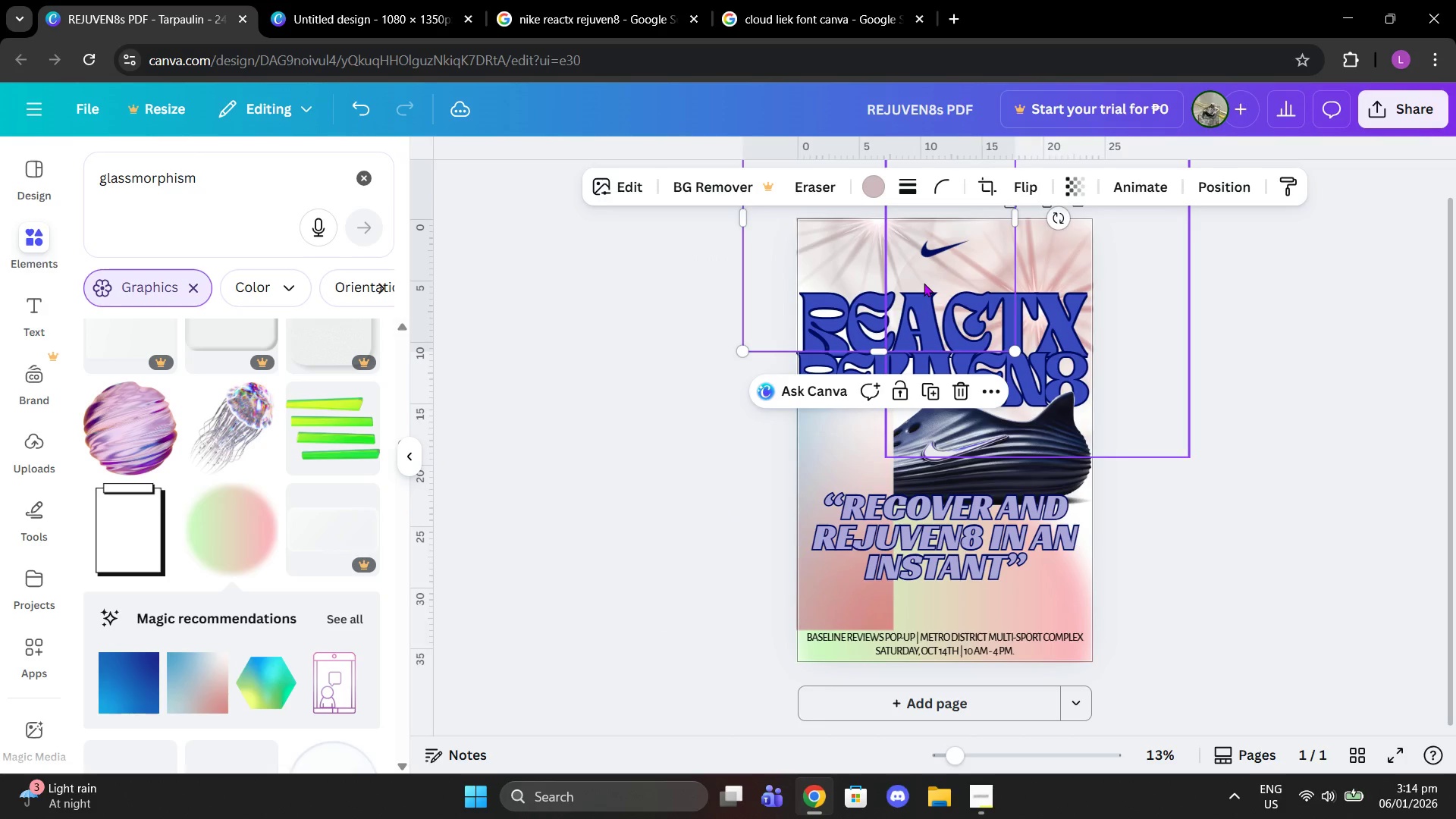 
key(Control+Z)
 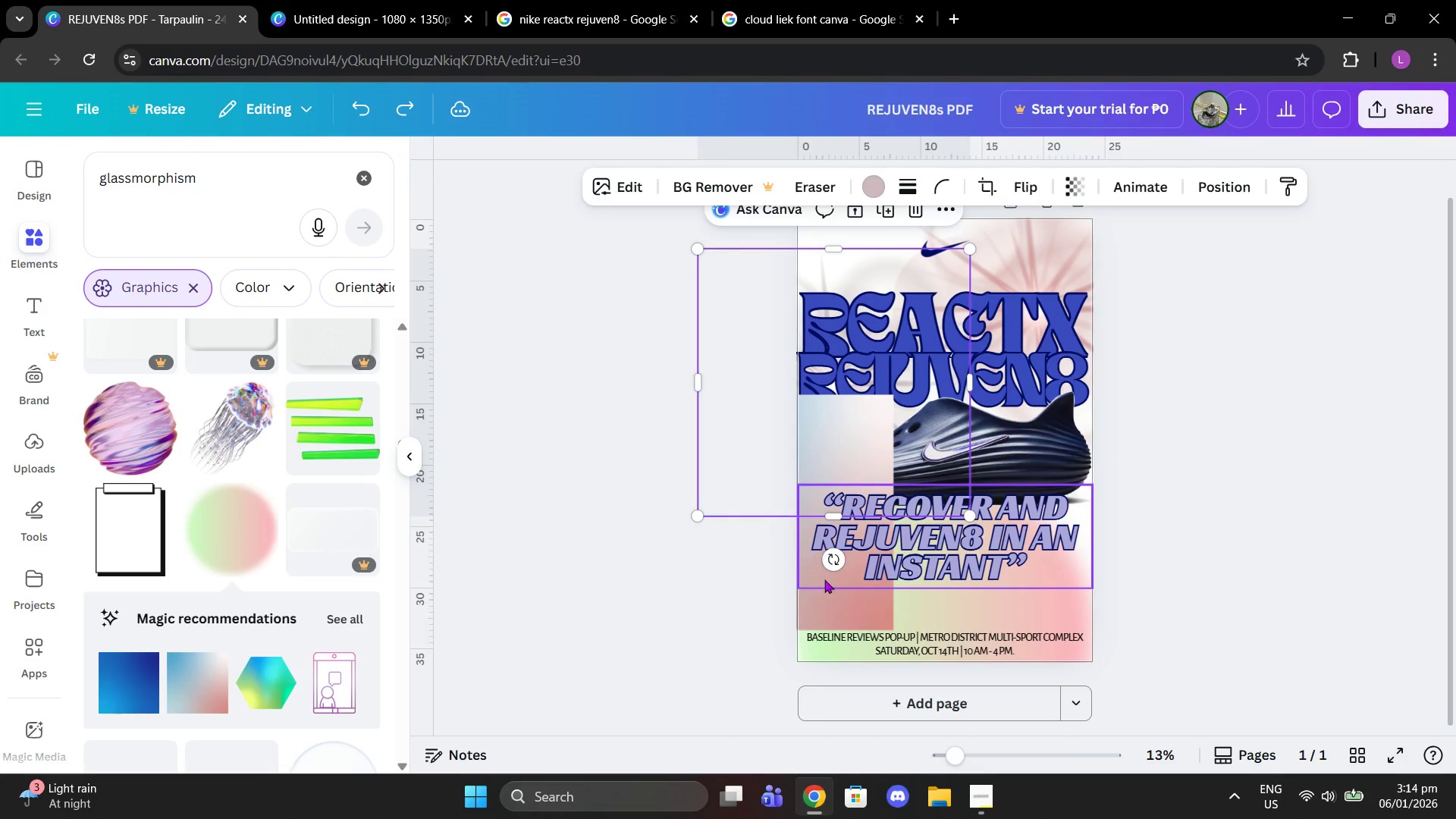 
left_click([826, 579])
 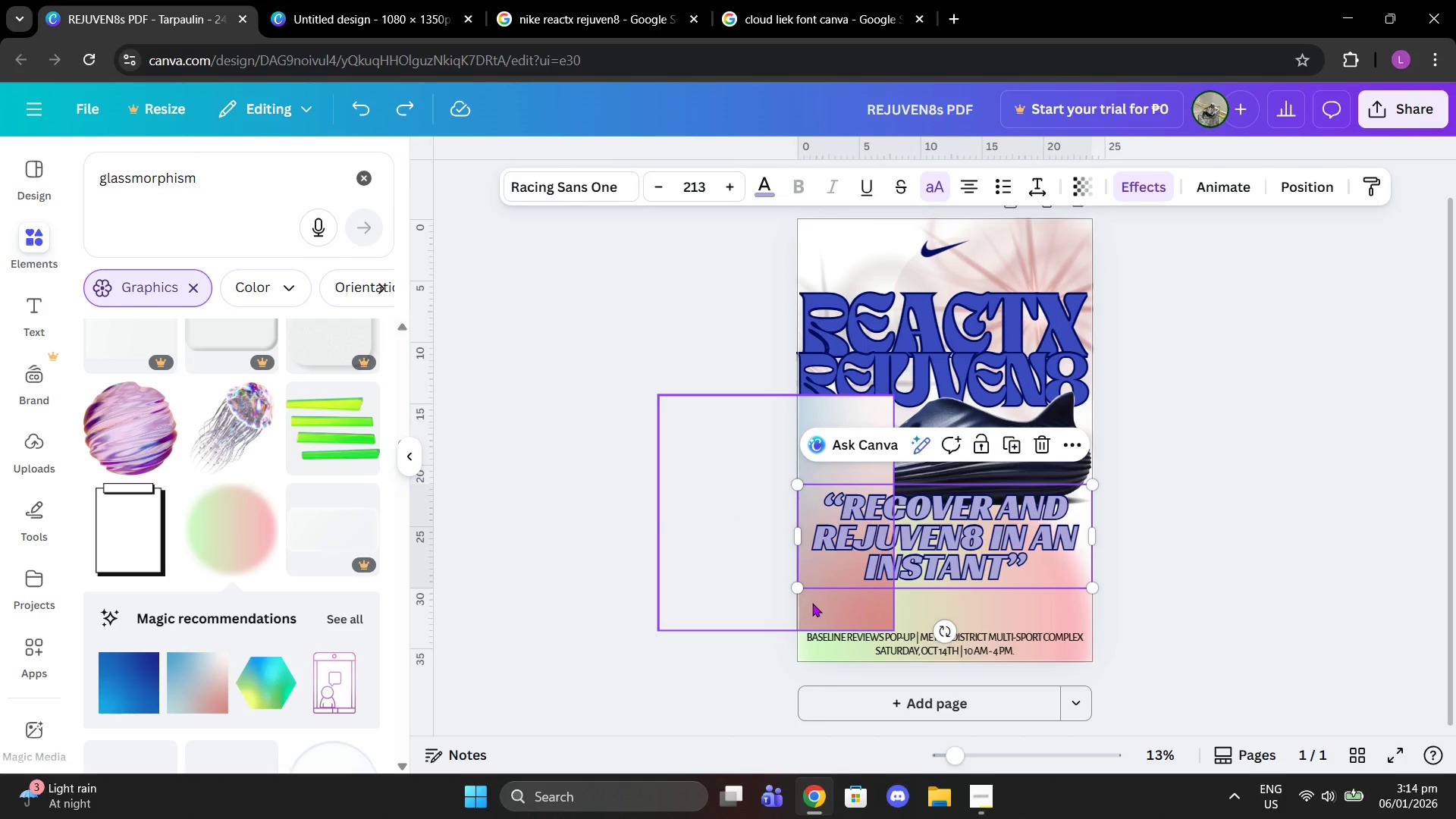 
left_click([812, 603])
 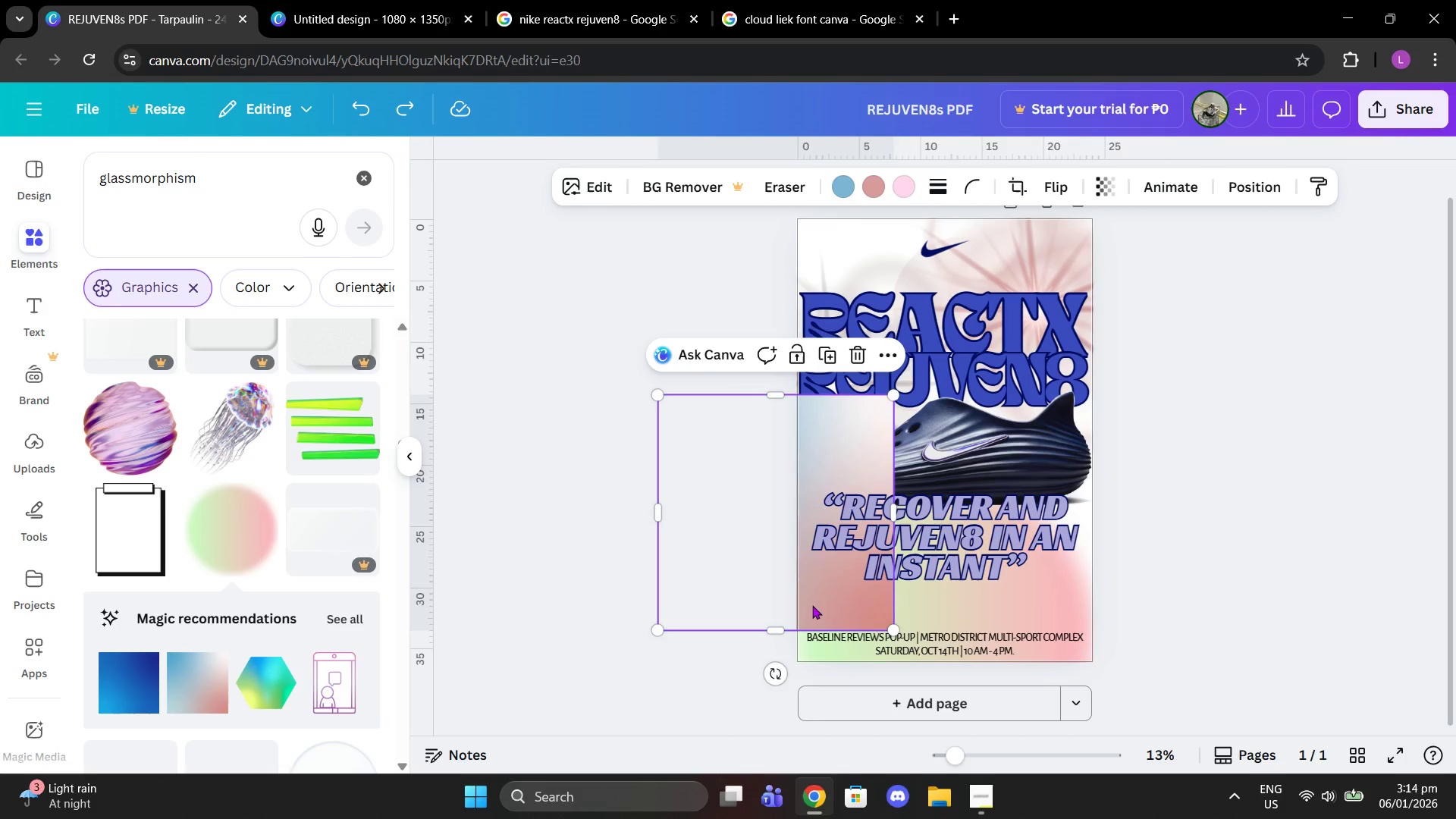 
left_click_drag(start_coordinate=[814, 607], to_coordinate=[918, 410])
 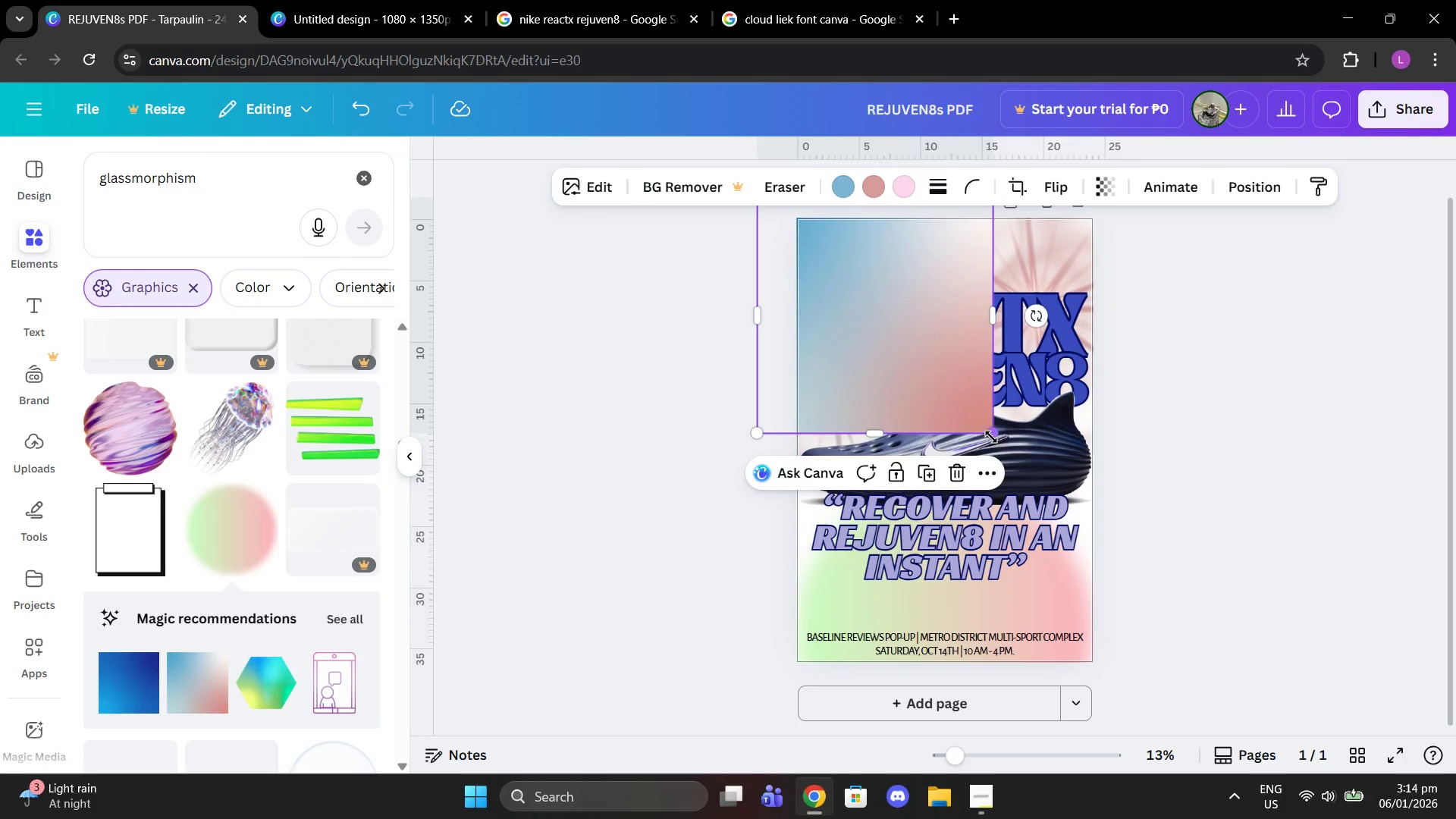 
left_click_drag(start_coordinate=[991, 434], to_coordinate=[1134, 743])
 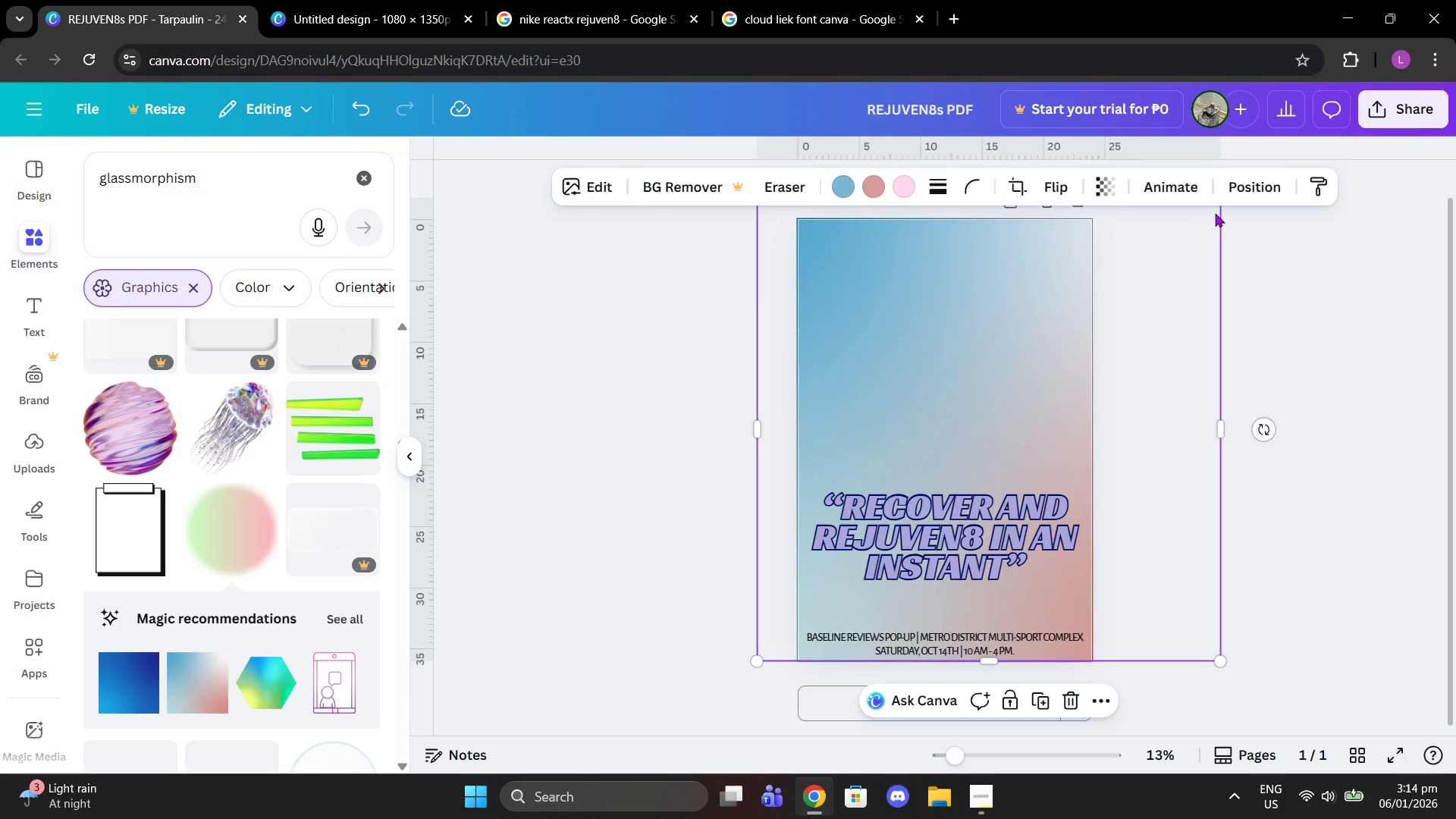 
left_click([1253, 187])
 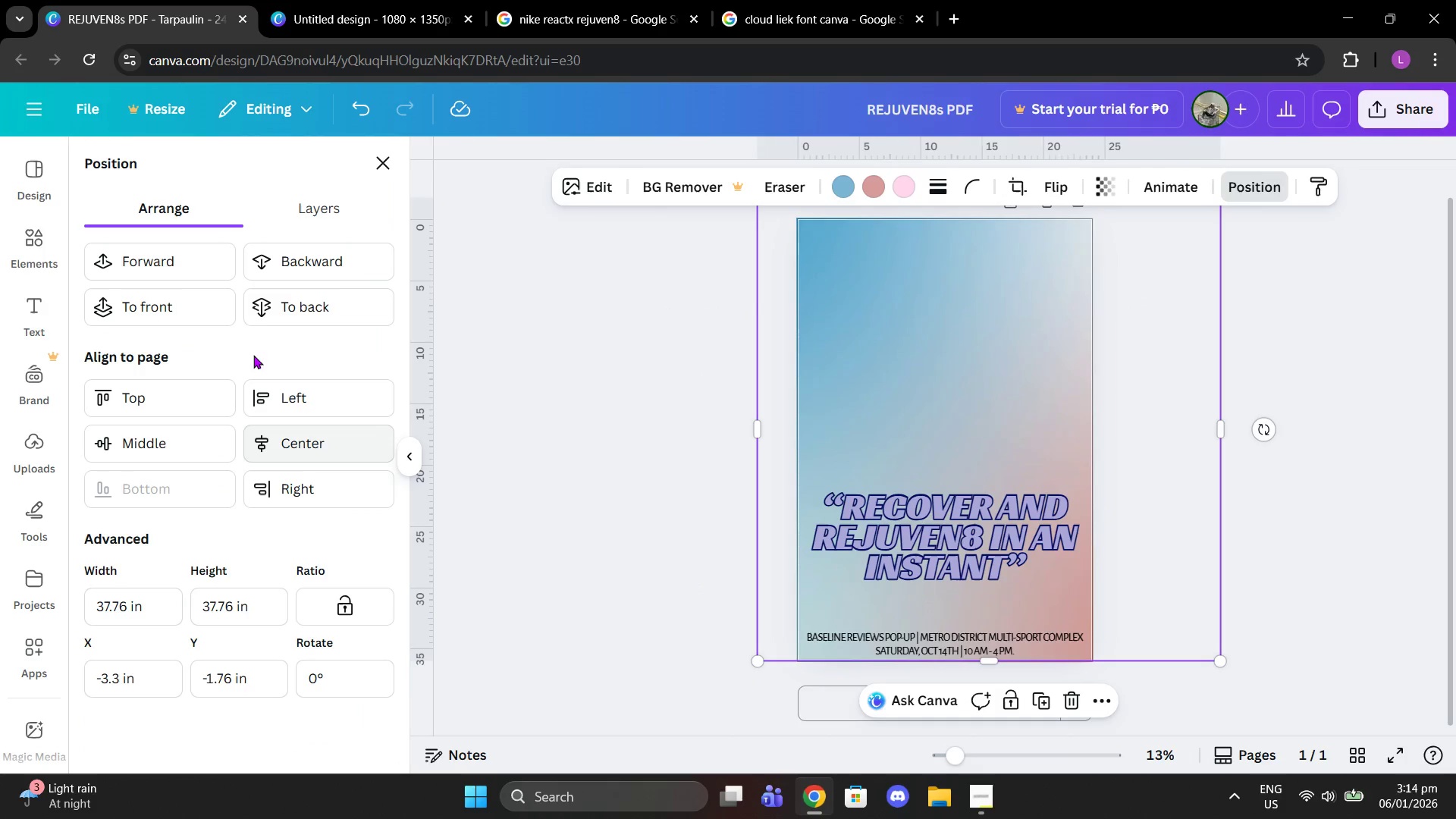 
left_click([287, 300])
 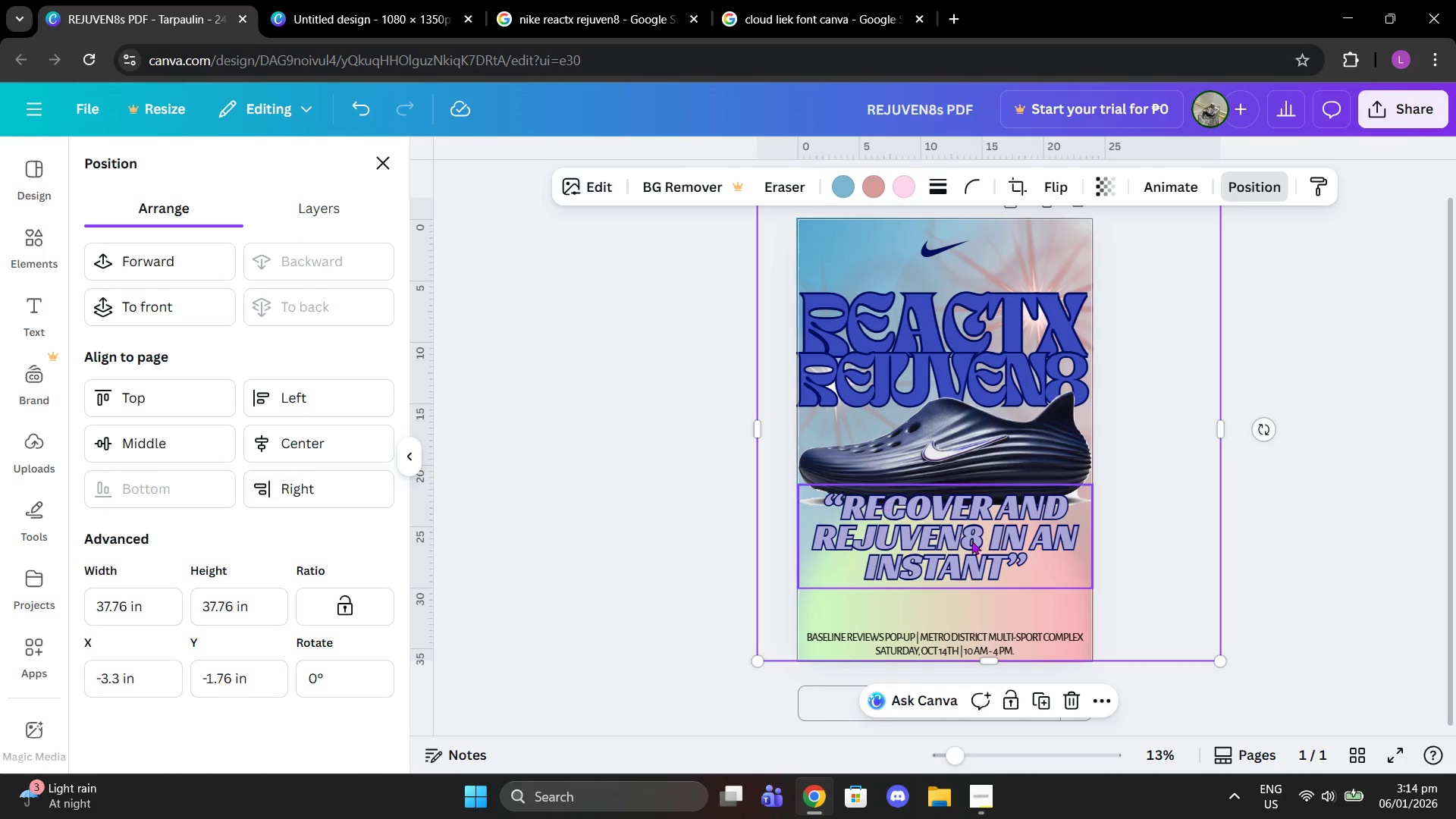 
double_click([1194, 580])
 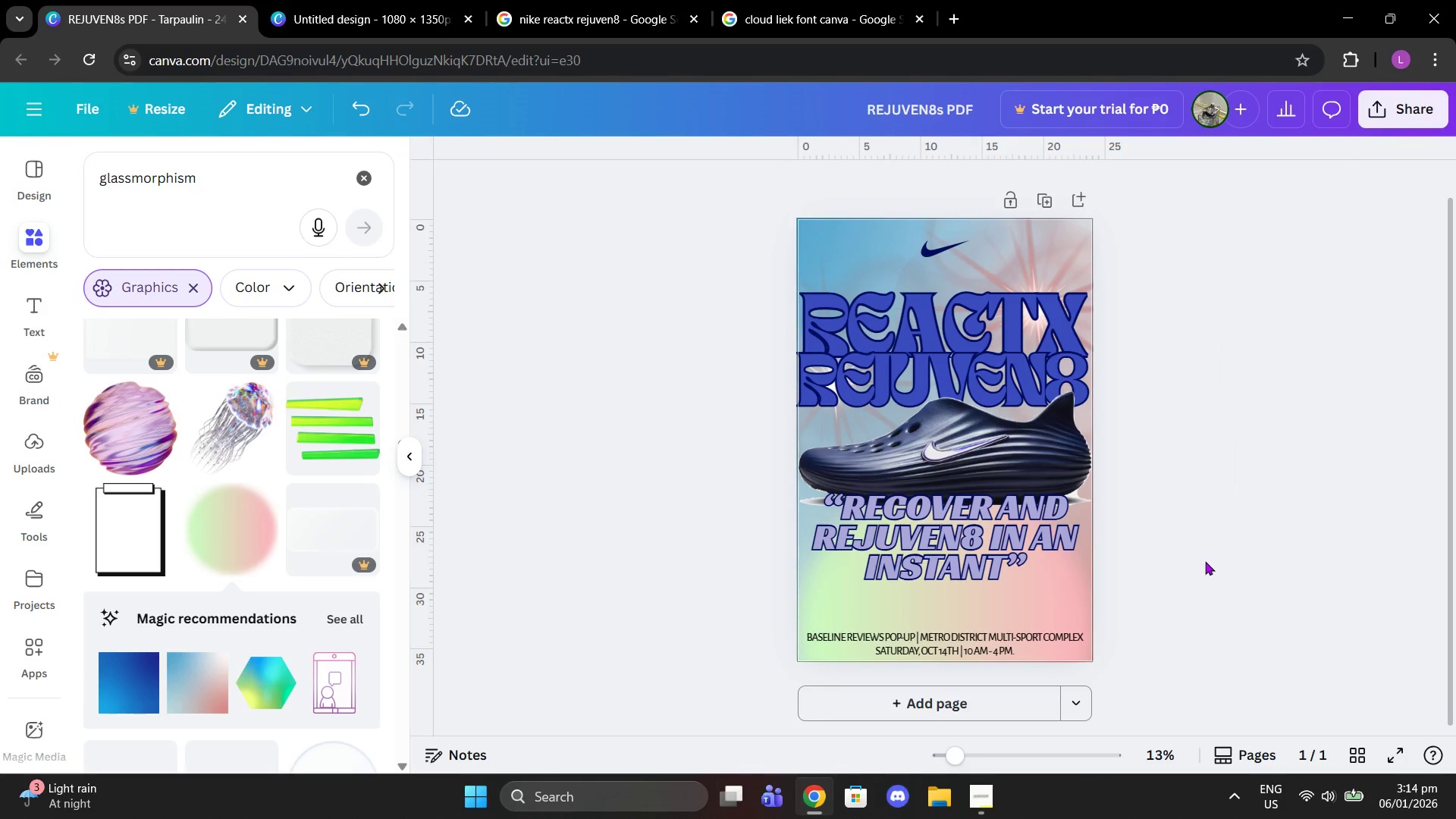 
left_click([1019, 425])
 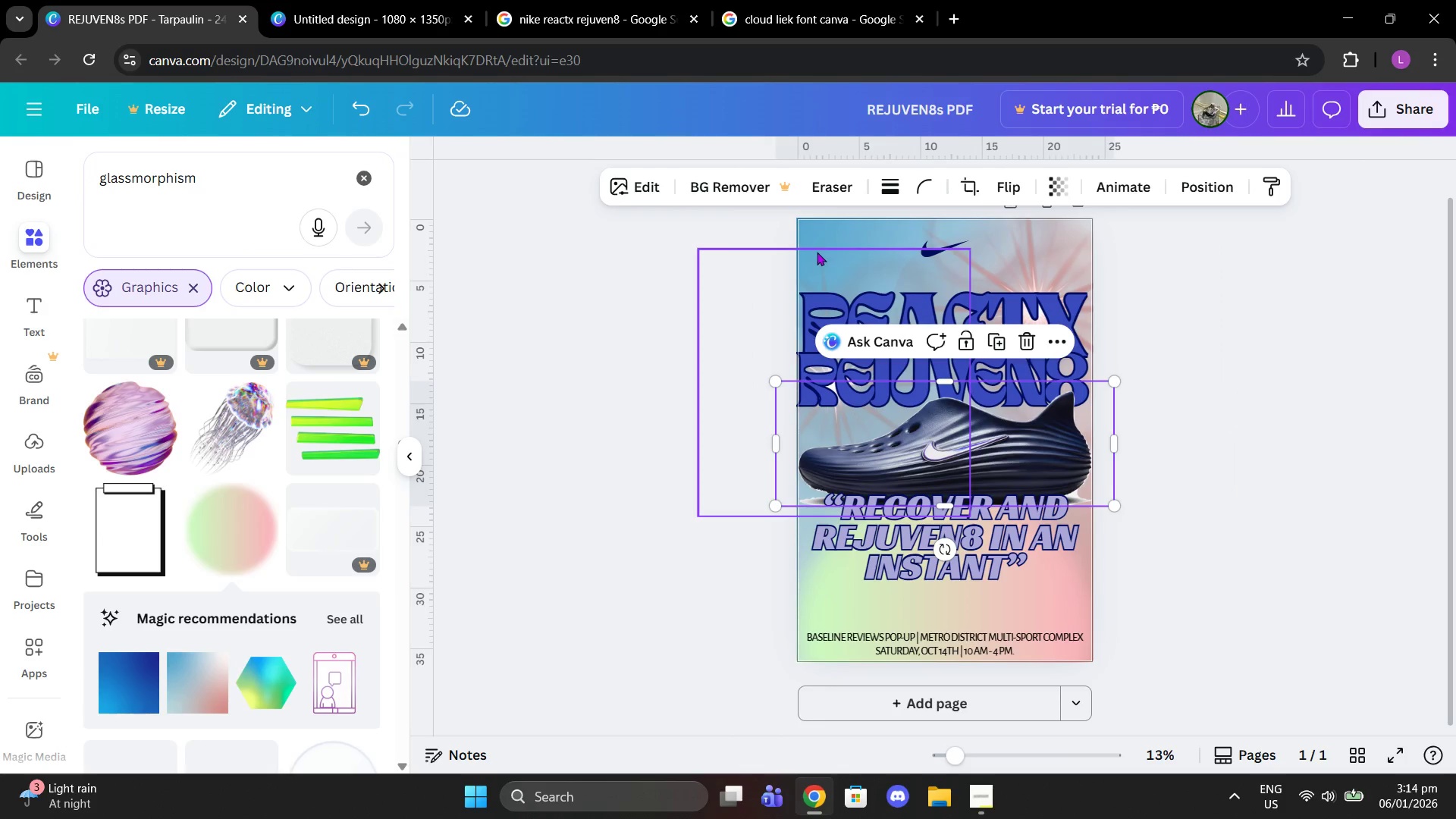 
left_click([819, 235])
 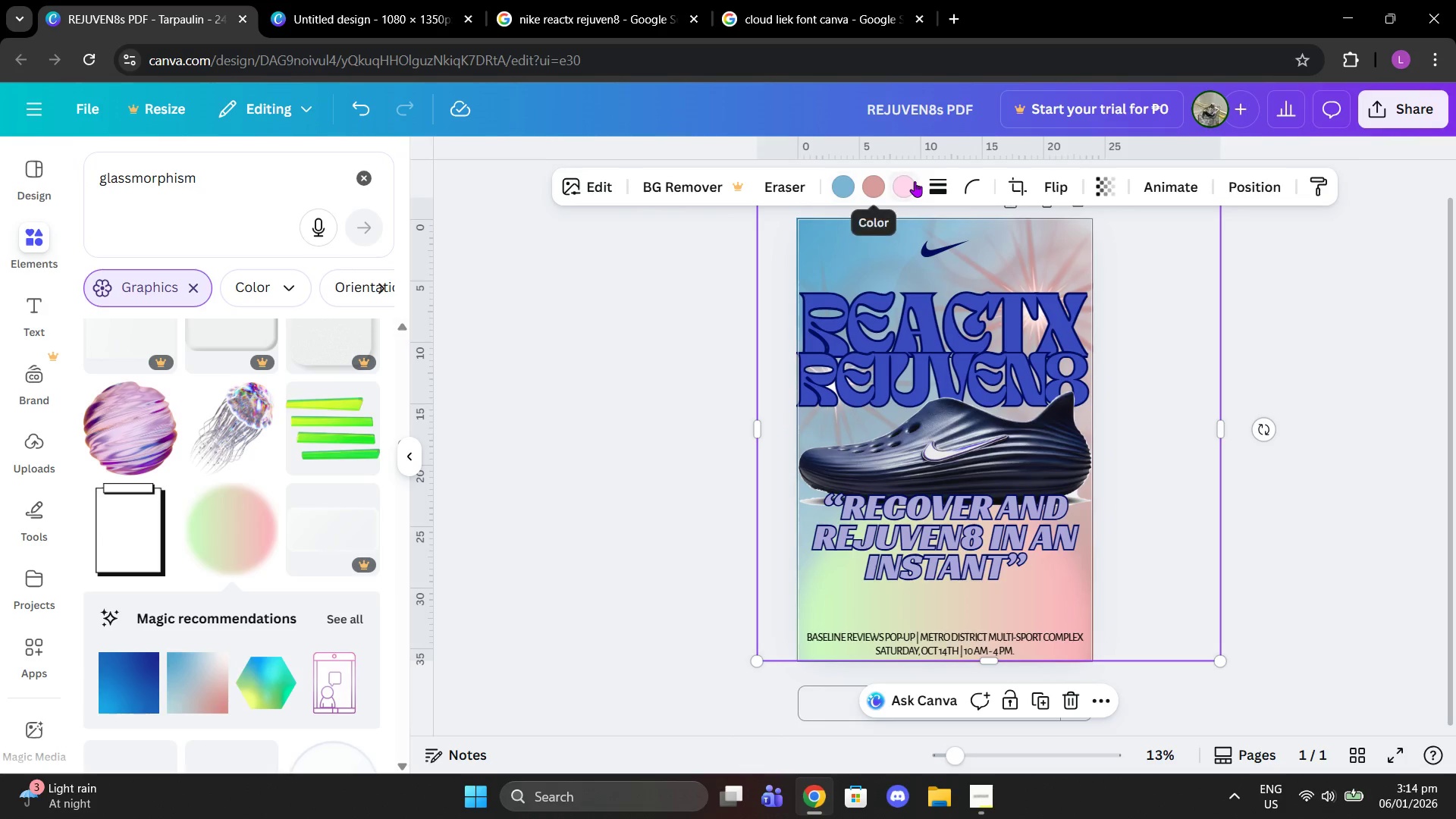 
left_click([861, 181])
 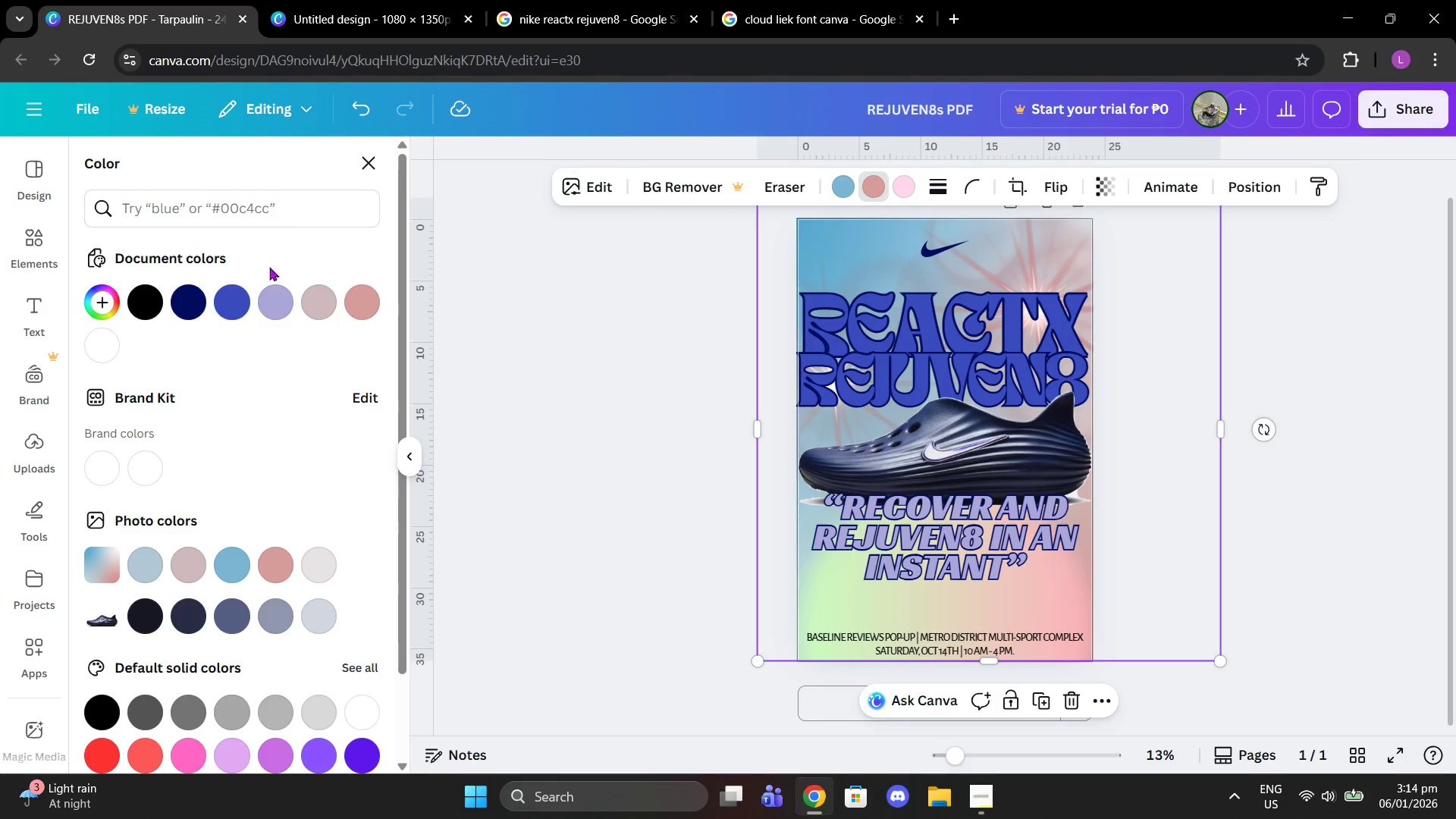 
left_click([183, 302])
 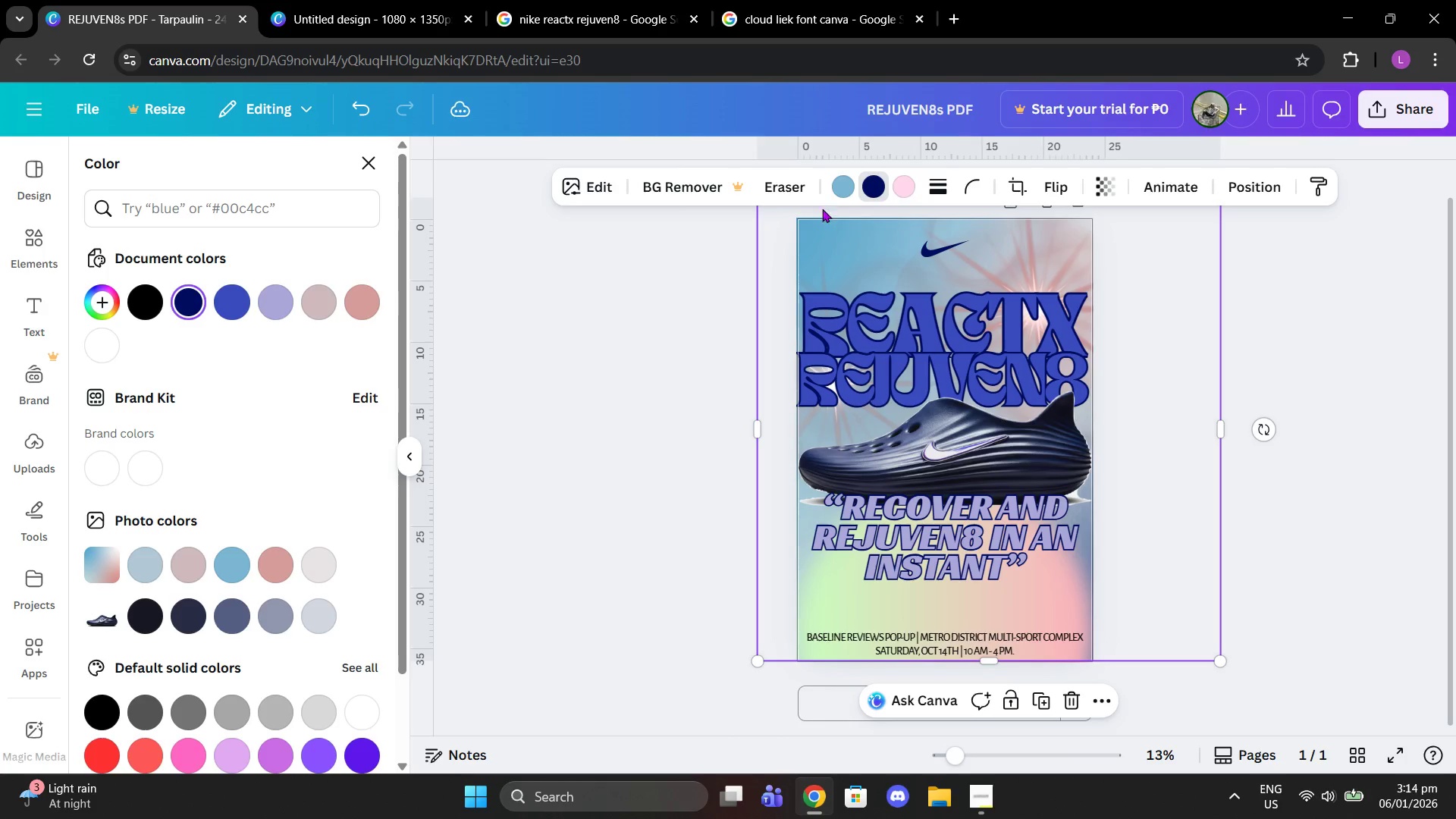 
left_click([907, 186])
 